 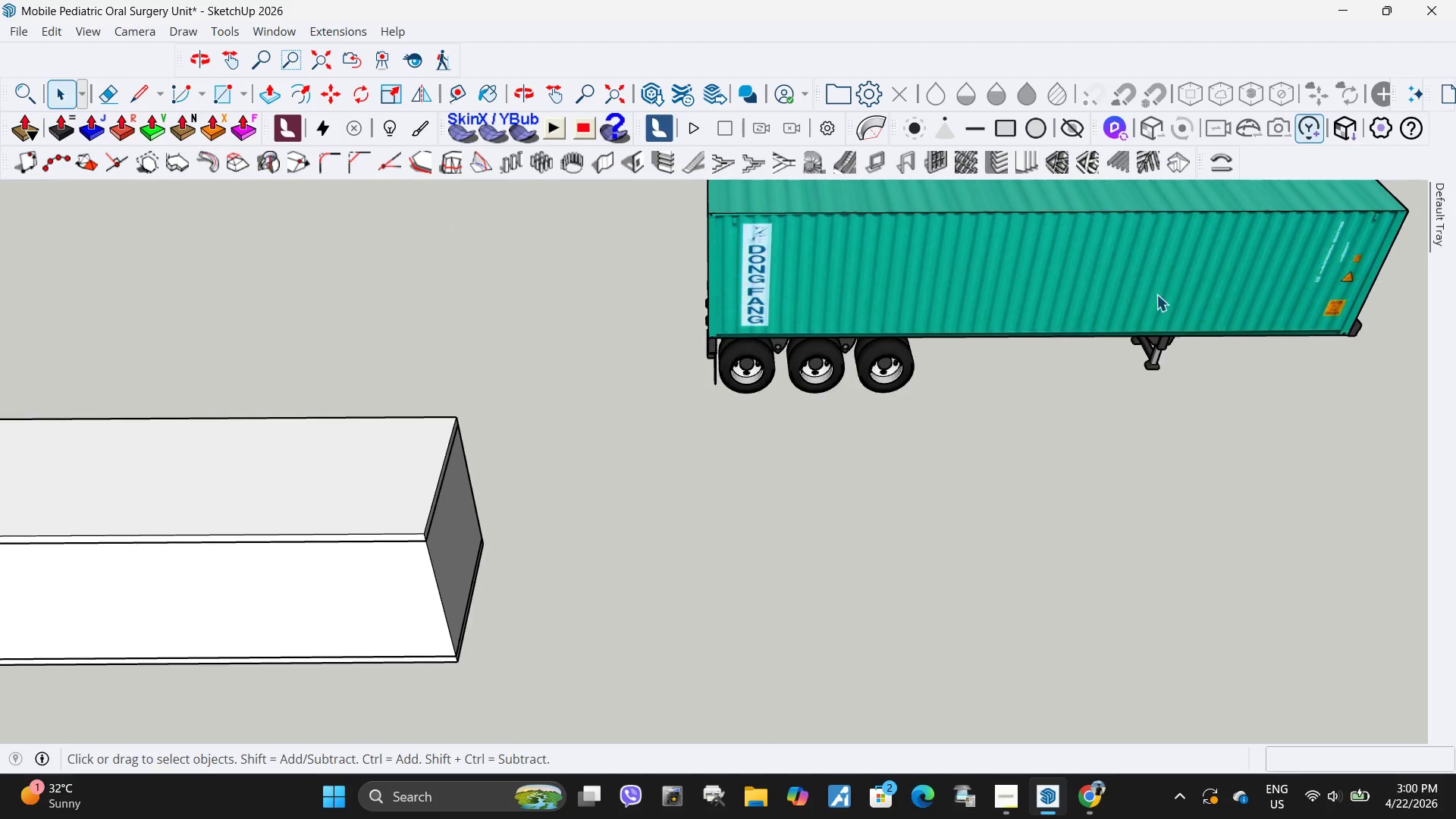 
key(Space)
 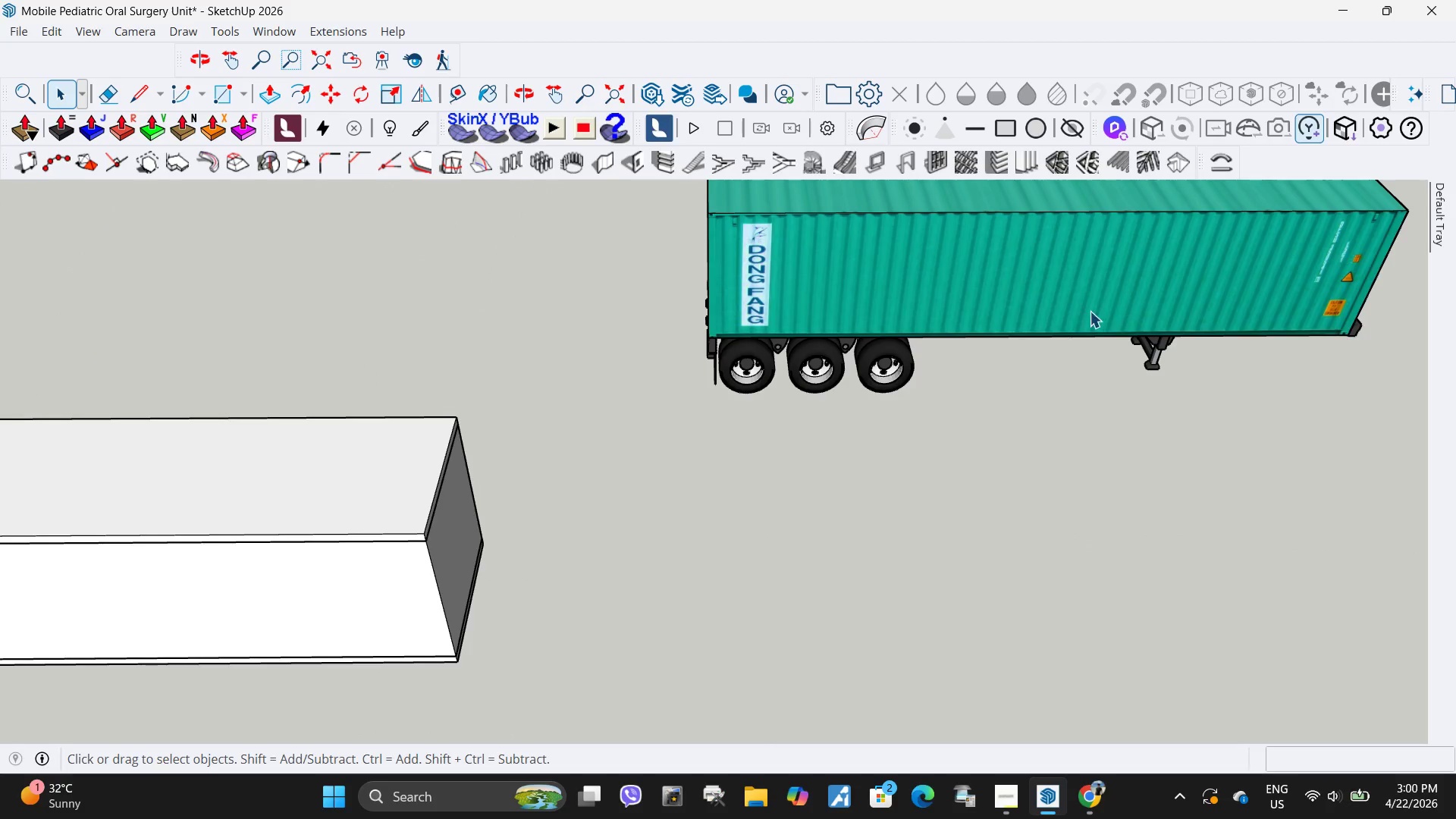 
scroll: coordinate [1173, 275], scroll_direction: up, amount: 8.0
 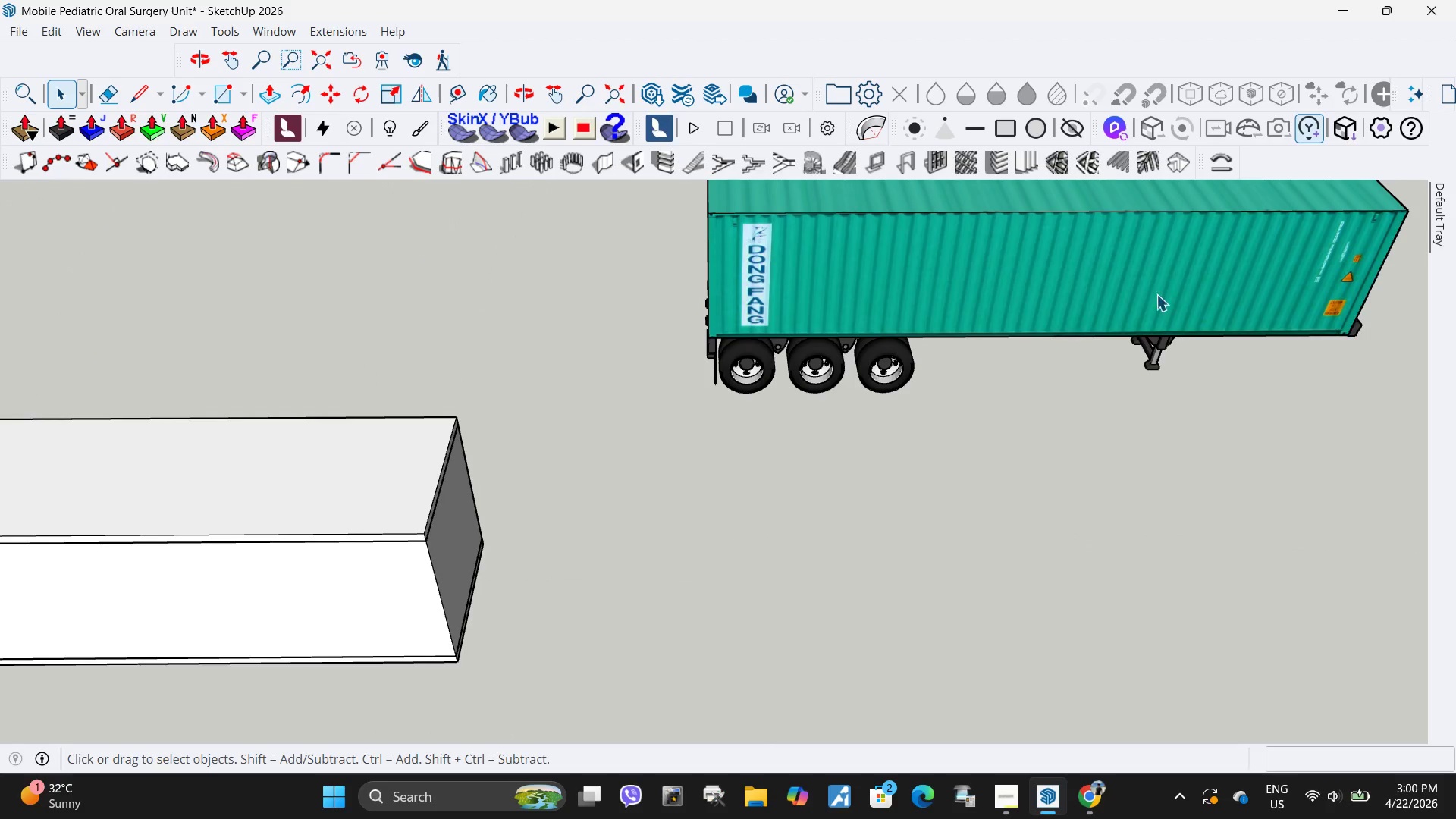 
left_click([1090, 311])
 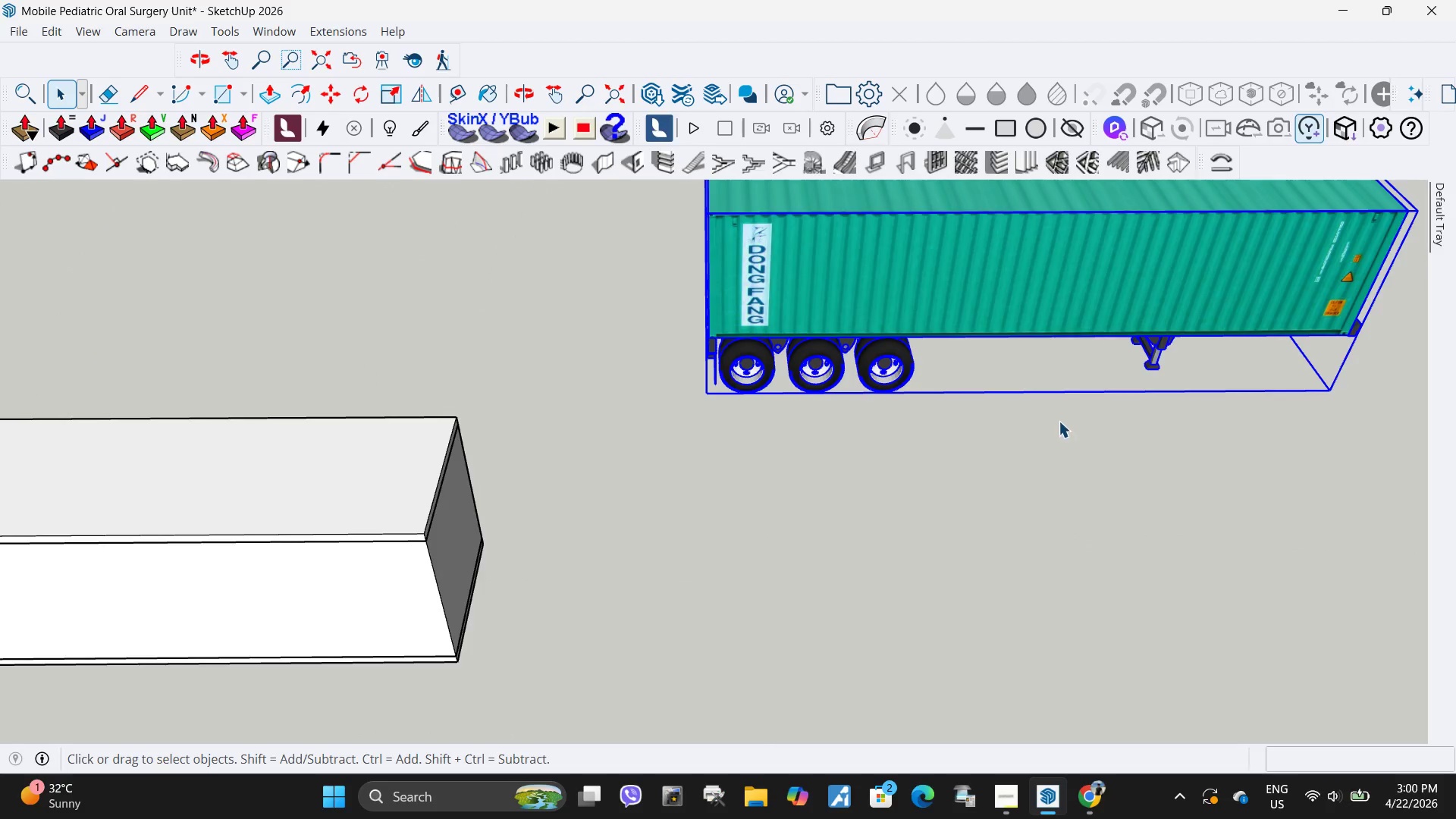 
scroll: coordinate [1059, 421], scroll_direction: up, amount: 4.0
 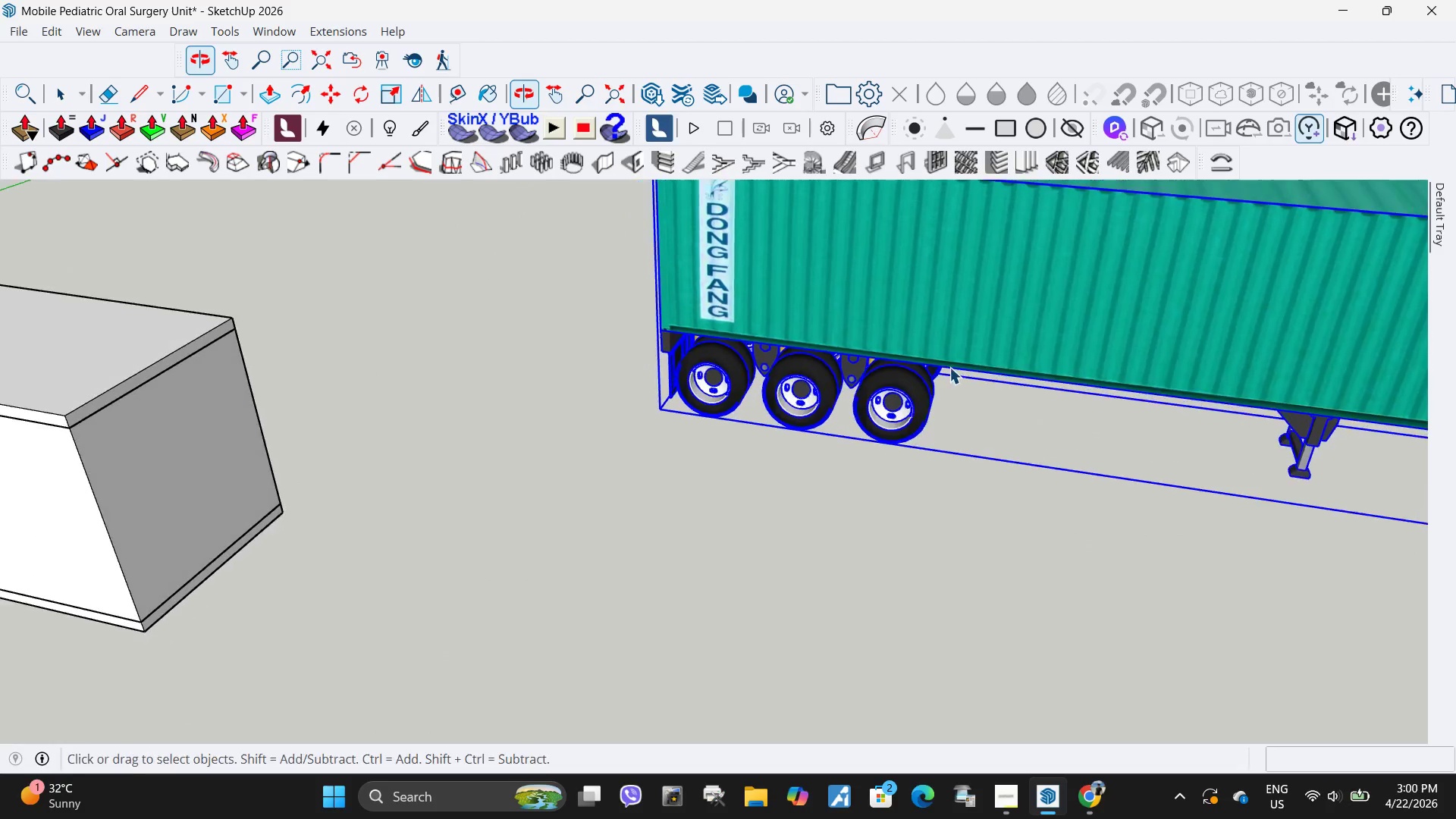 
scroll: coordinate [783, 334], scroll_direction: down, amount: 11.0
 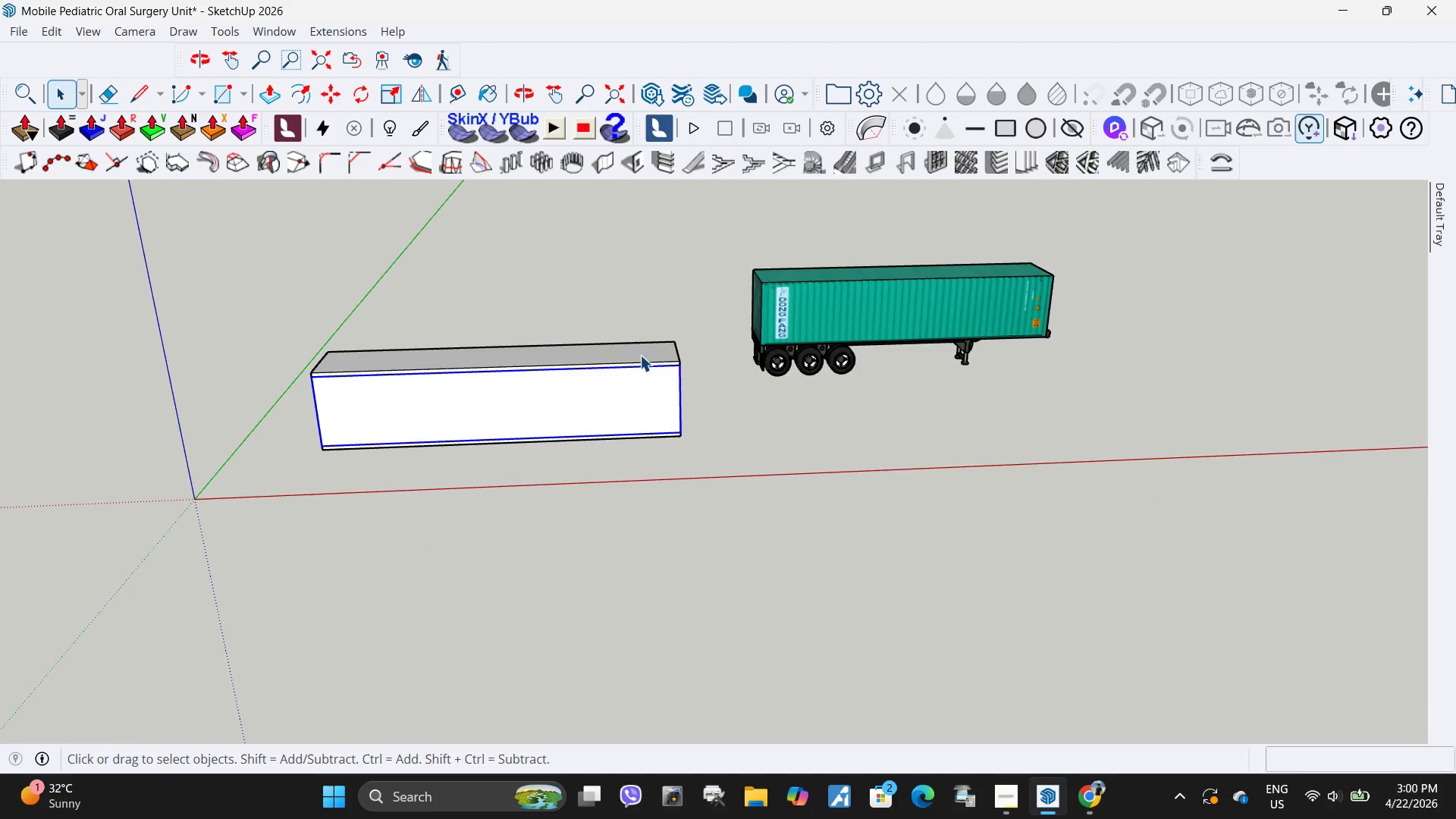 
scroll: coordinate [586, 346], scroll_direction: up, amount: 4.0
 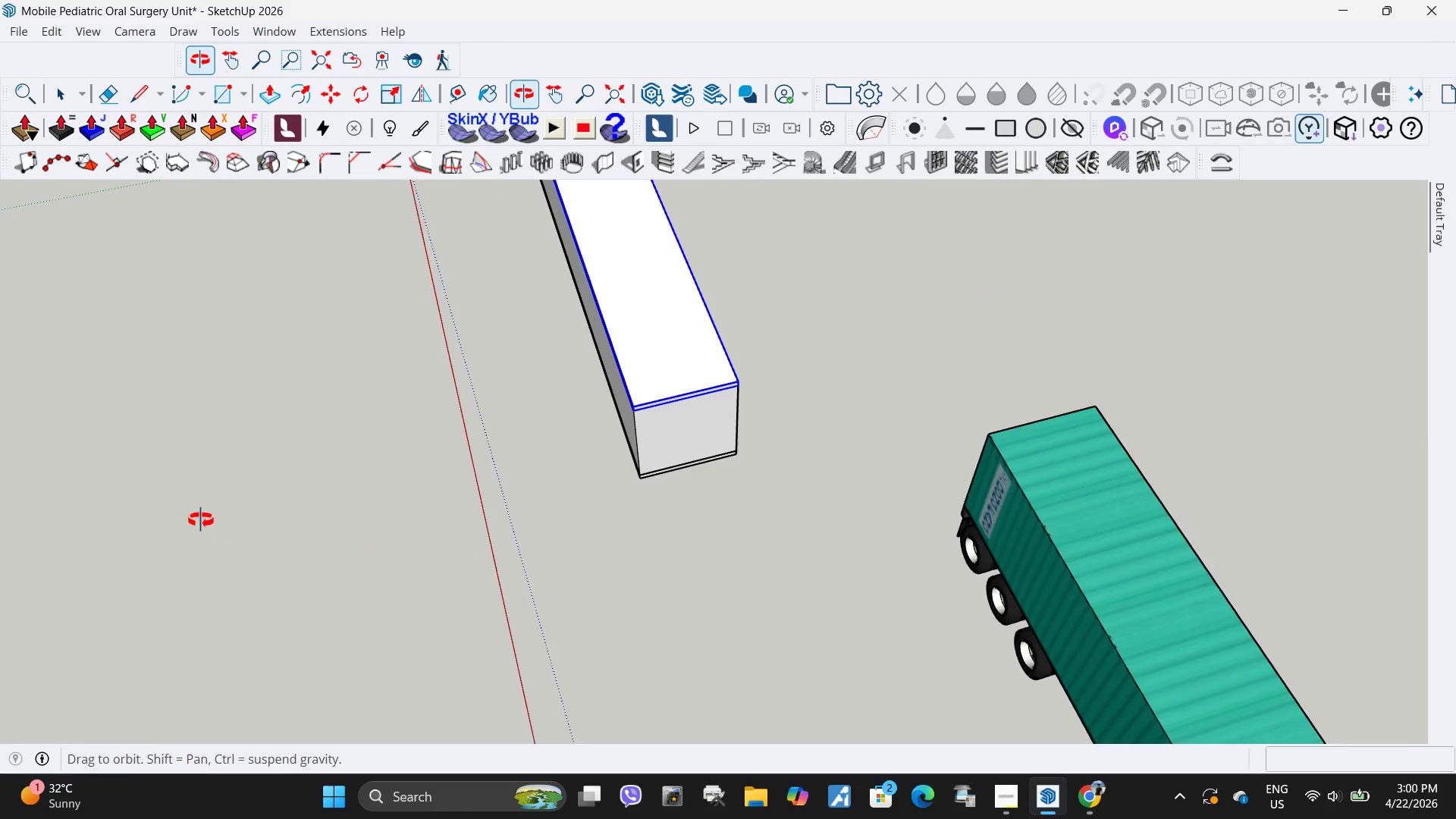 
key(M)
 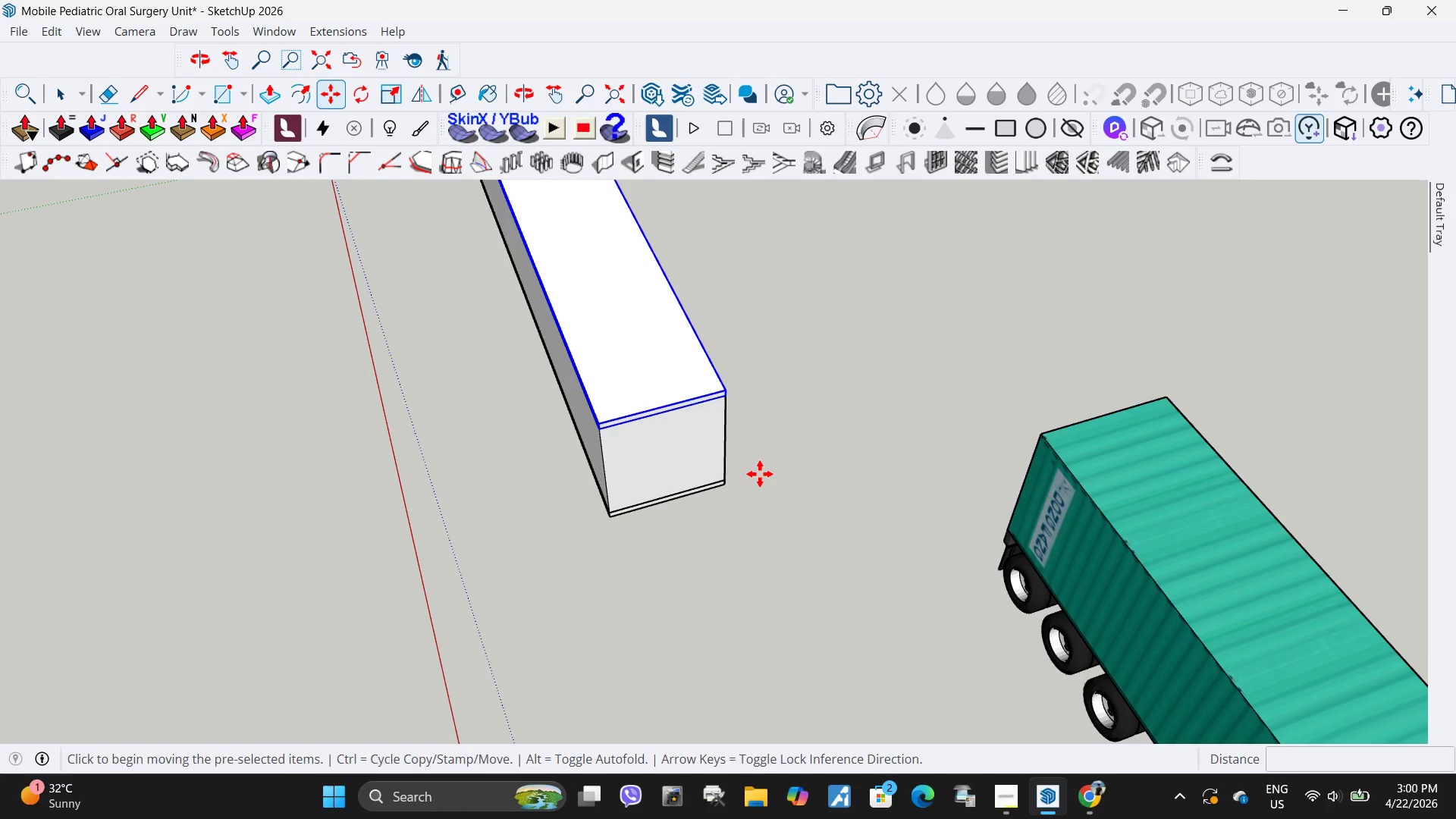 
scroll: coordinate [742, 316], scroll_direction: up, amount: 2.0
 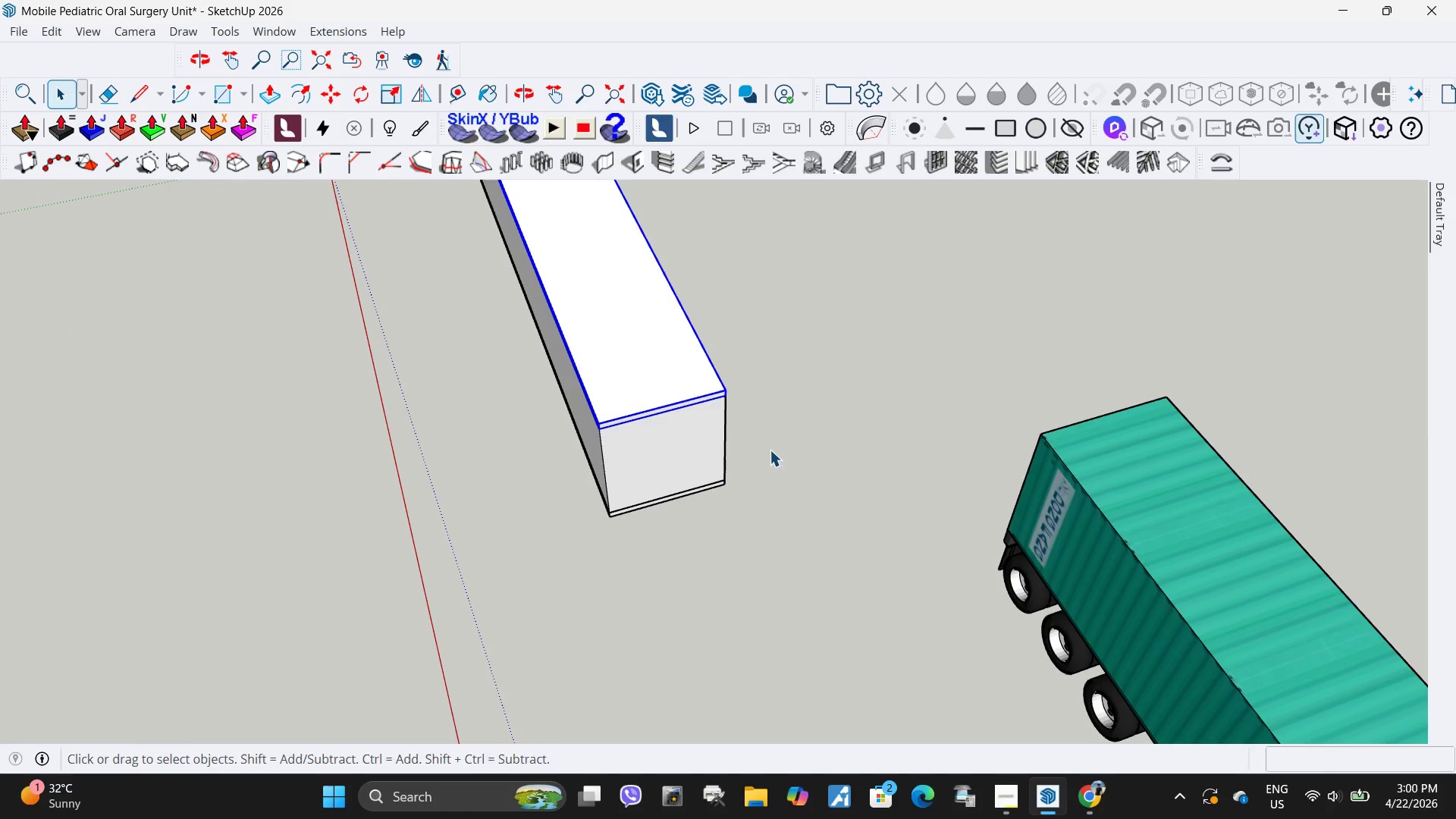 
left_click_drag(start_coordinate=[760, 474], to_coordinate=[775, 464])
 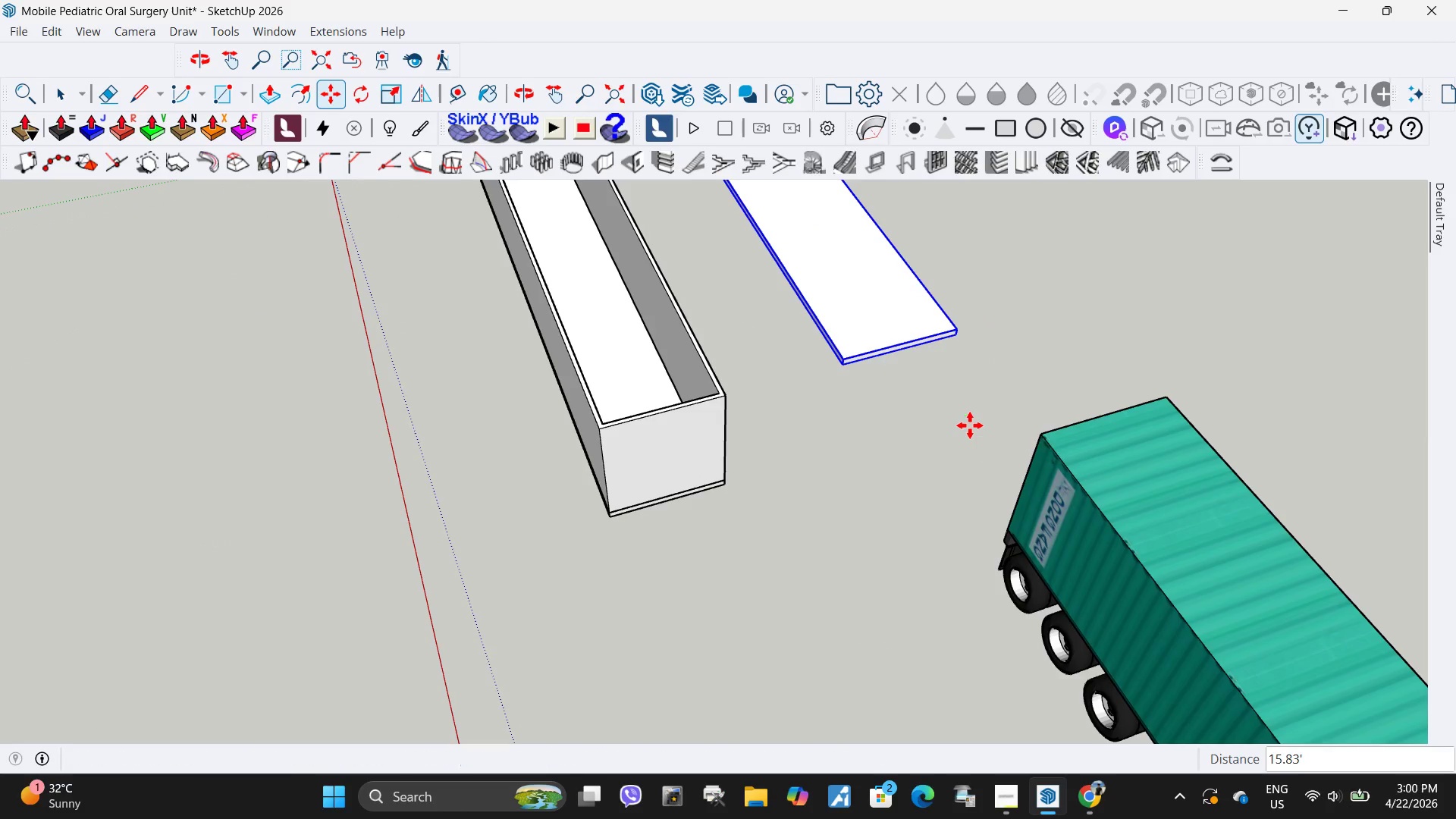 
key(Space)
 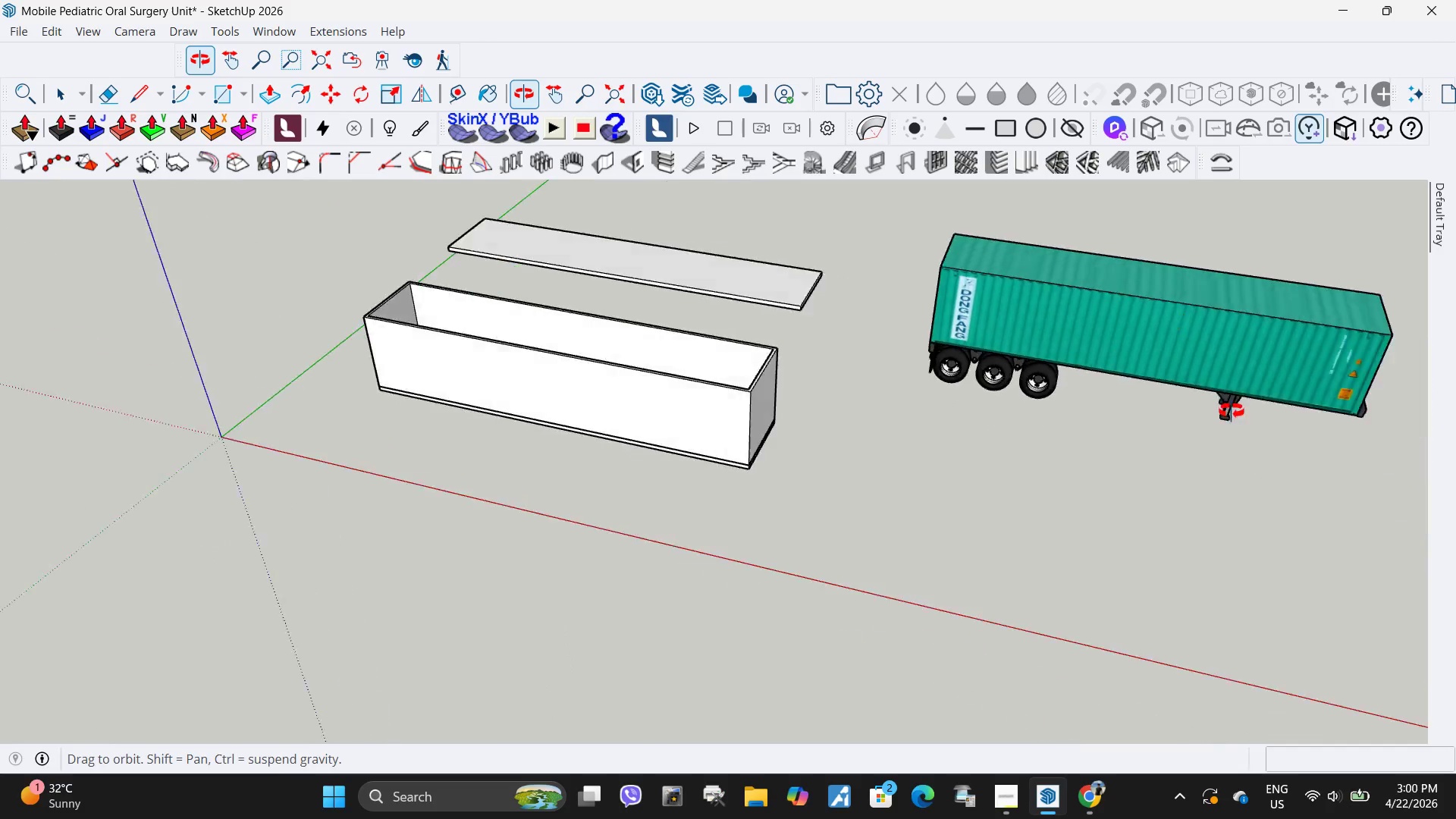 
scroll: coordinate [922, 419], scroll_direction: down, amount: 4.0
 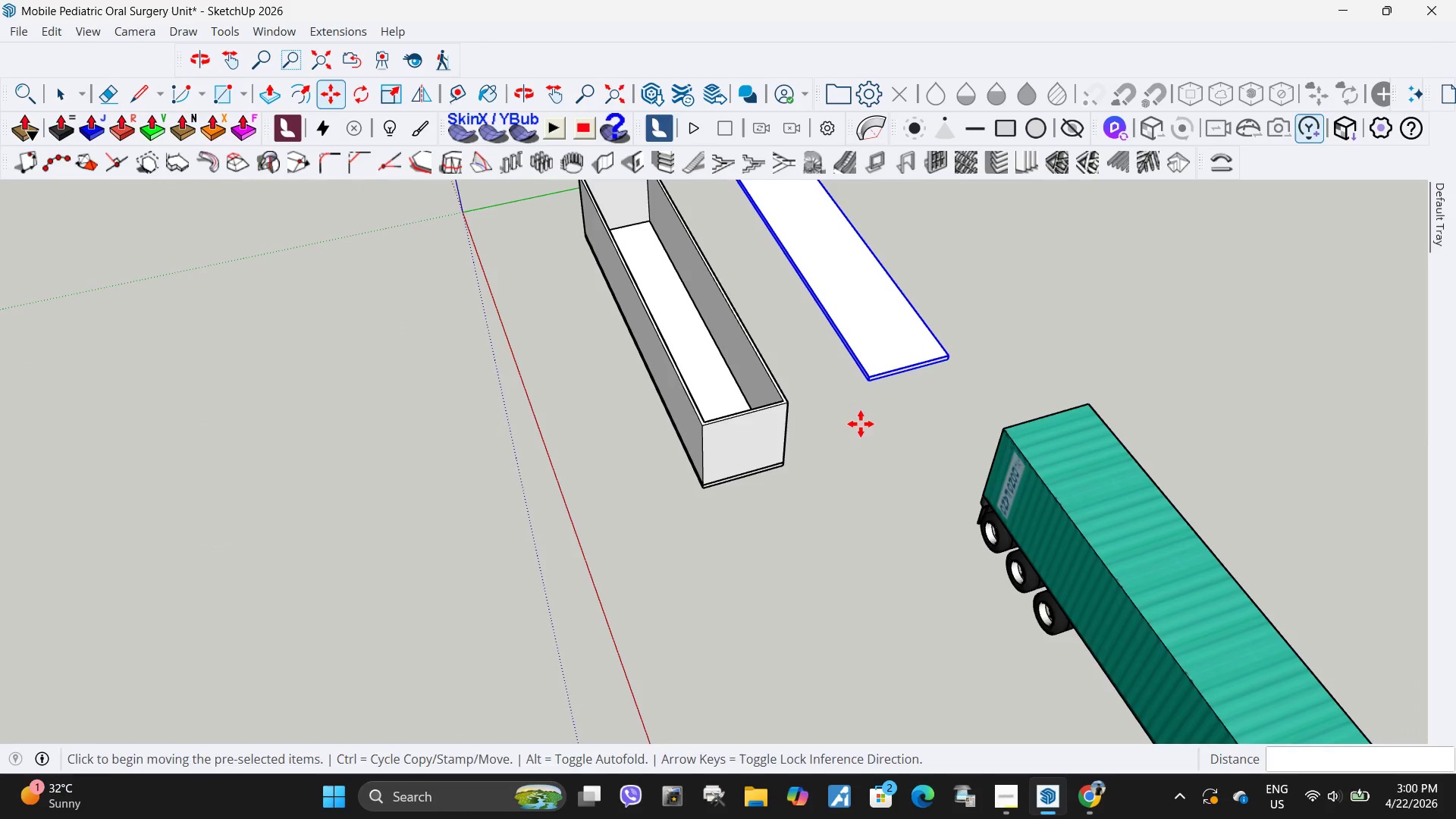 
key(H)
 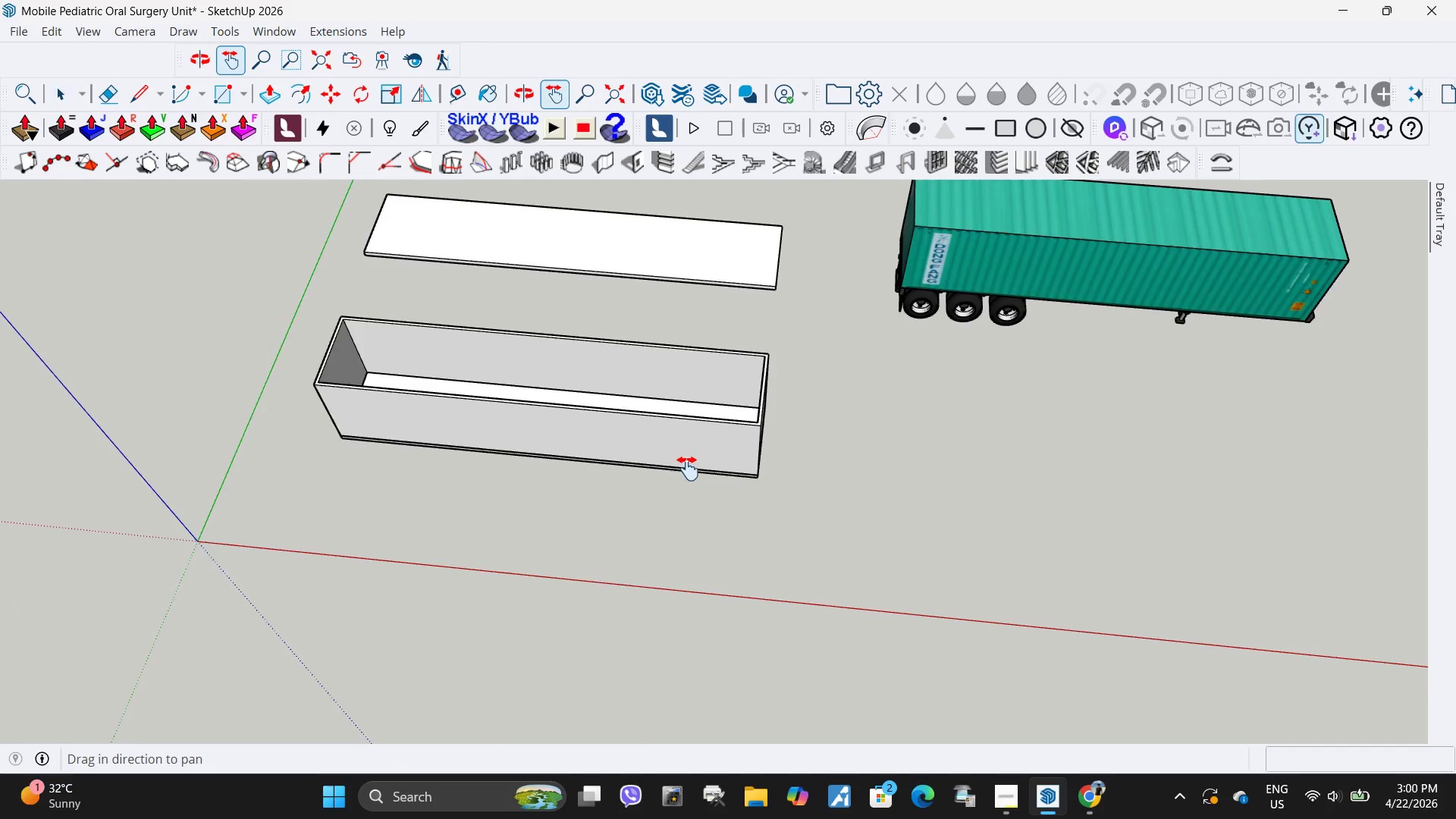 
left_click_drag(start_coordinate=[683, 467], to_coordinate=[915, 522])
 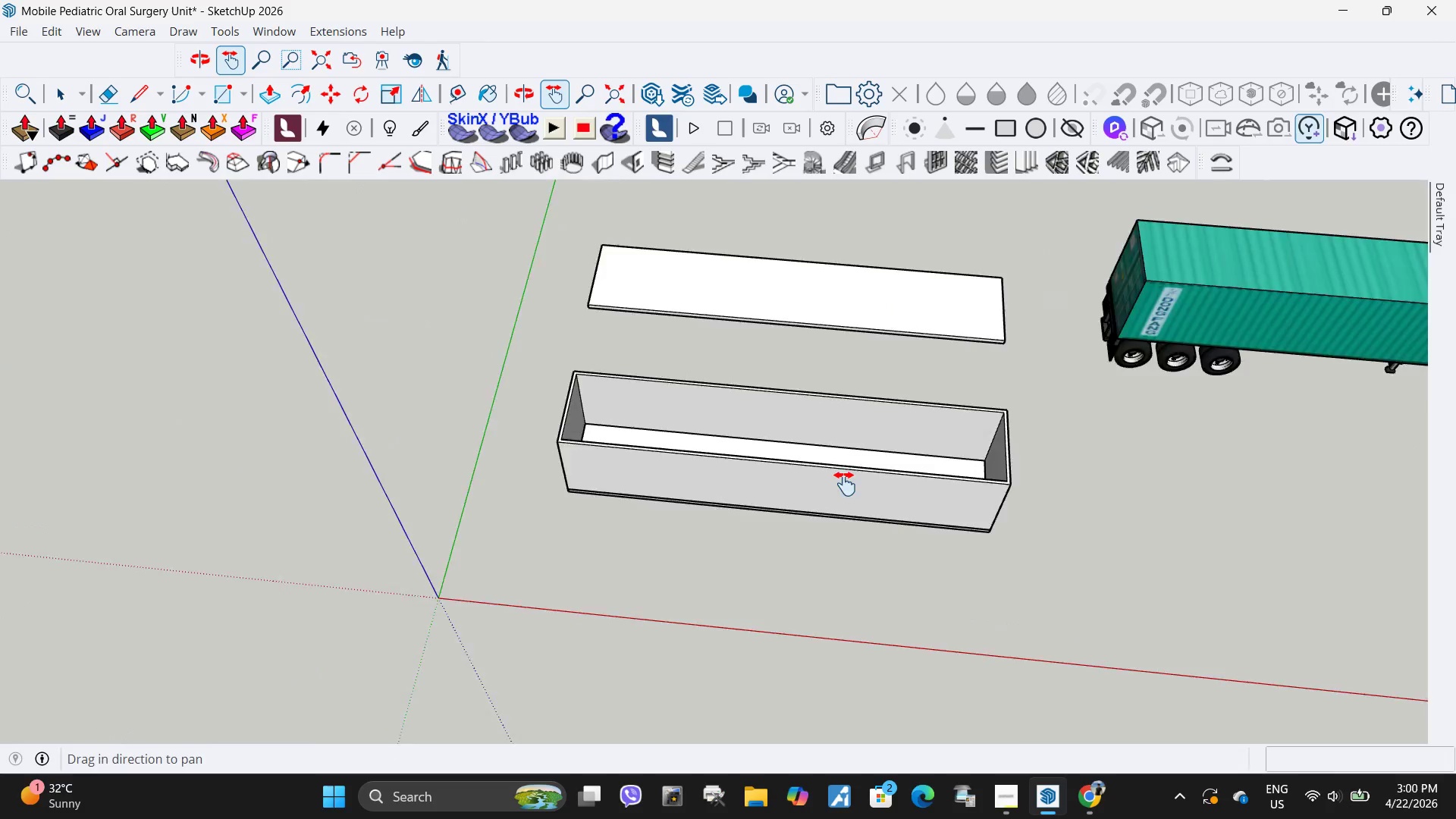 
scroll: coordinate [515, 425], scroll_direction: up, amount: 7.0
 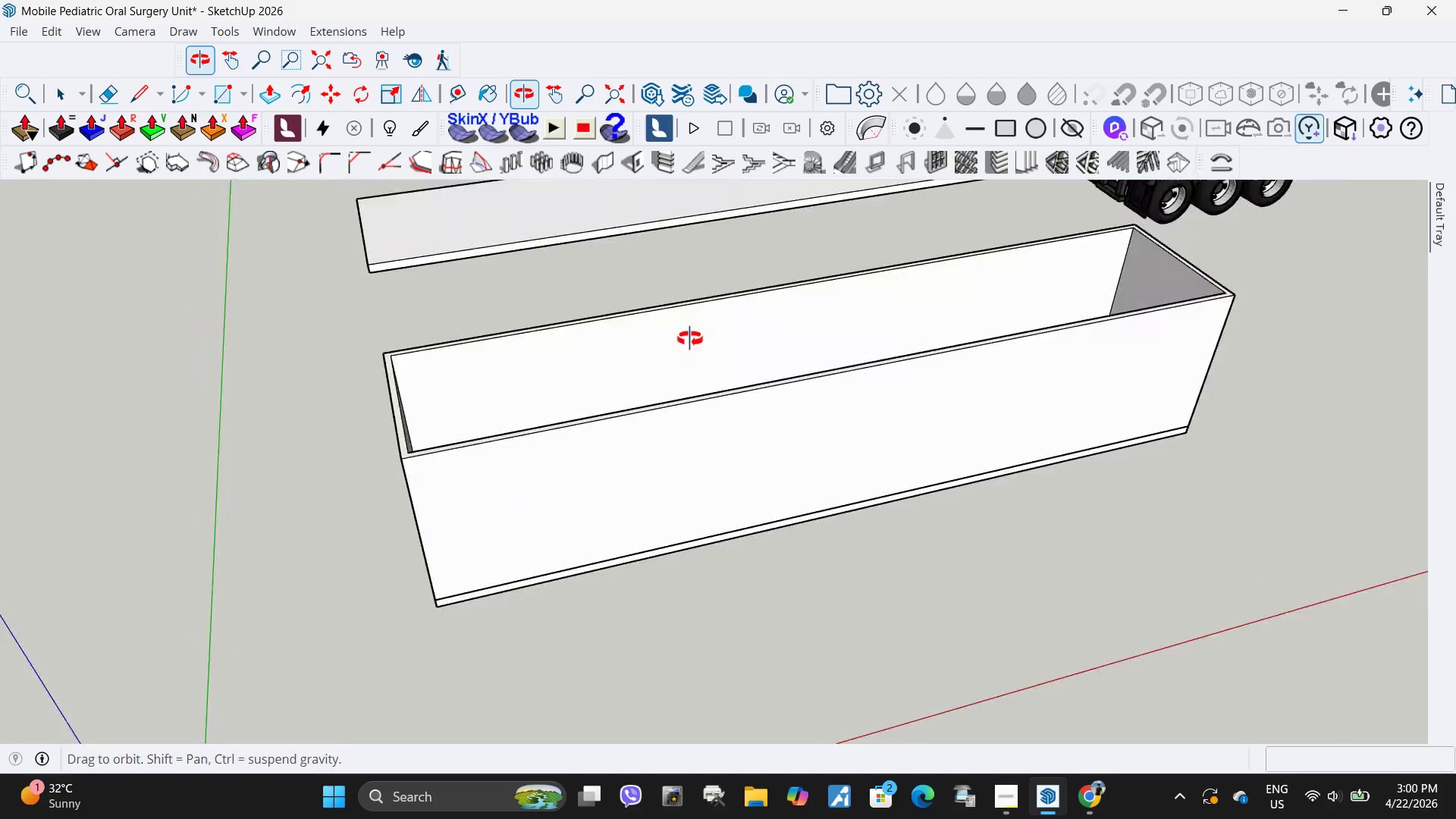 
key(Control+ControlLeft)
 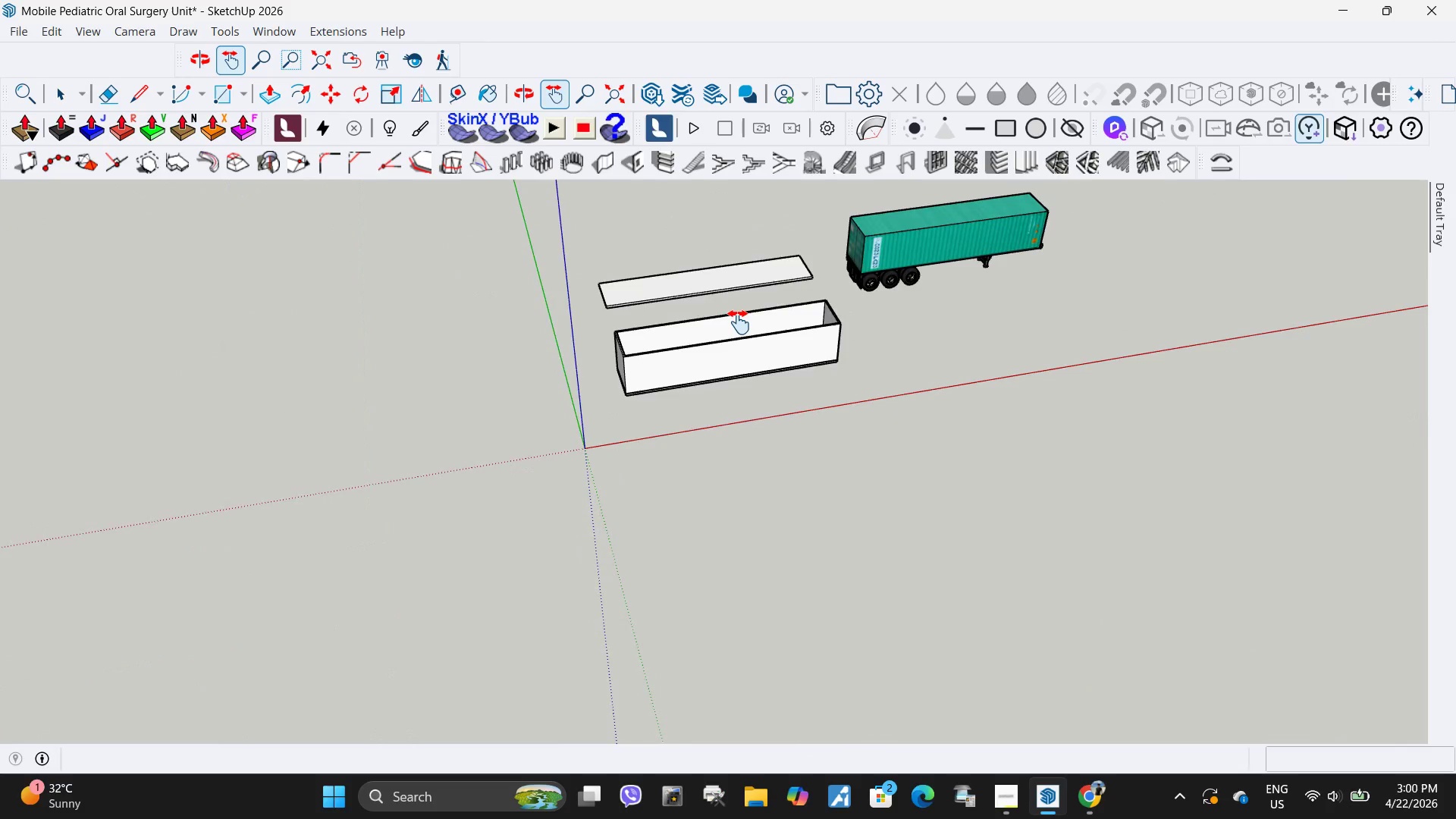 
key(Control+Z)
 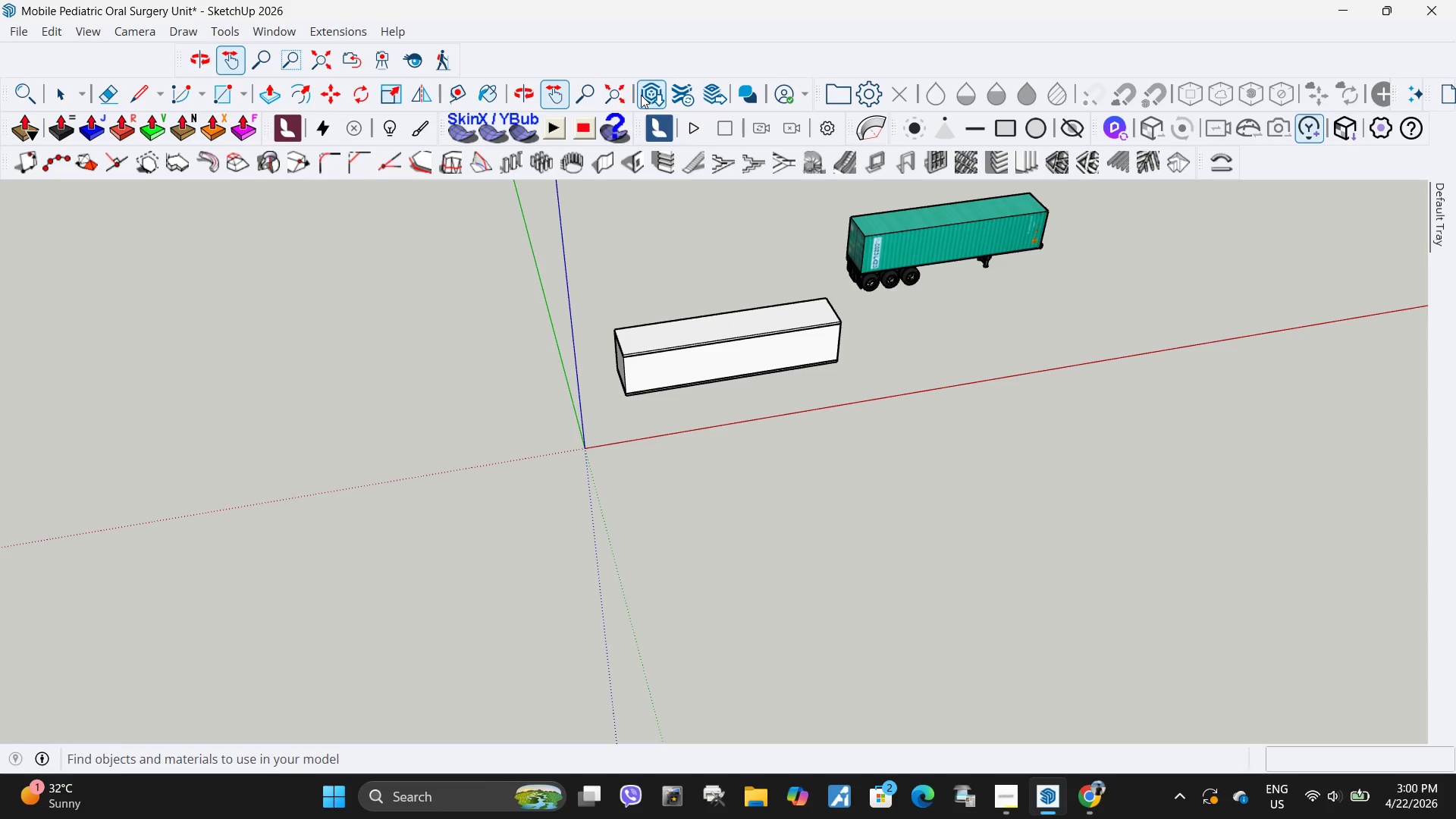 
scroll: coordinate [739, 322], scroll_direction: down, amount: 14.0
 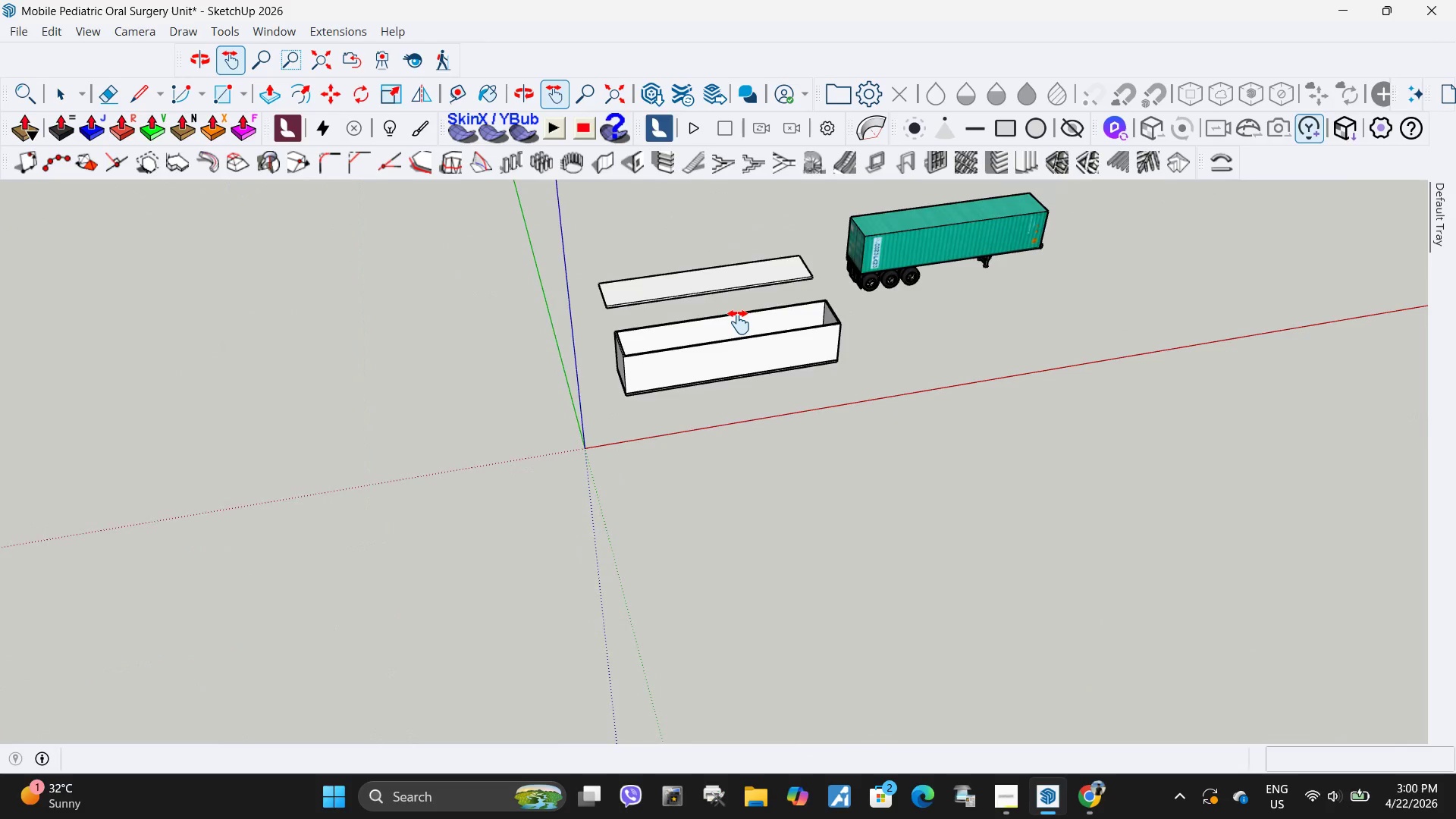 
left_click([657, 96])
 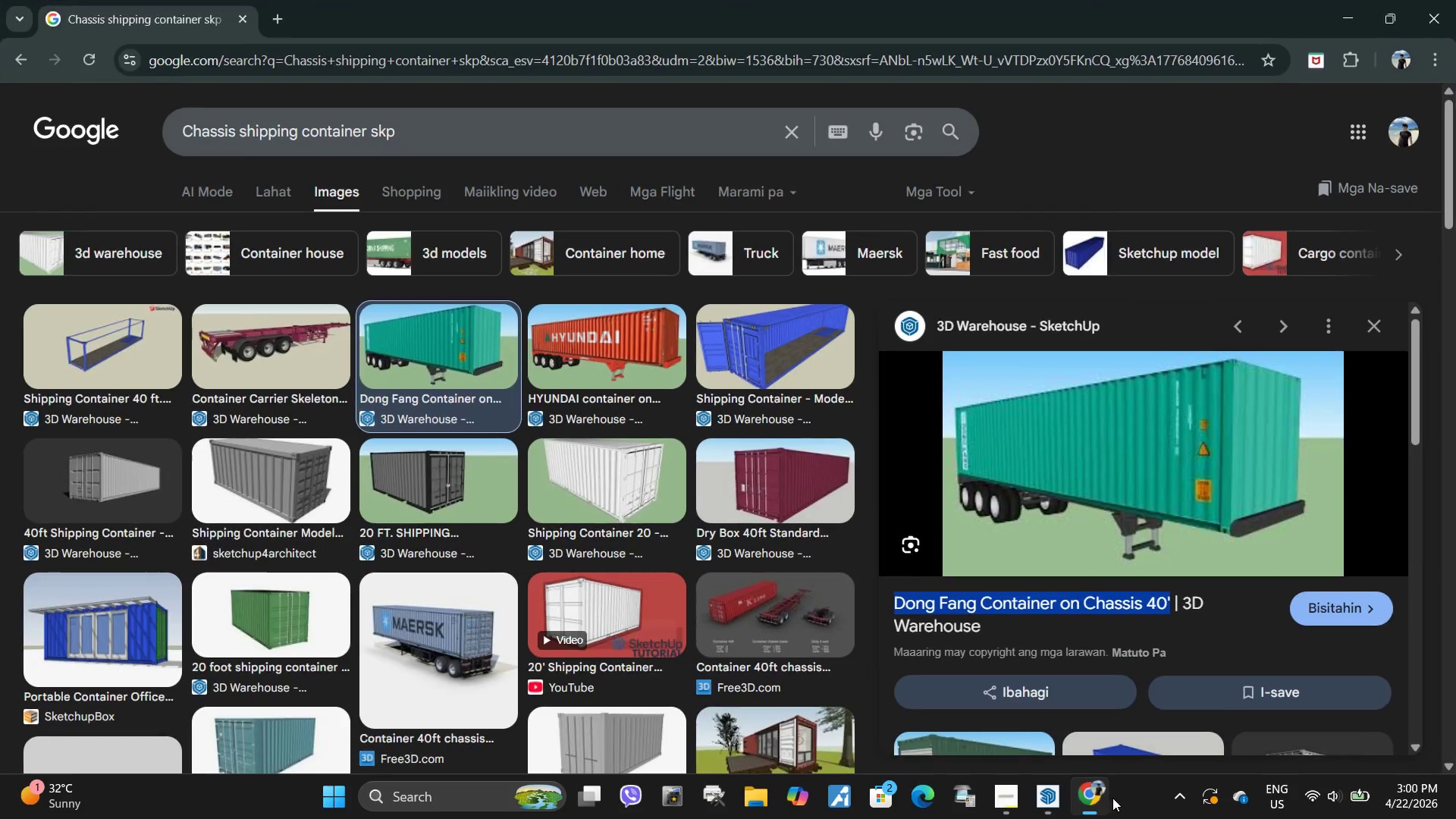 
left_click_drag(start_coordinate=[462, 128], to_coordinate=[0, 194])
 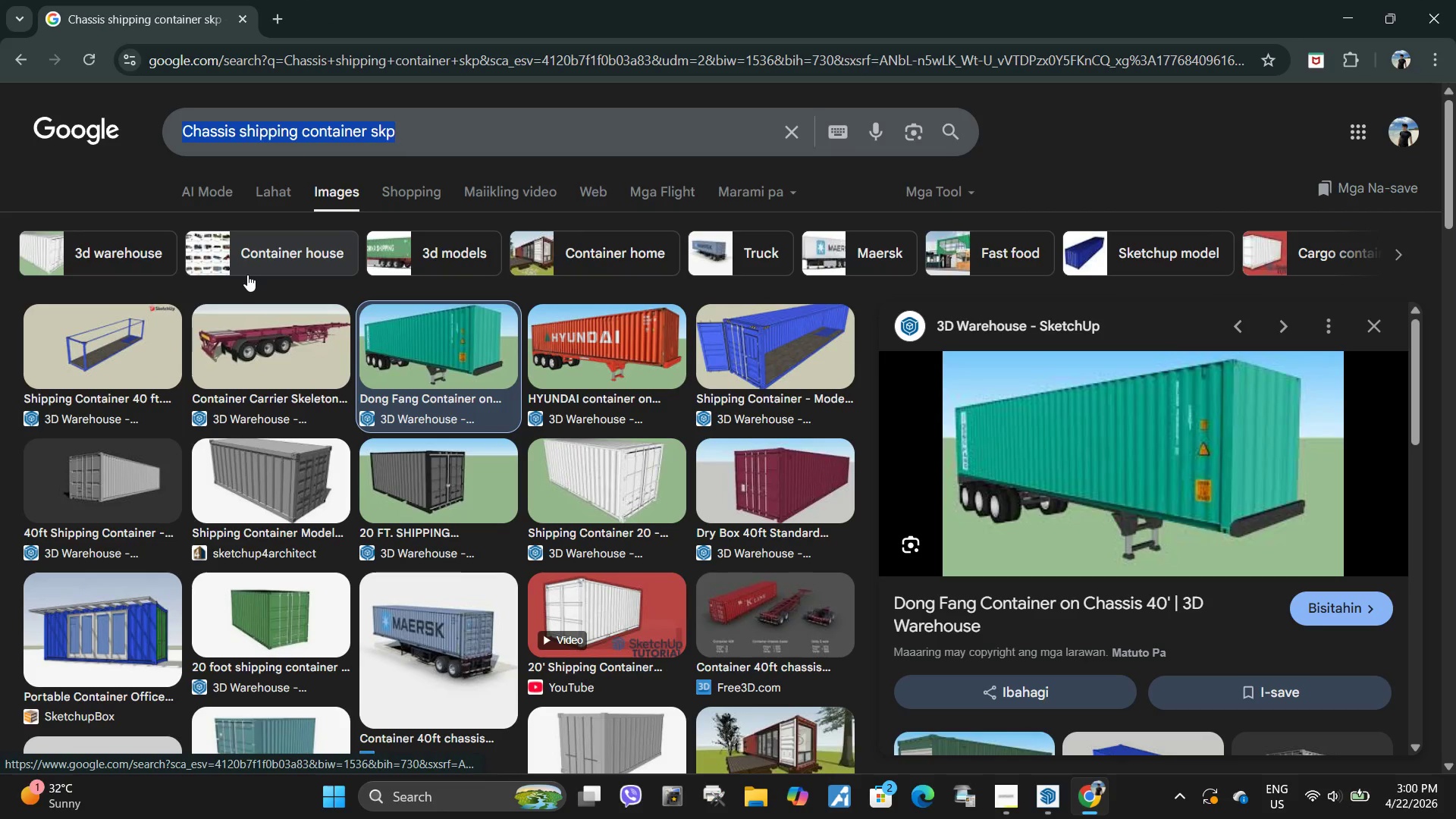 
type(20 ft shi)
 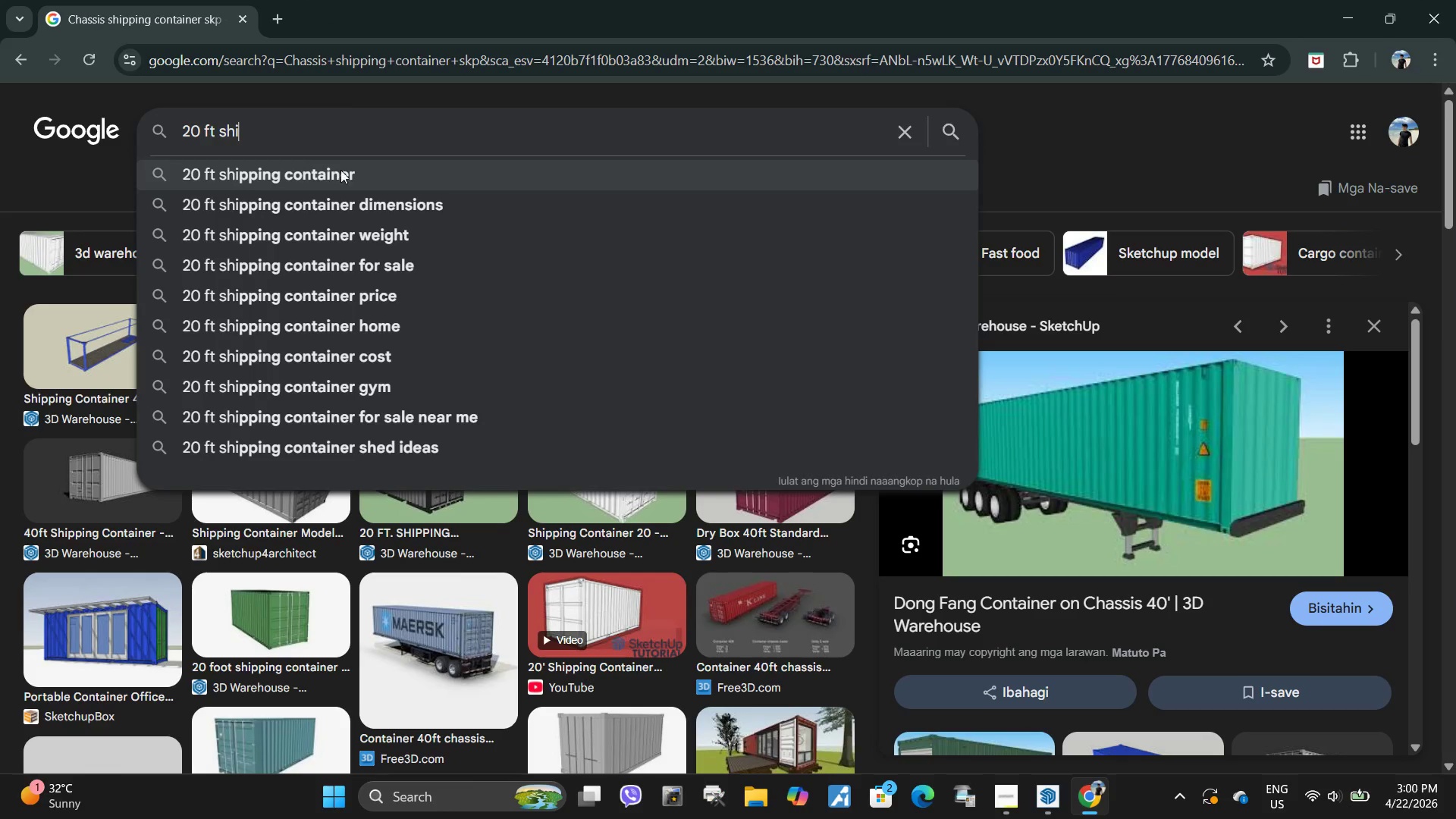 
left_click([343, 168])
 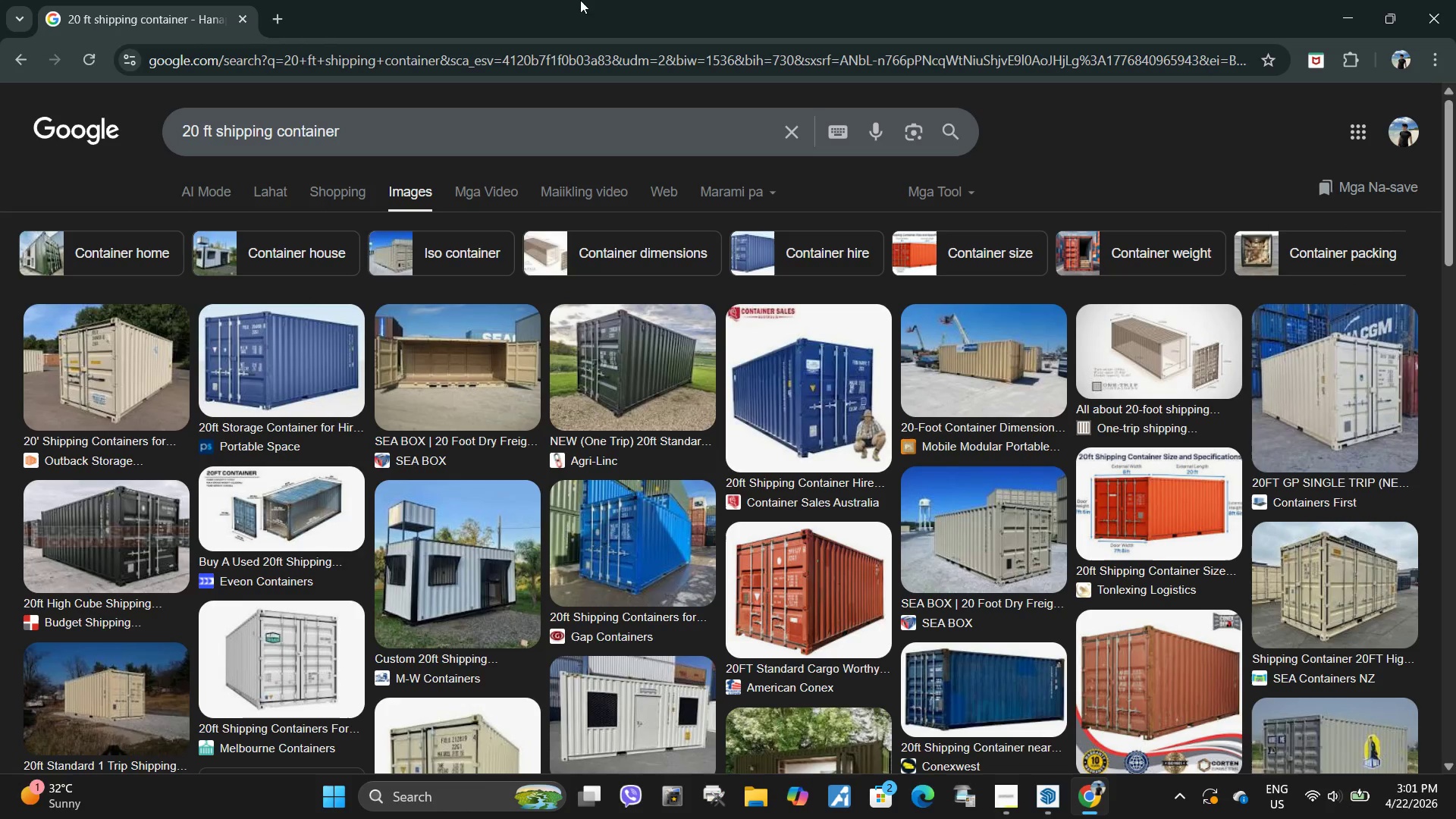 
wait(13.8)
 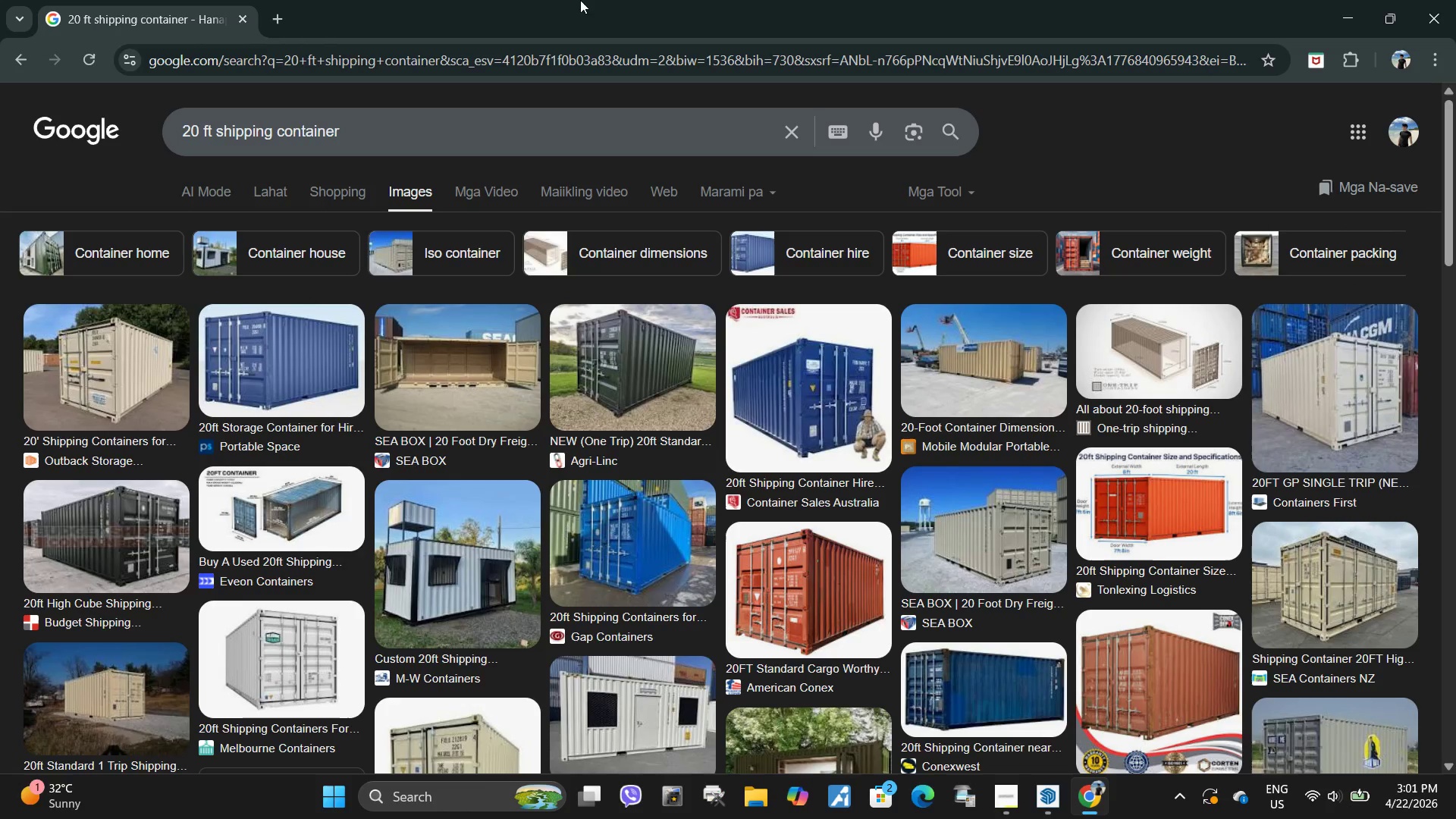 
left_click([381, 126])
 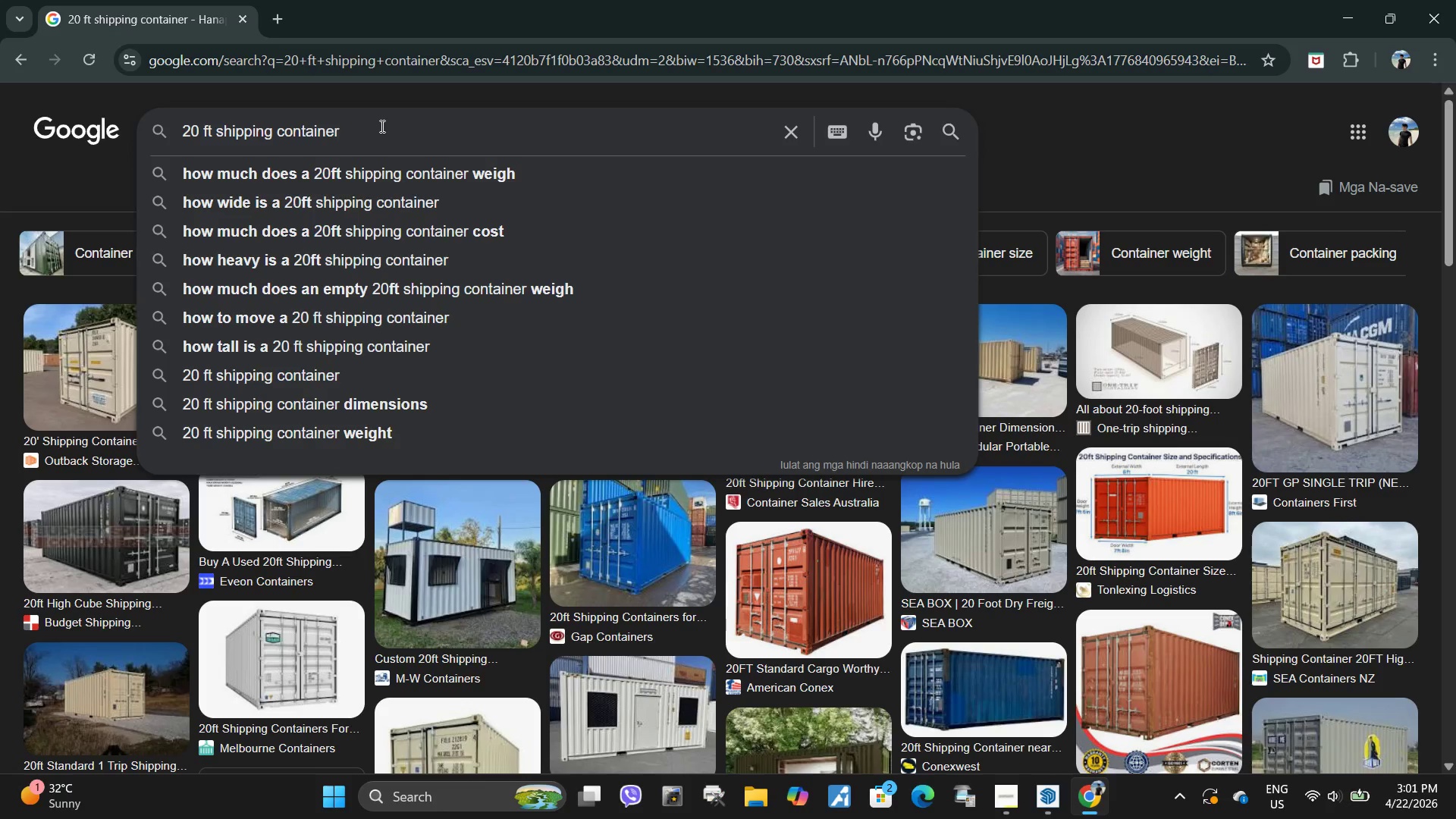 
type( skp)
 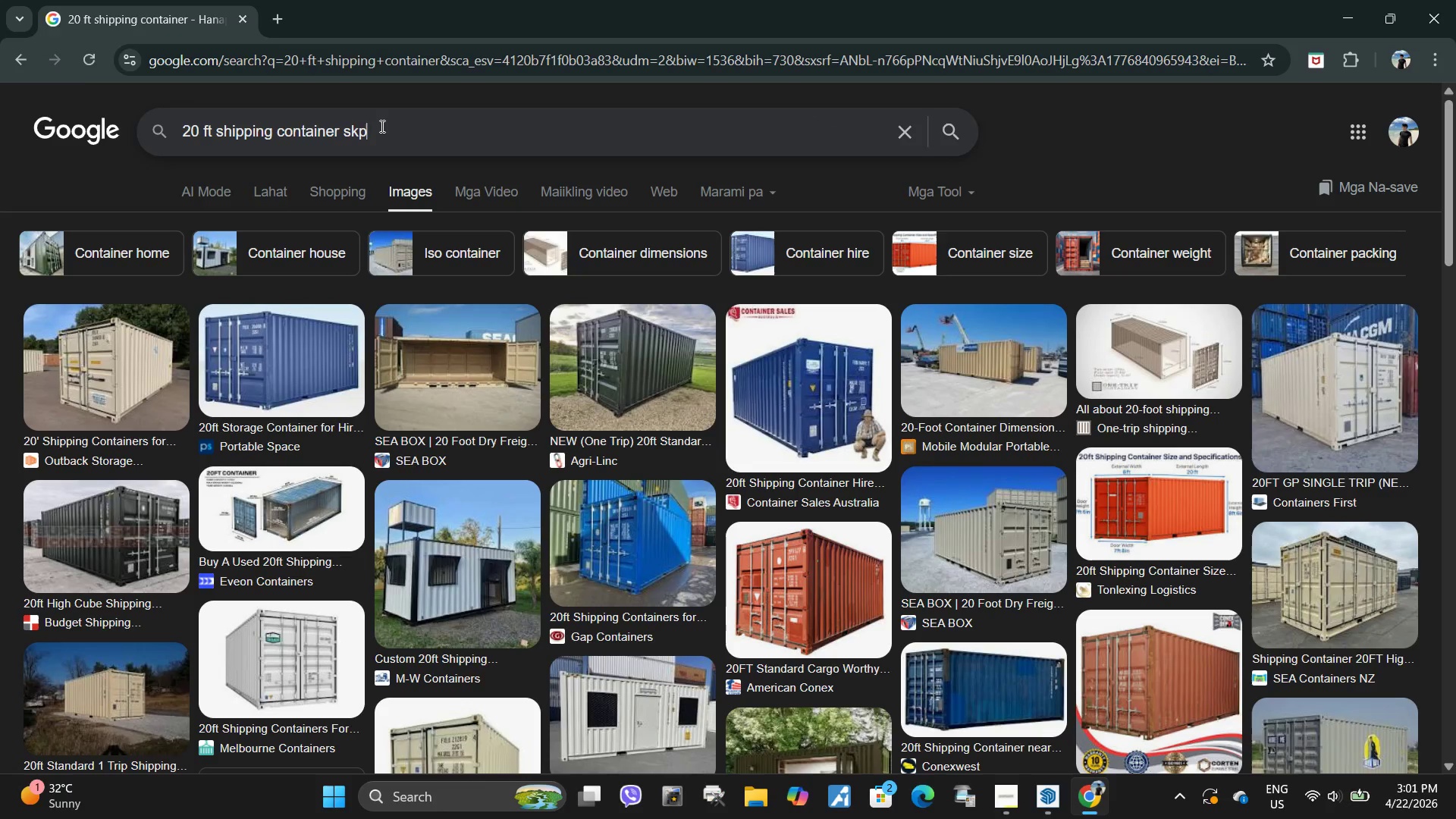 
key(Enter)
 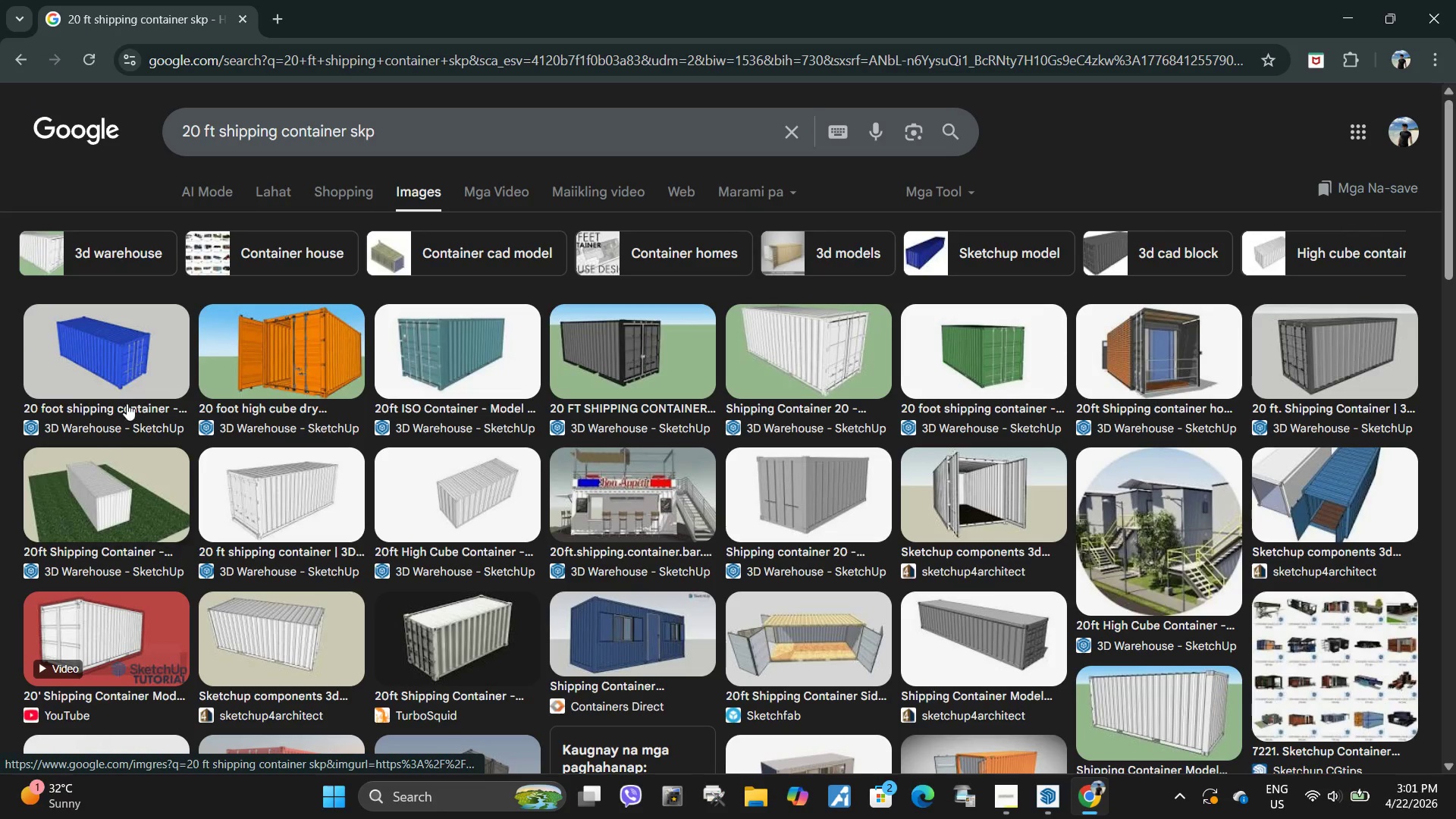 
left_click([278, 506])
 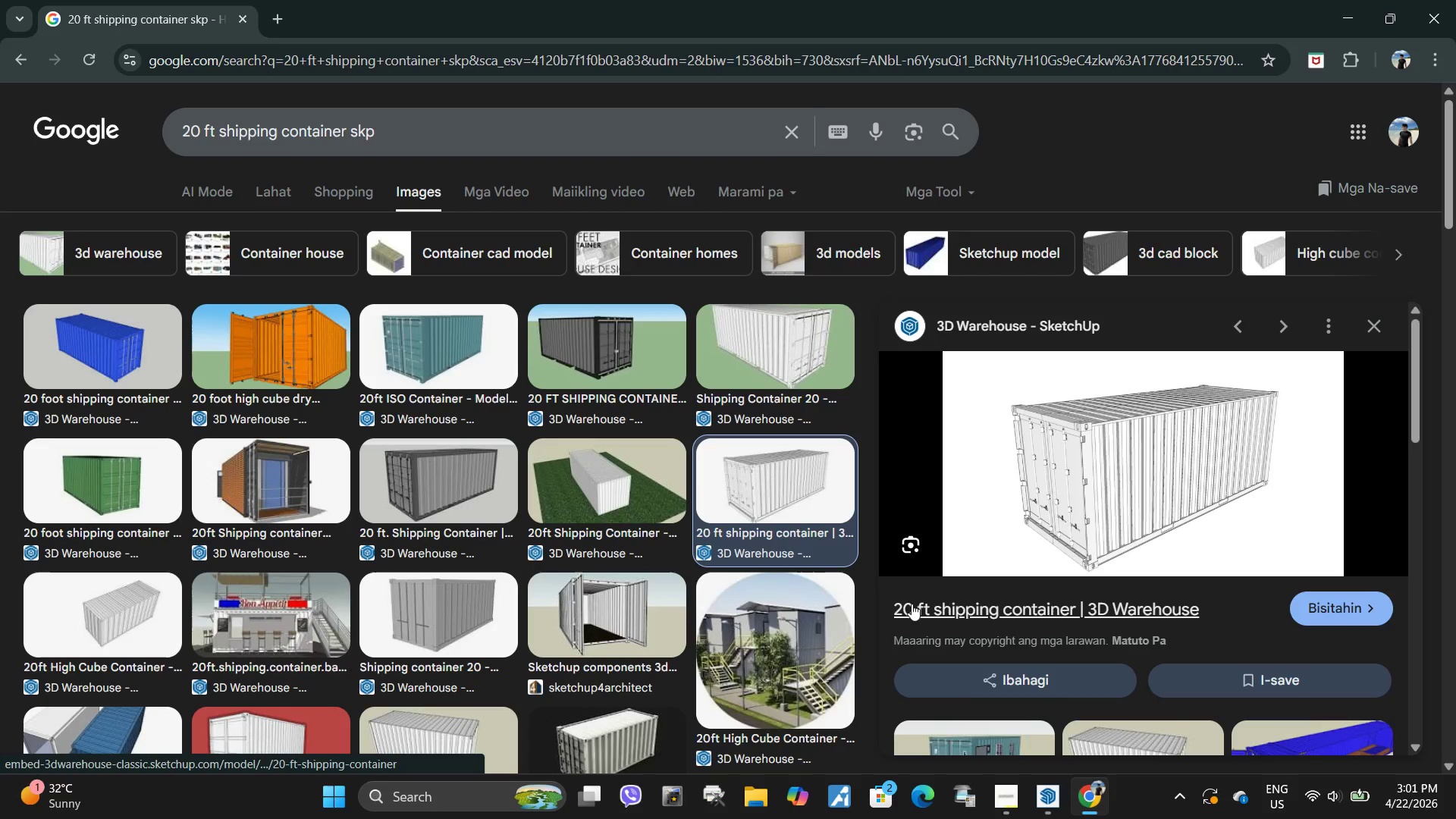 
left_click_drag(start_coordinate=[877, 607], to_coordinate=[1067, 626])
 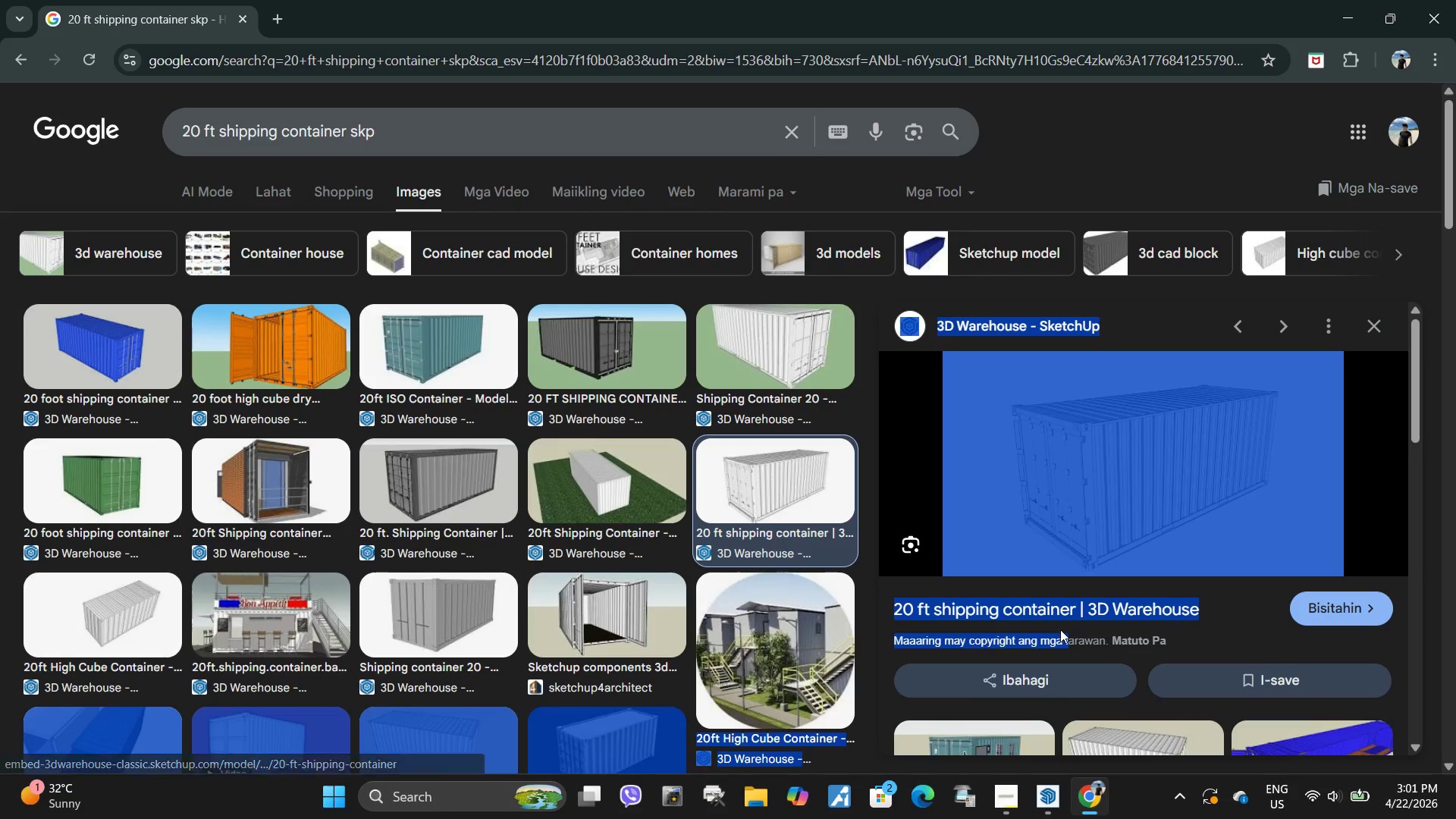 
left_click([1060, 629])
 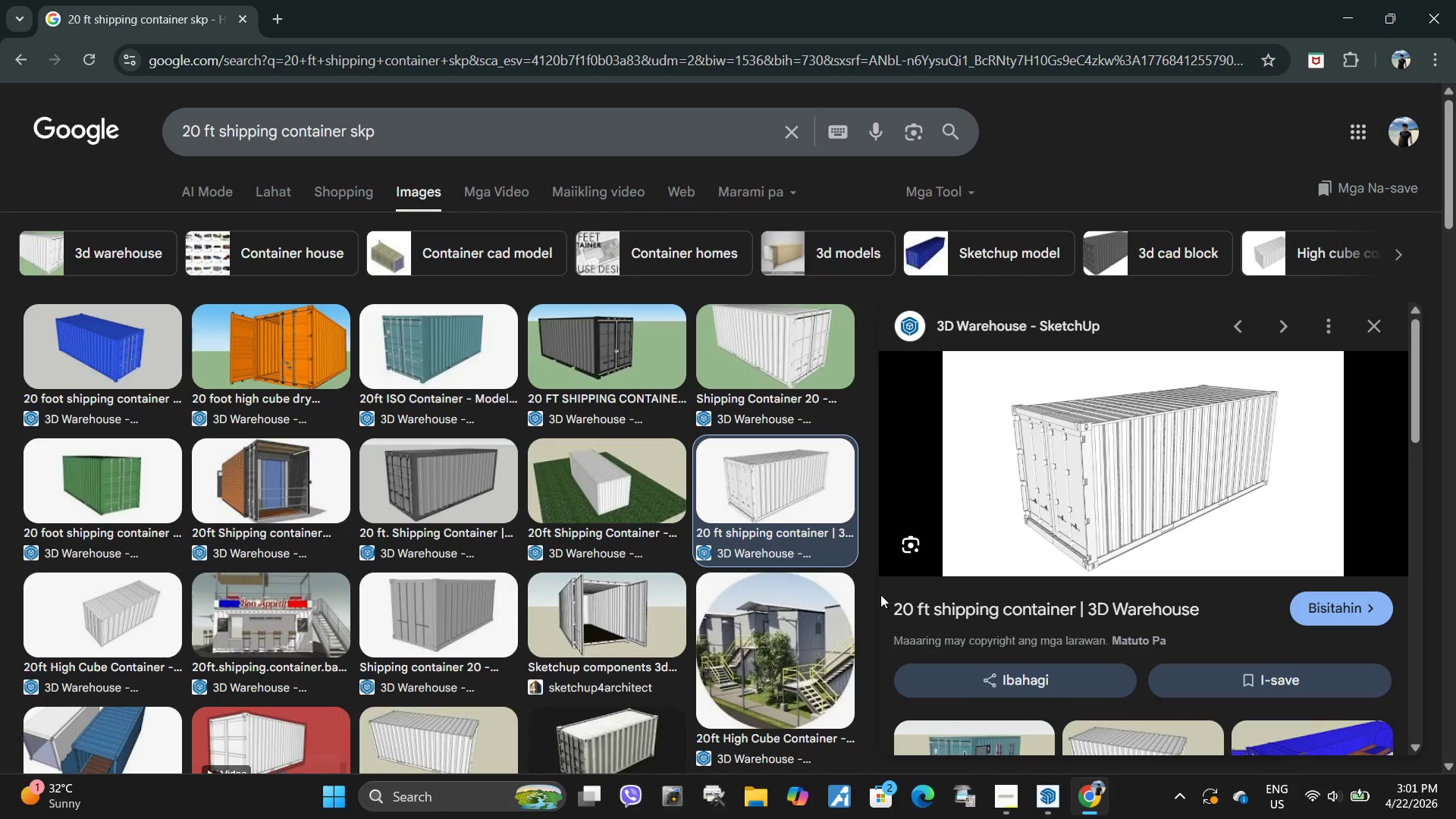 
left_click_drag(start_coordinate=[883, 595], to_coordinate=[1074, 598])
 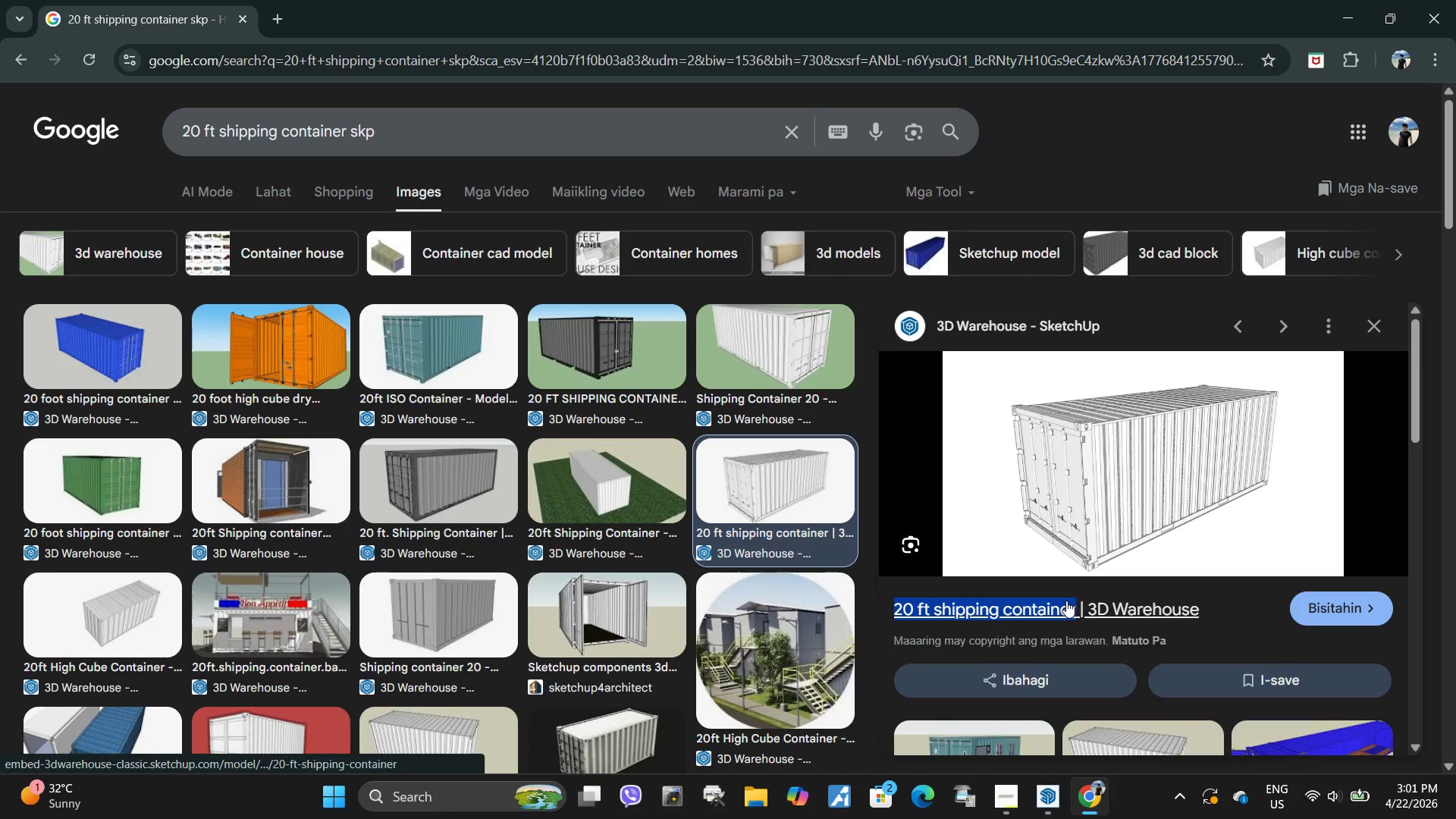 
key(Control+ControlLeft)
 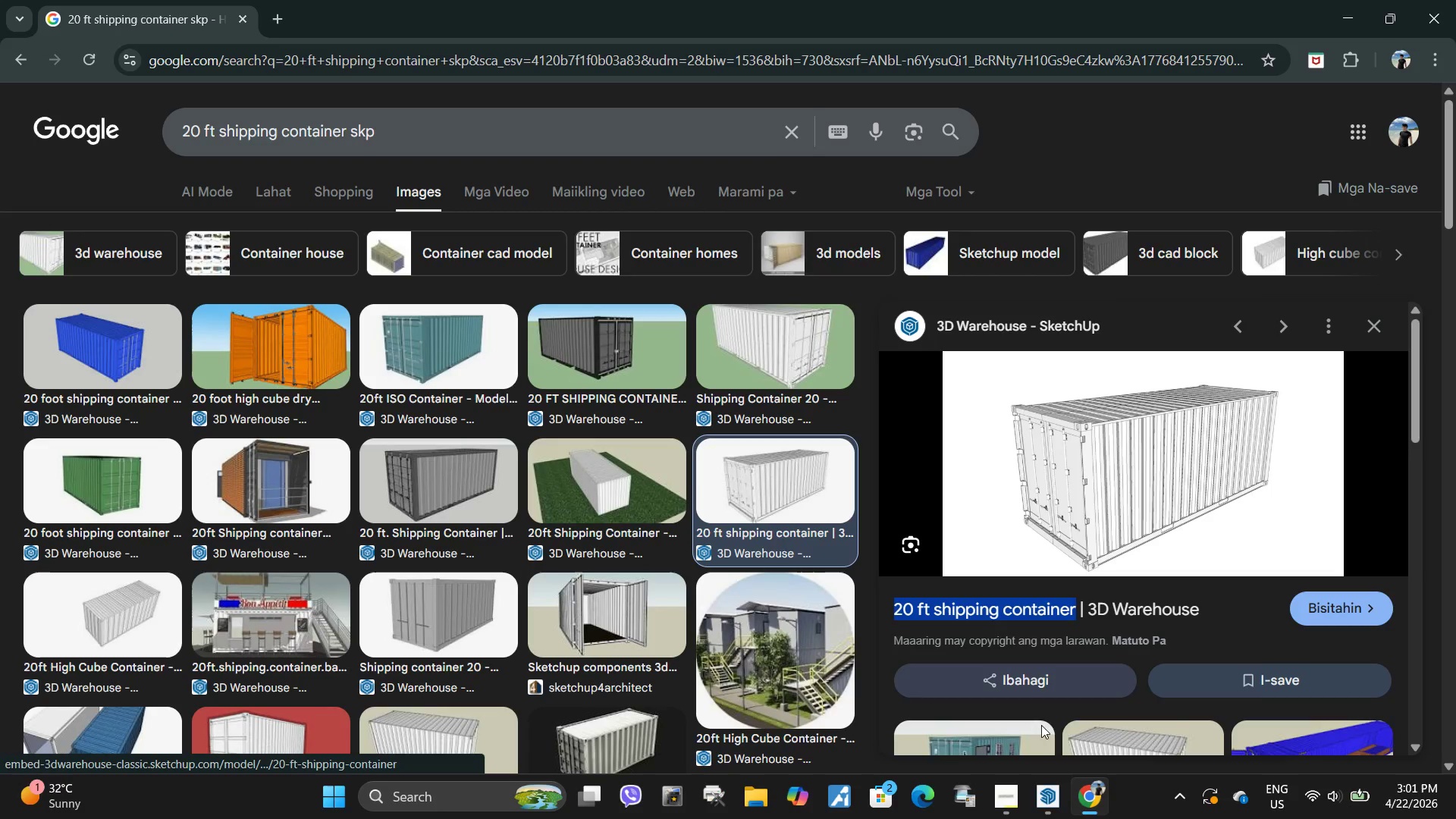 
key(Control+C)
 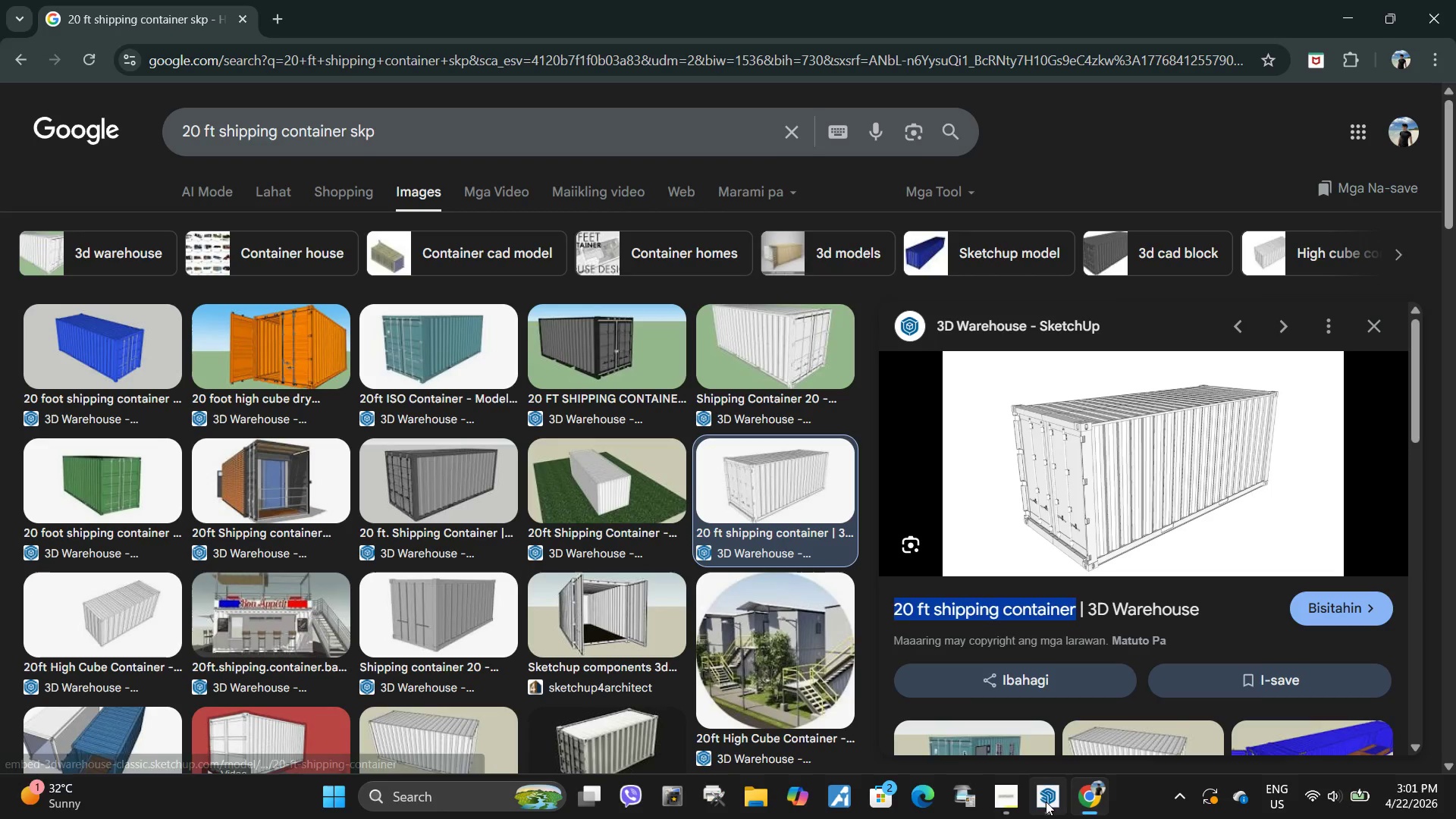 
left_click([1046, 802])
 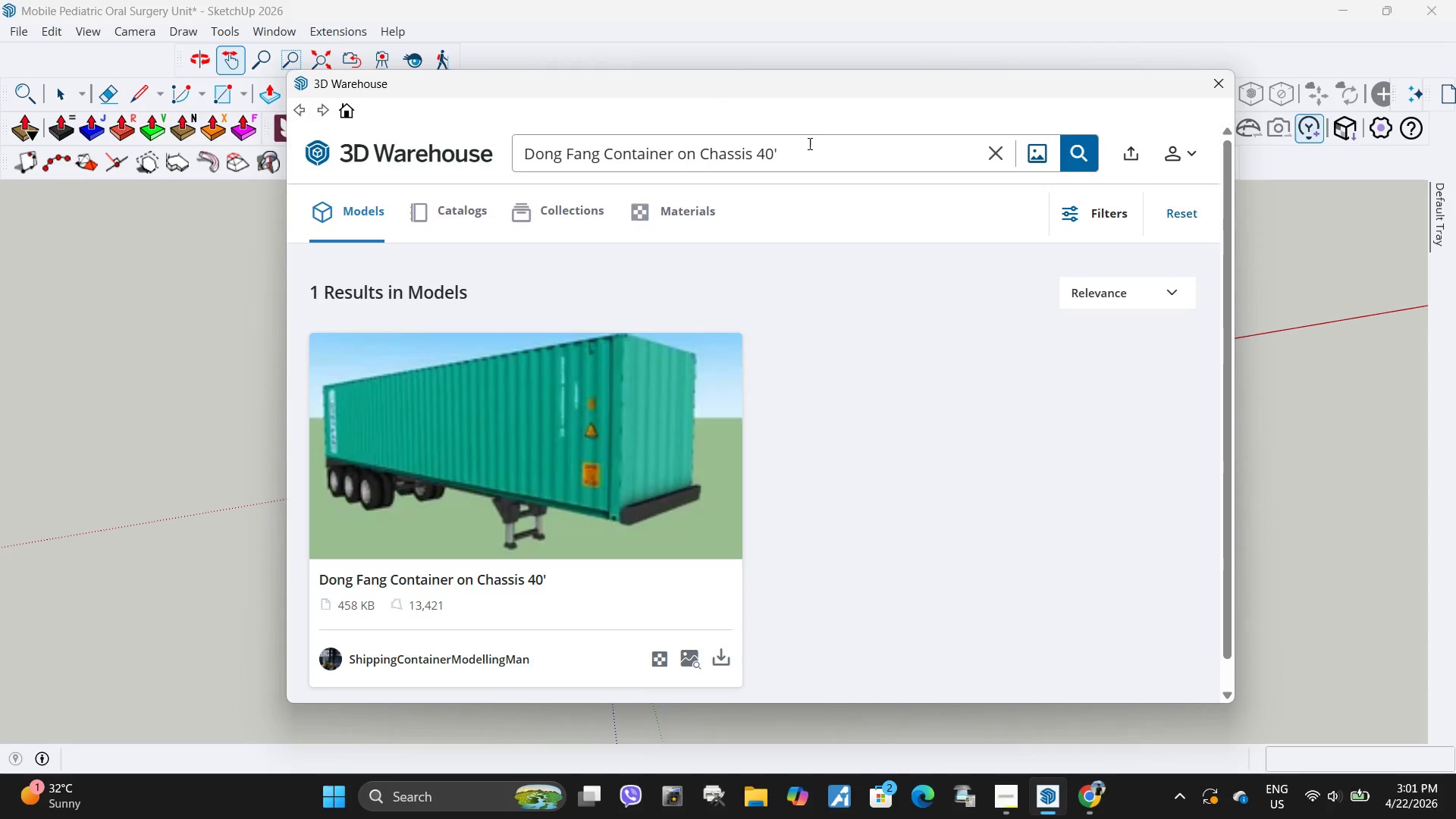 
left_click_drag(start_coordinate=[810, 144], to_coordinate=[0, 124])
 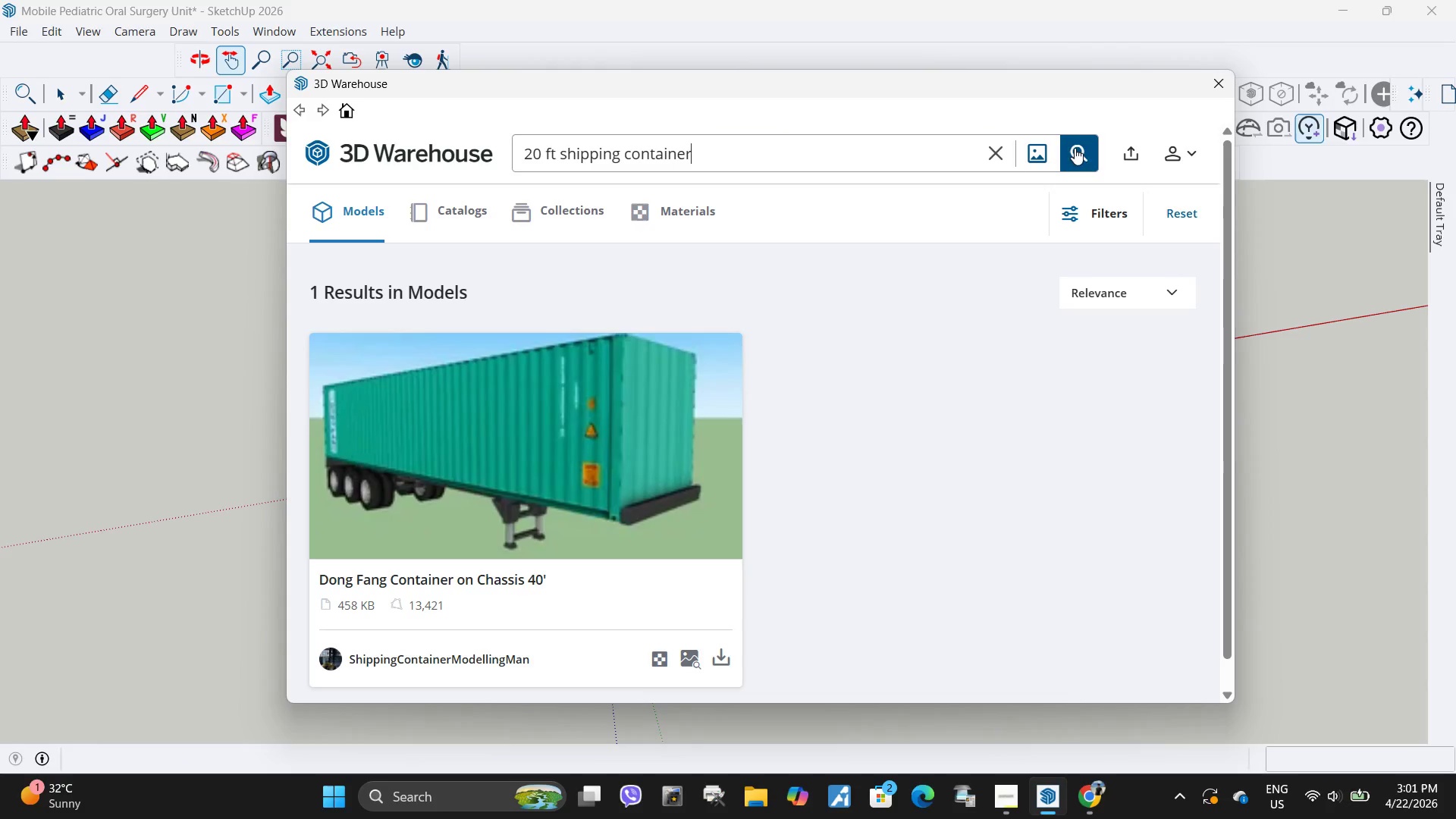 
key(Control+ControlLeft)
 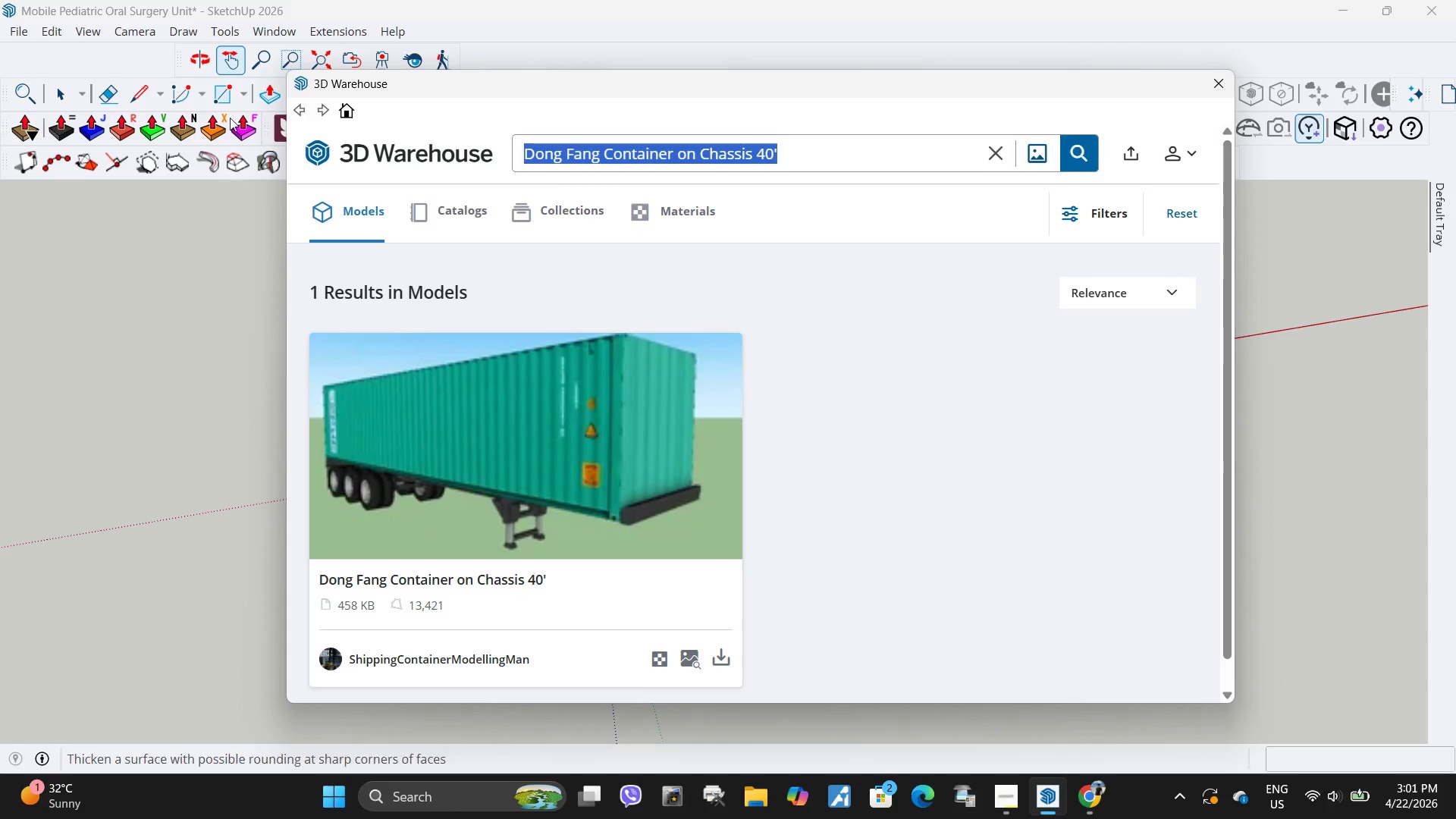 
key(Control+V)
 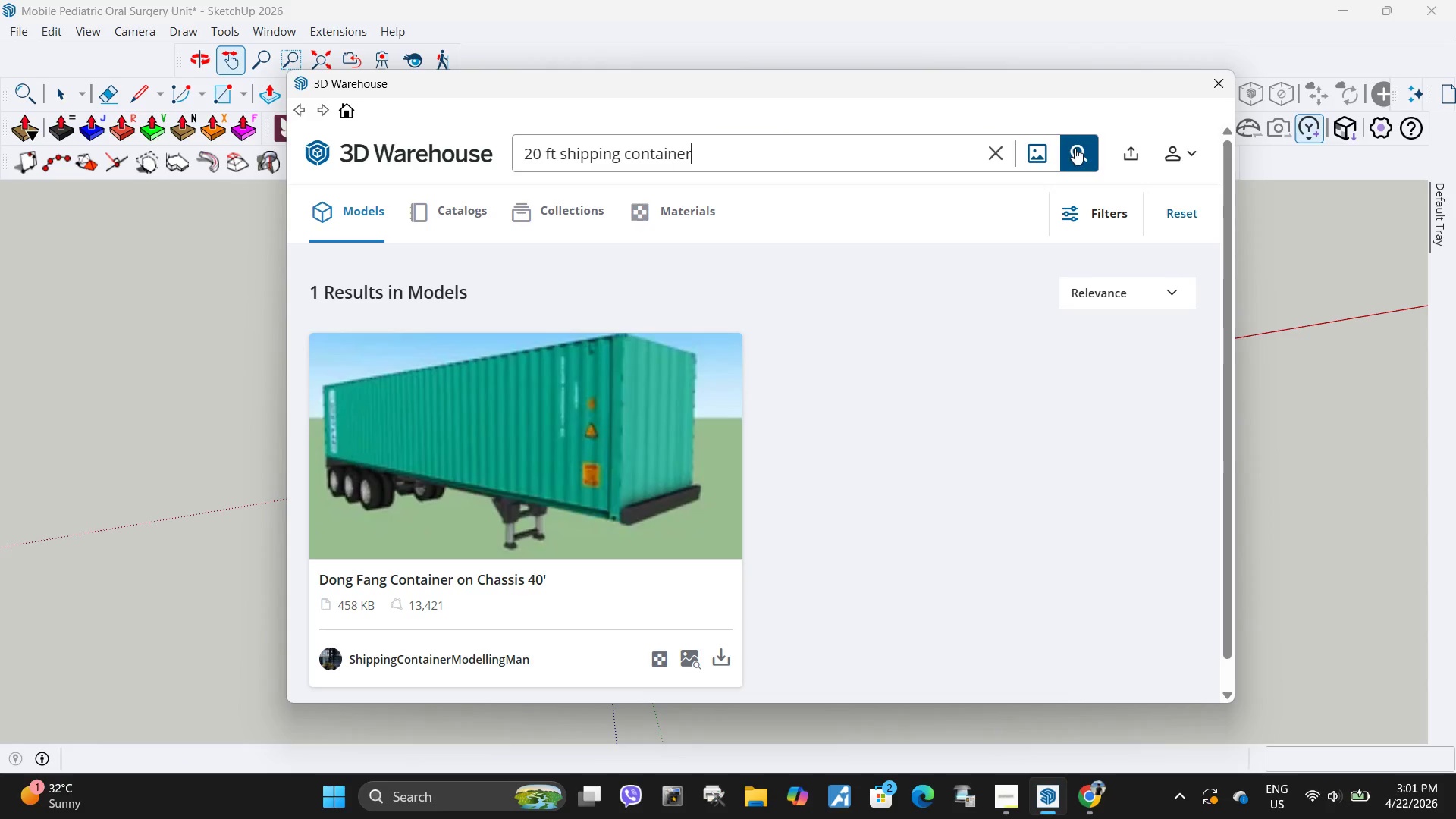 
left_click([1088, 154])
 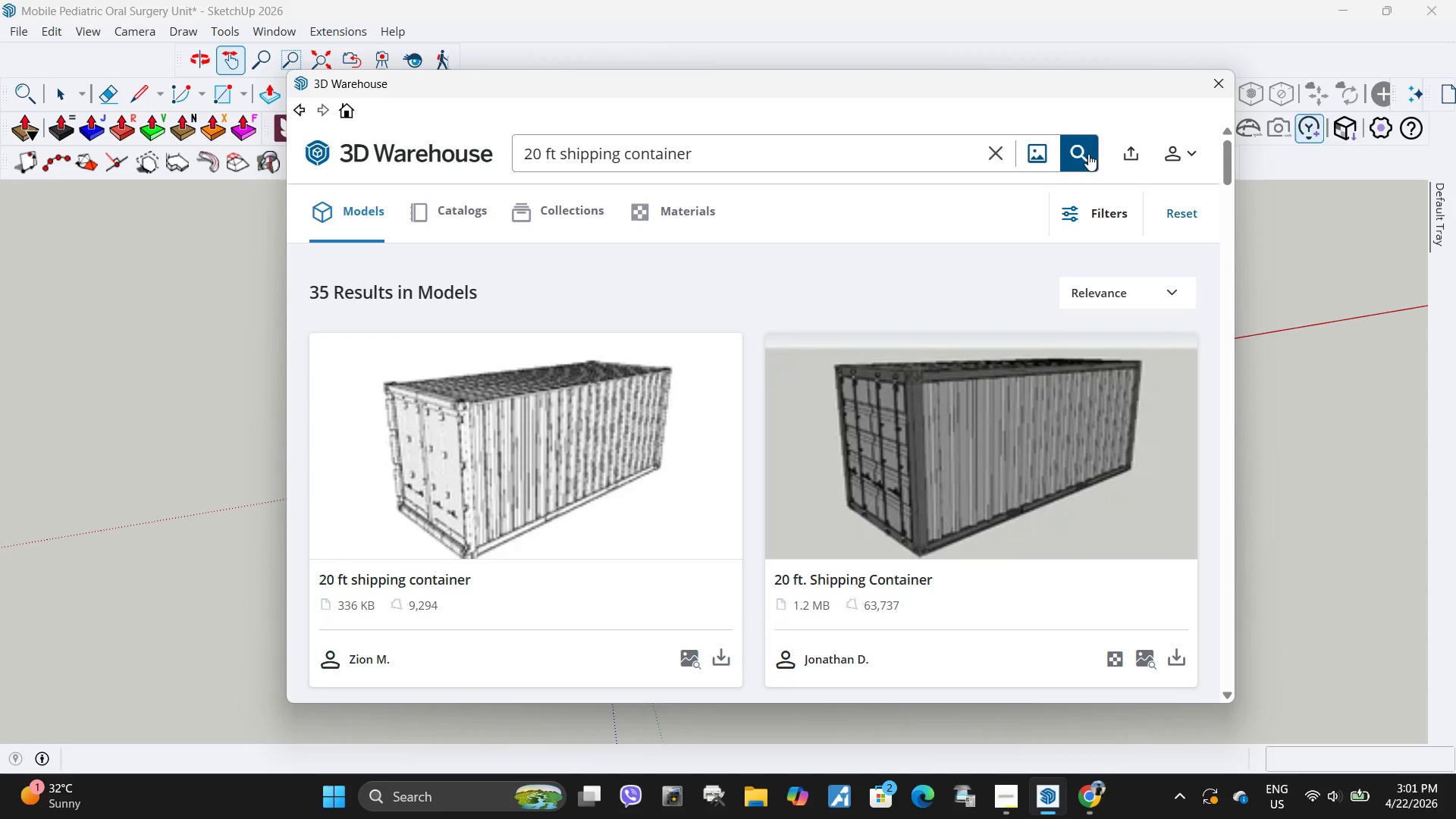 
wait(8.42)
 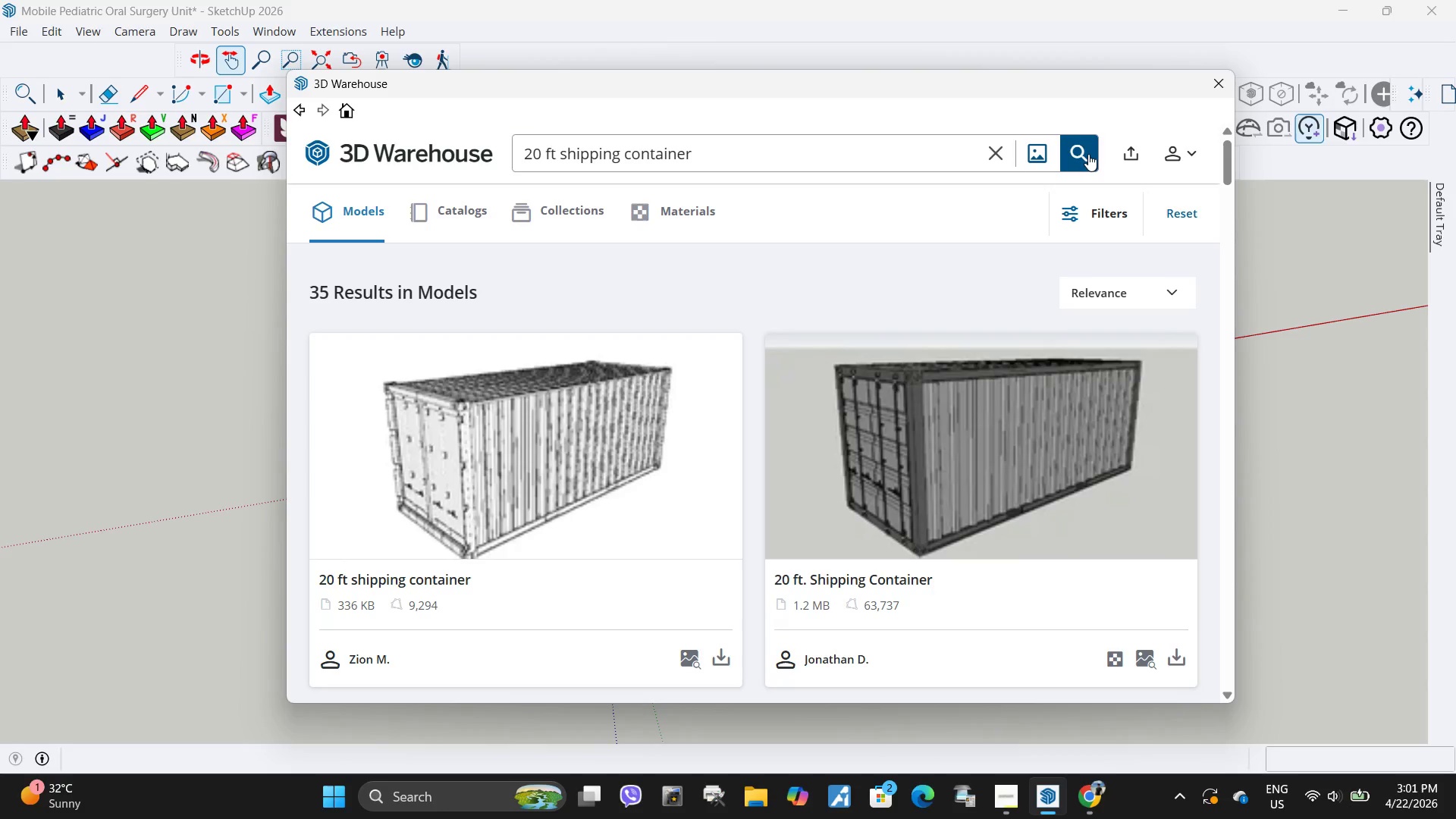 
left_click([722, 654])
 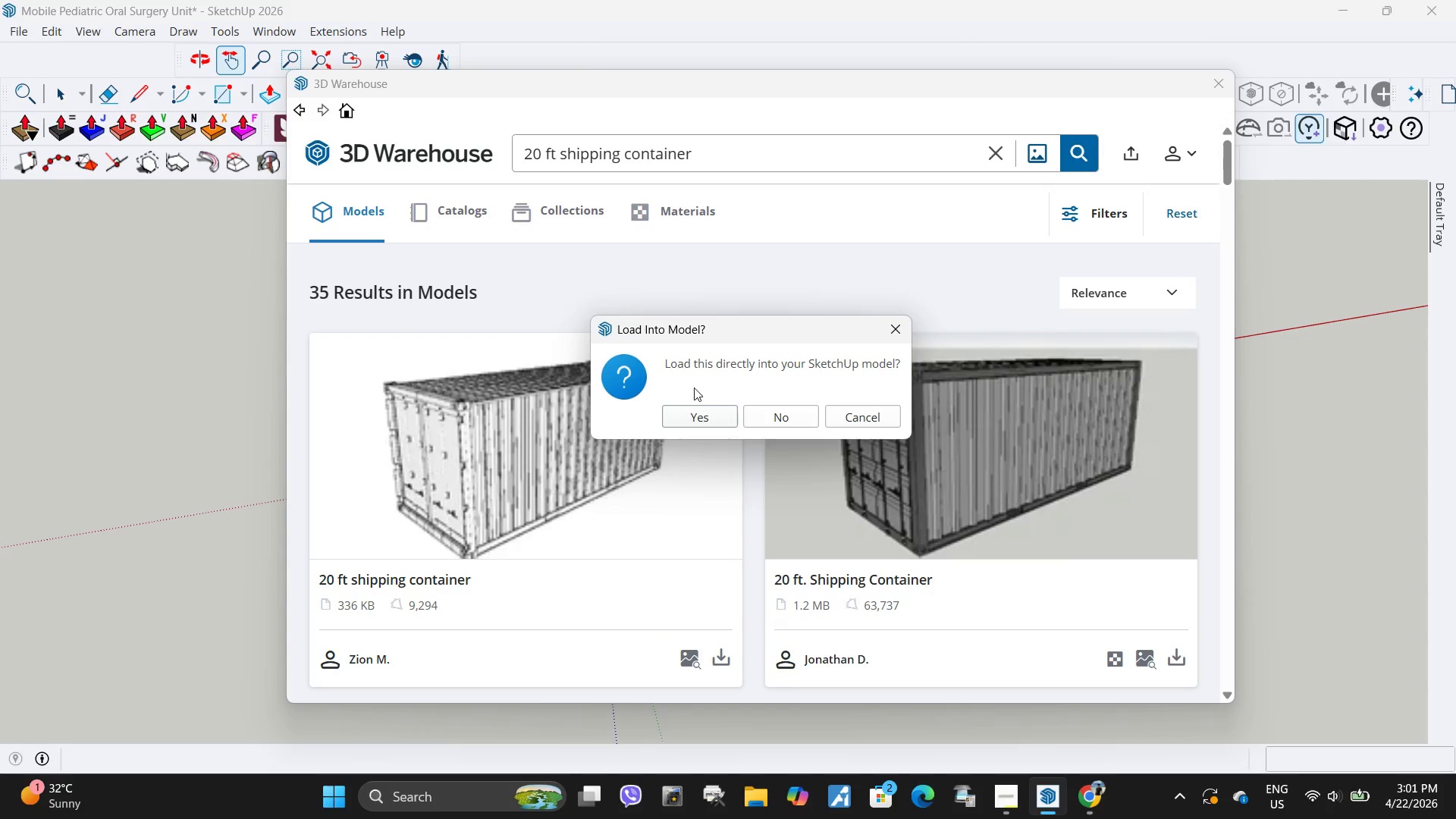 
left_click([695, 419])
 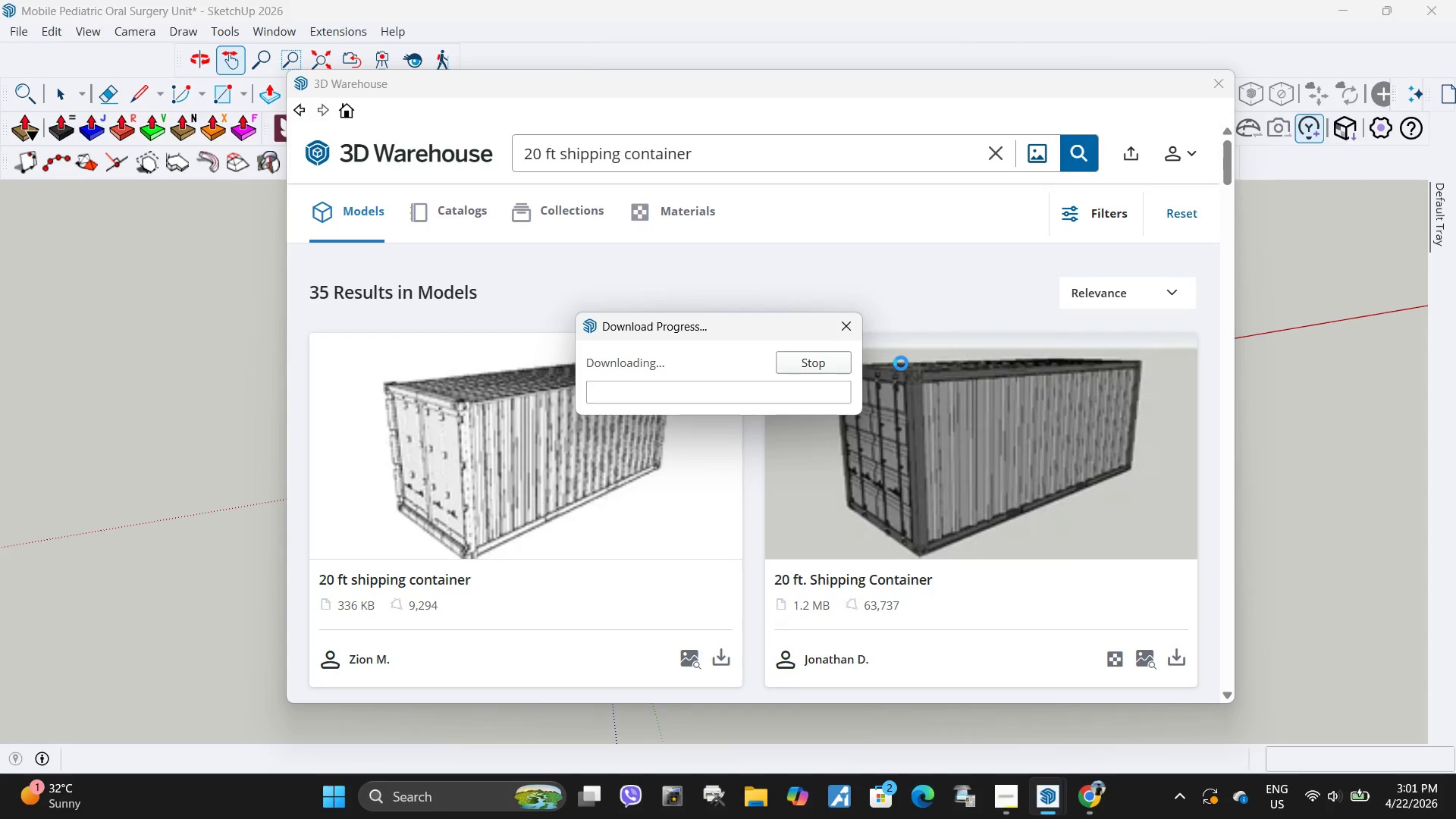 
scroll: coordinate [758, 337], scroll_direction: down, amount: 20.0
 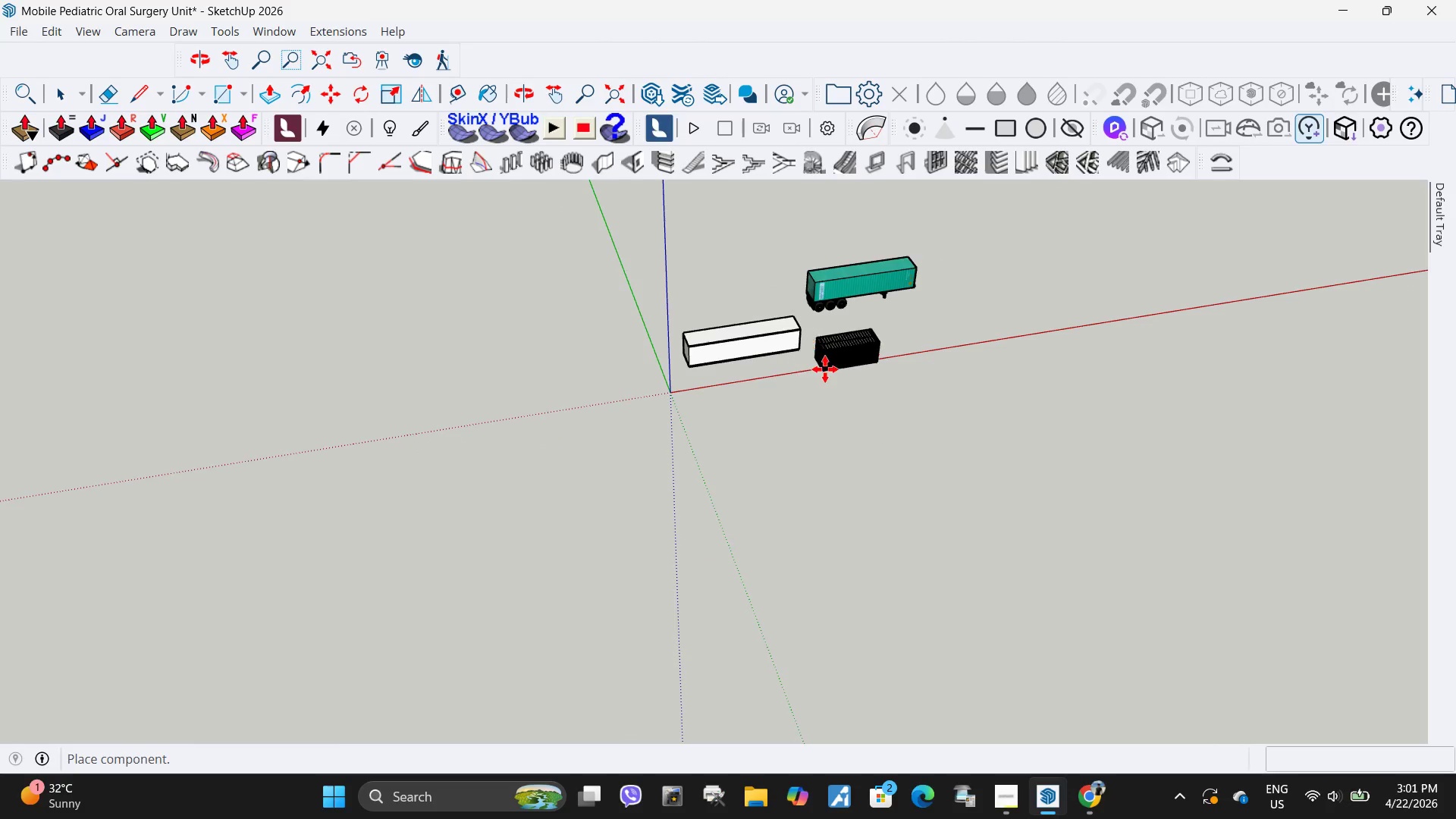 
left_click([788, 334])
 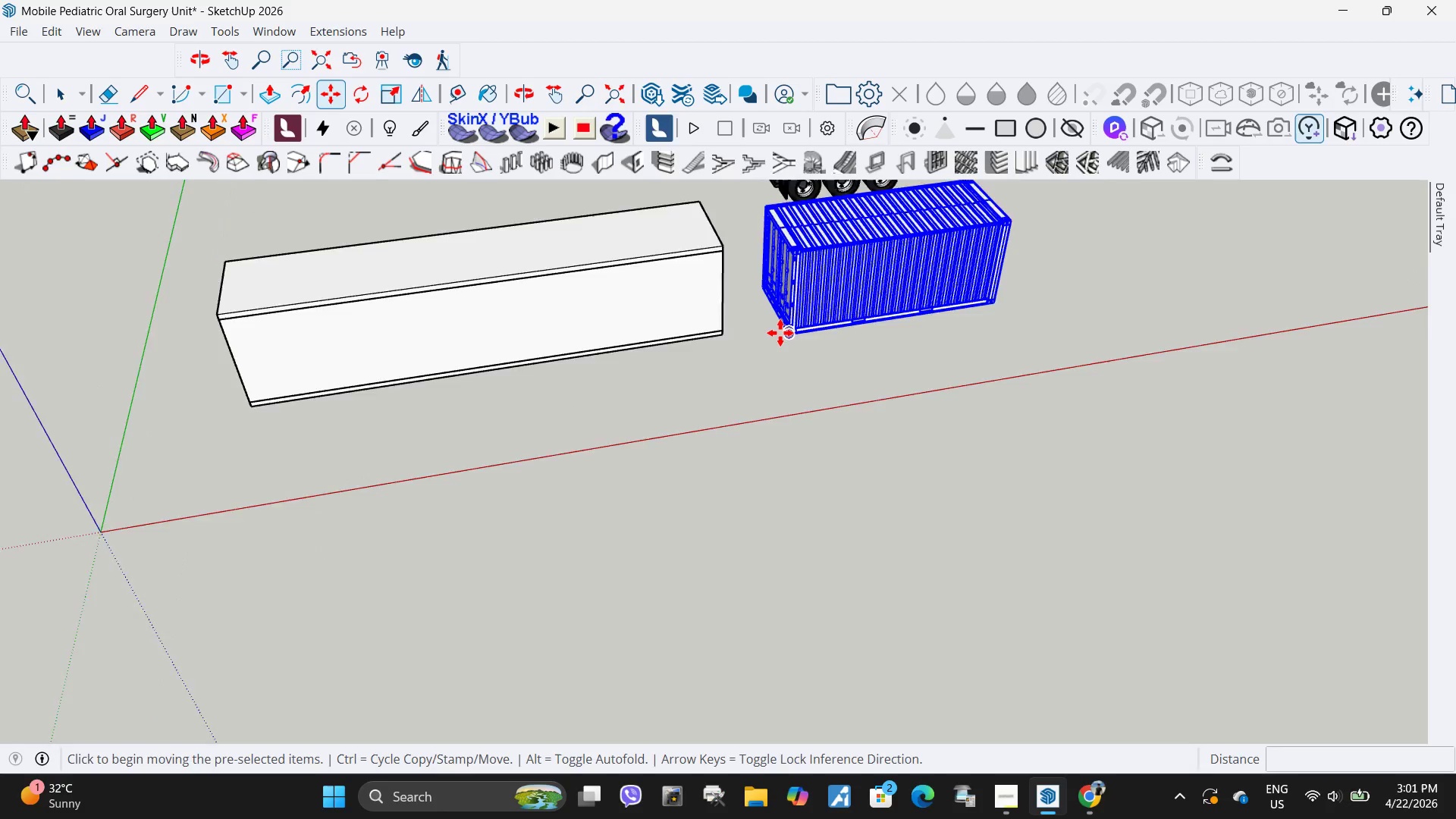 
scroll: coordinate [764, 335], scroll_direction: up, amount: 14.0
 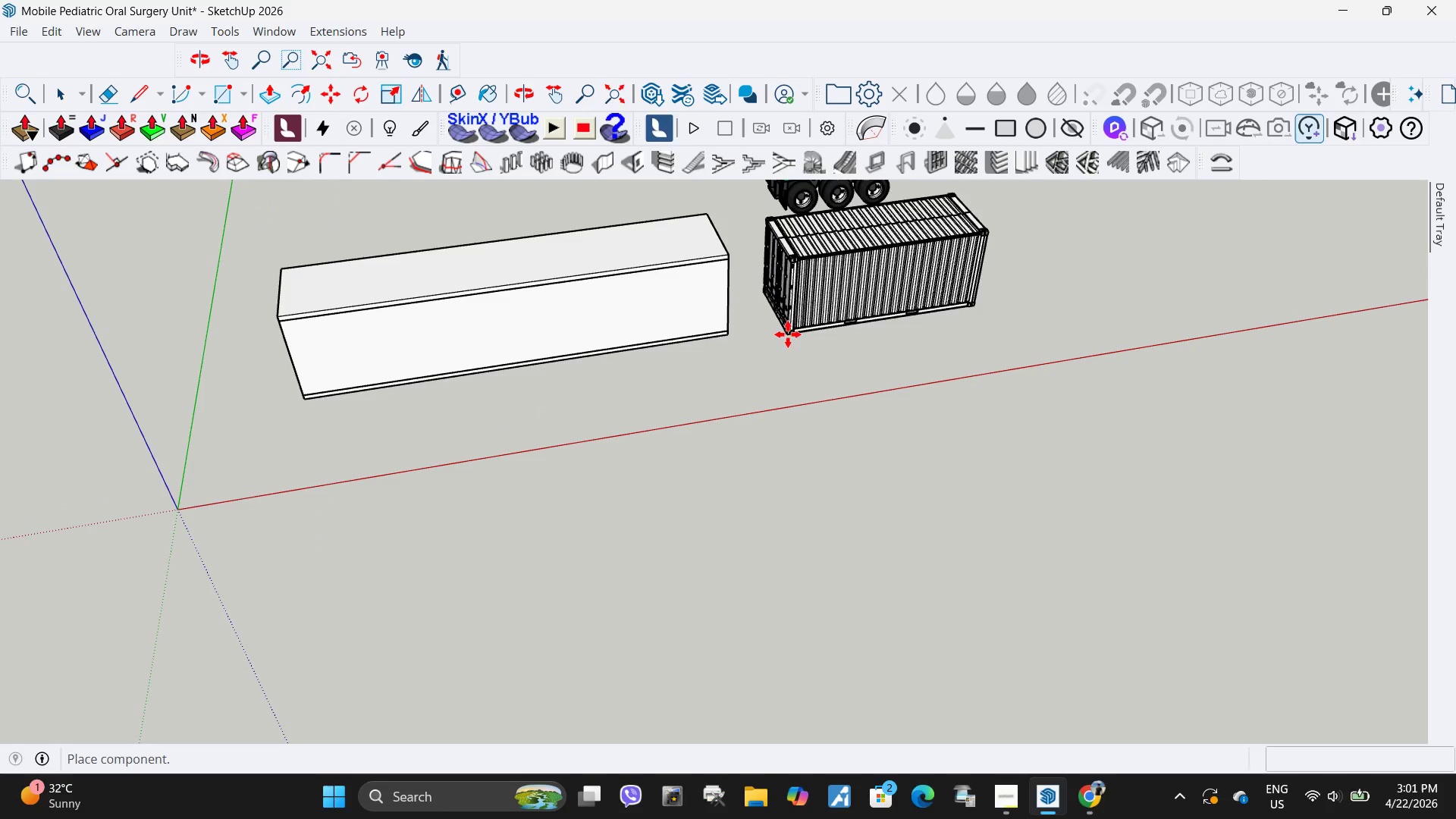 
scroll: coordinate [828, 422], scroll_direction: down, amount: 2.0
 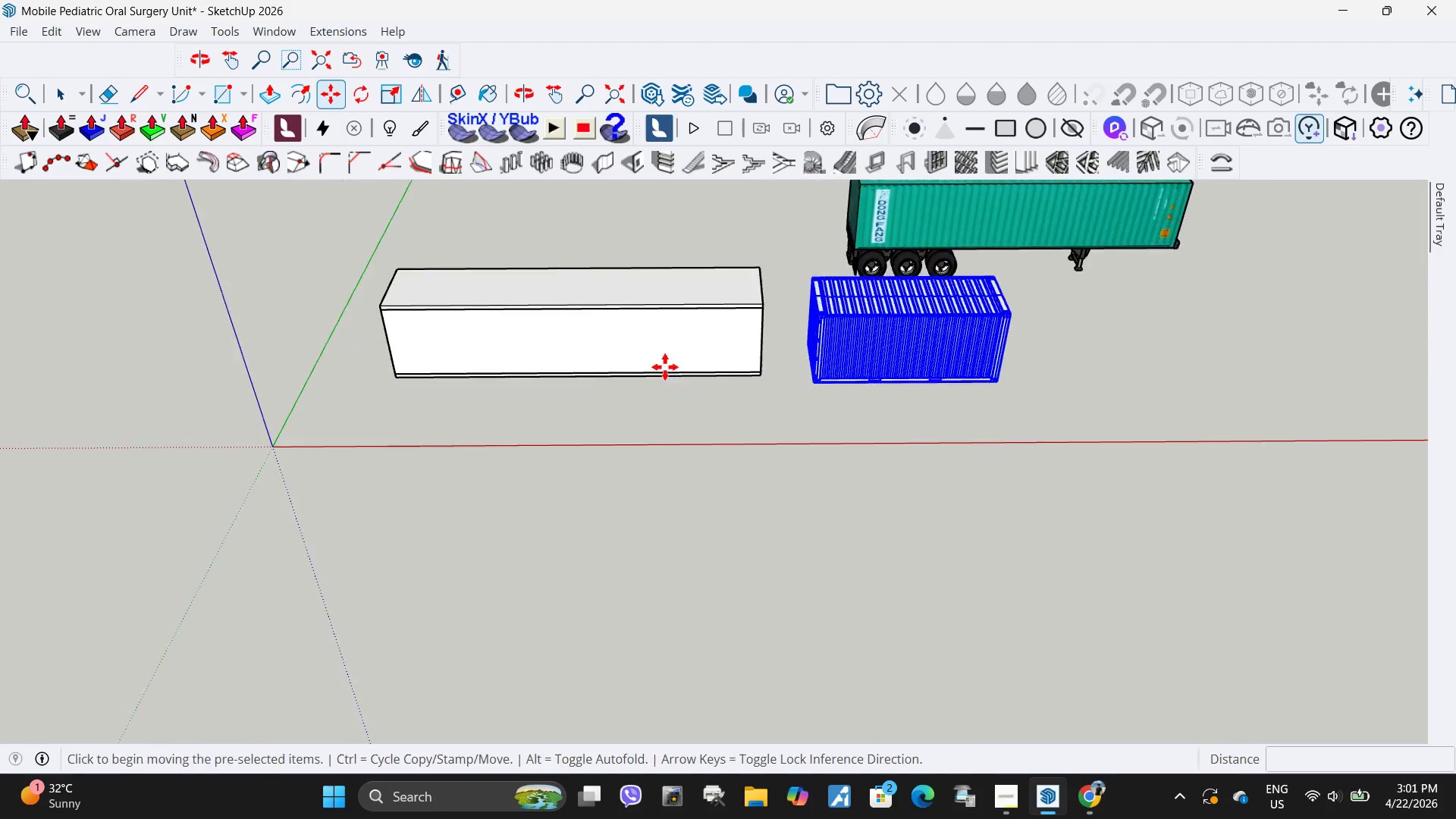 
key(Space)
 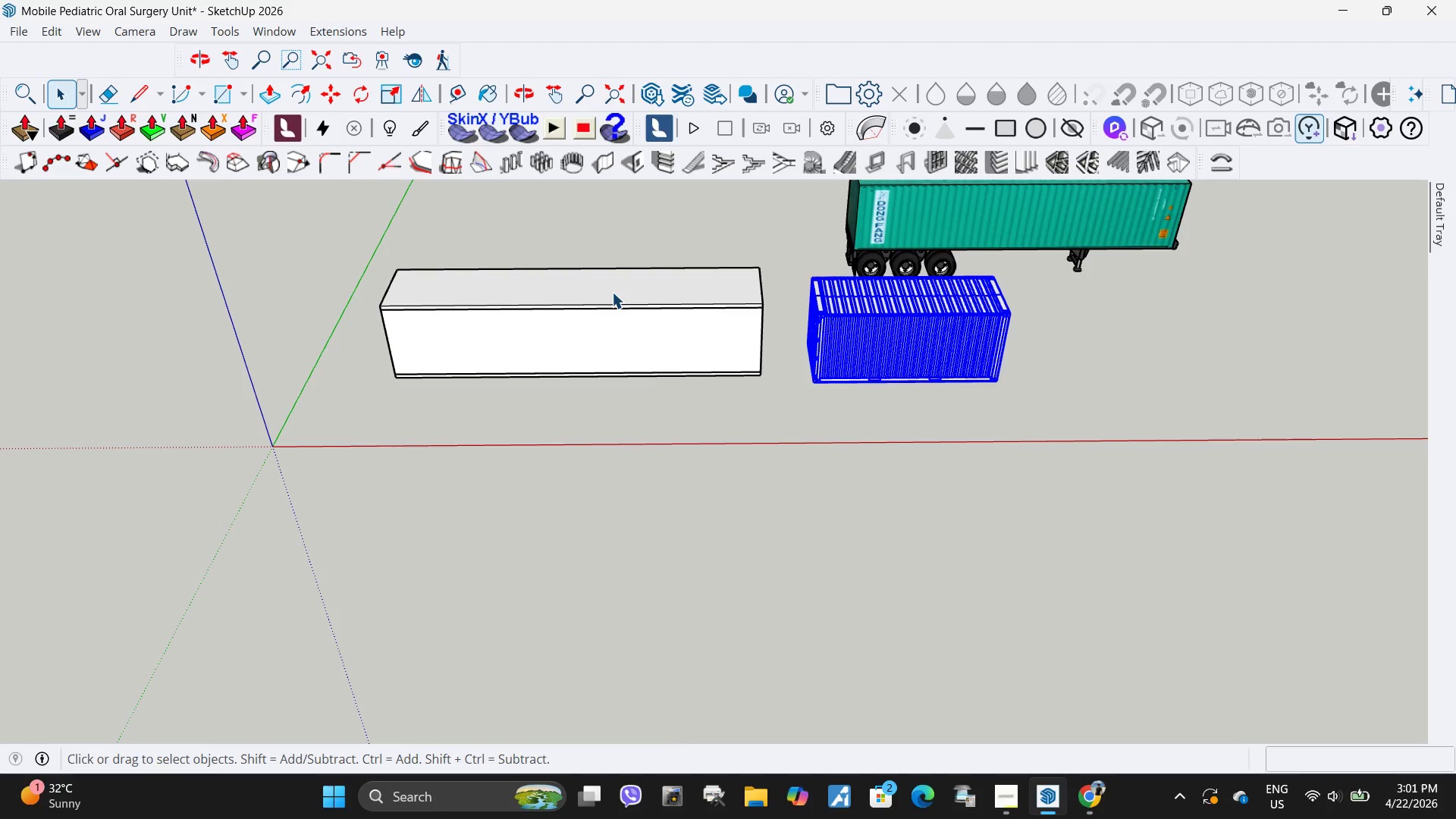 
left_click([612, 292])
 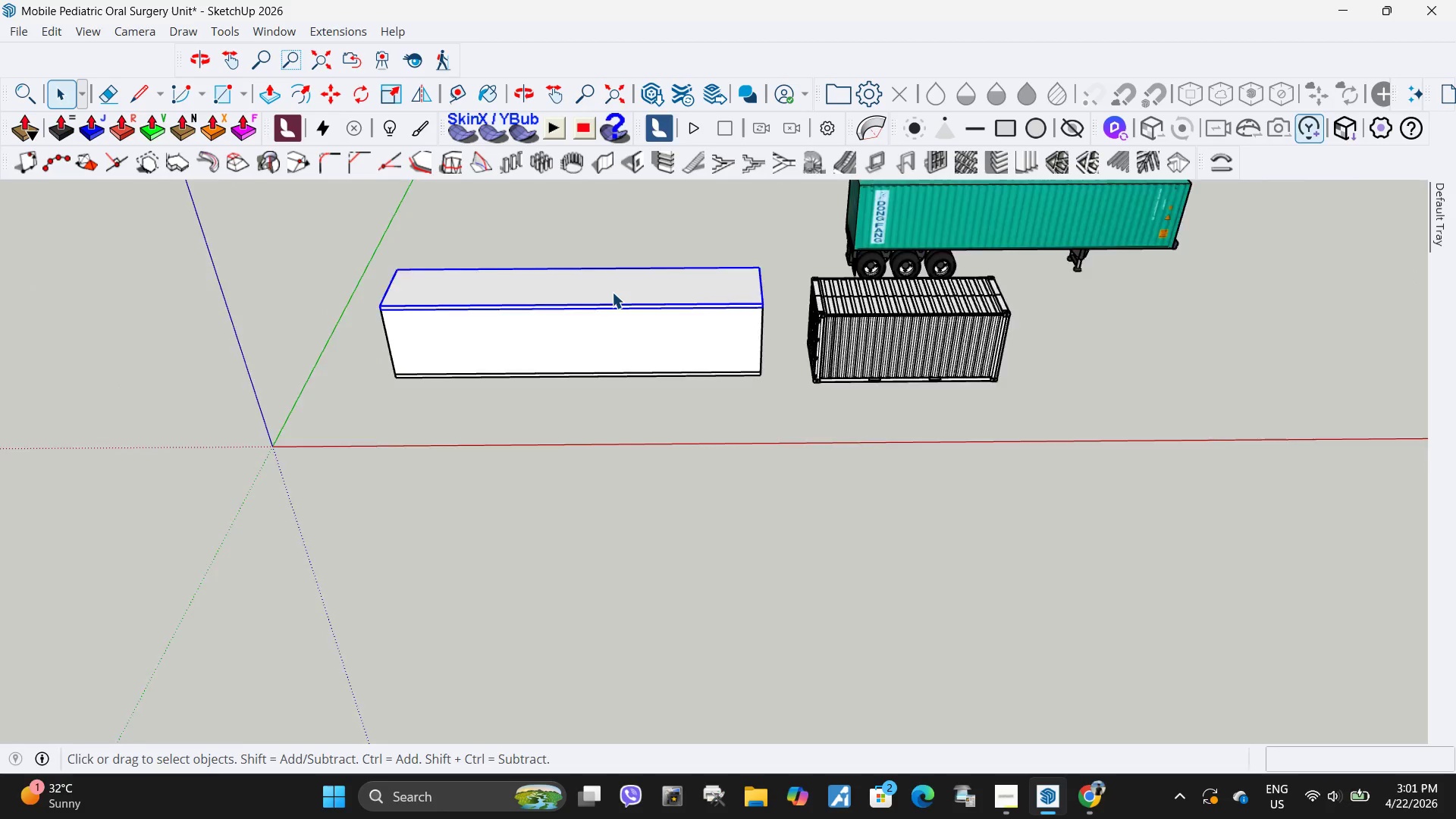 
left_click([624, 337])
 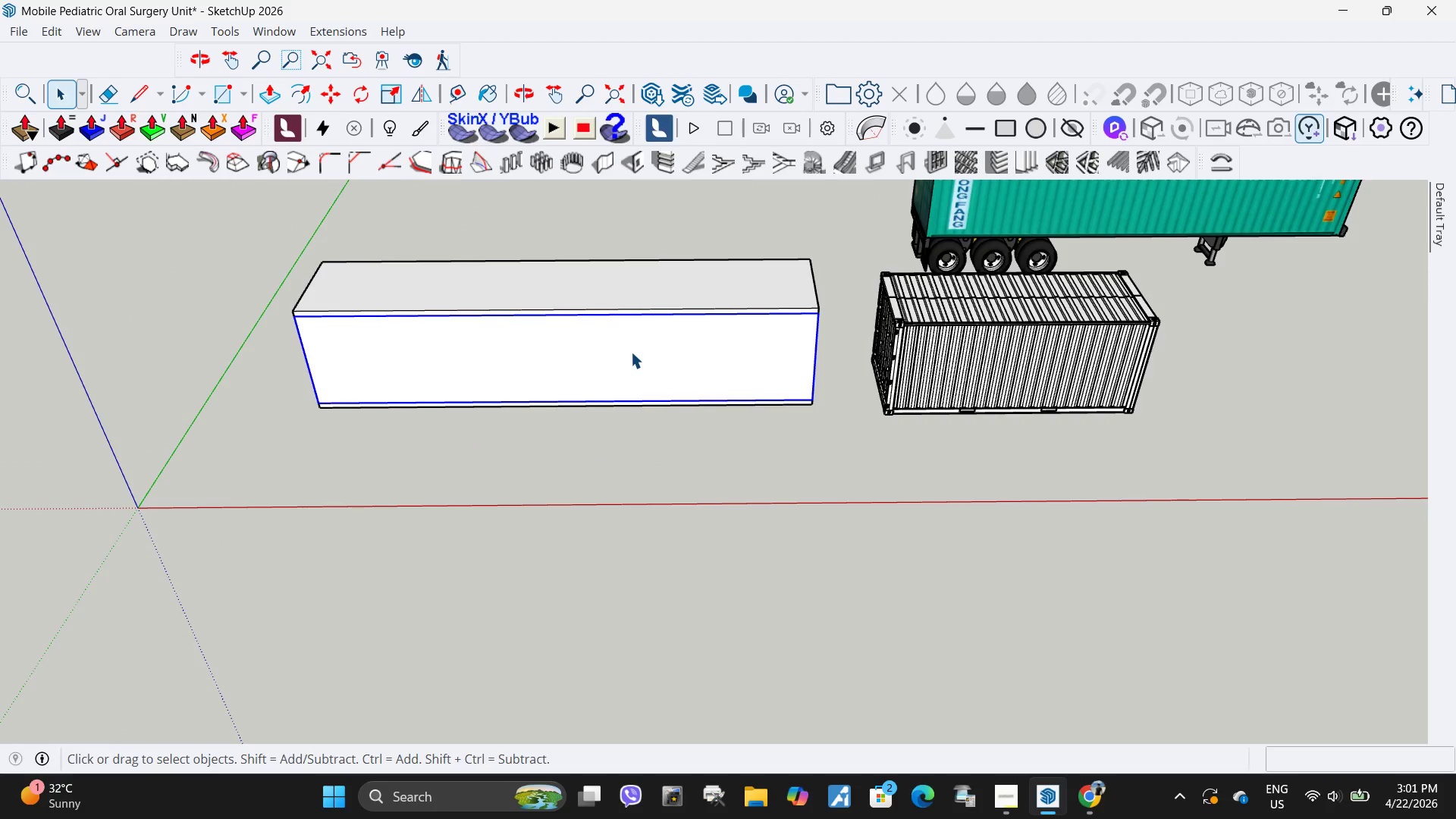 
scroll: coordinate [612, 292], scroll_direction: up, amount: 3.0
 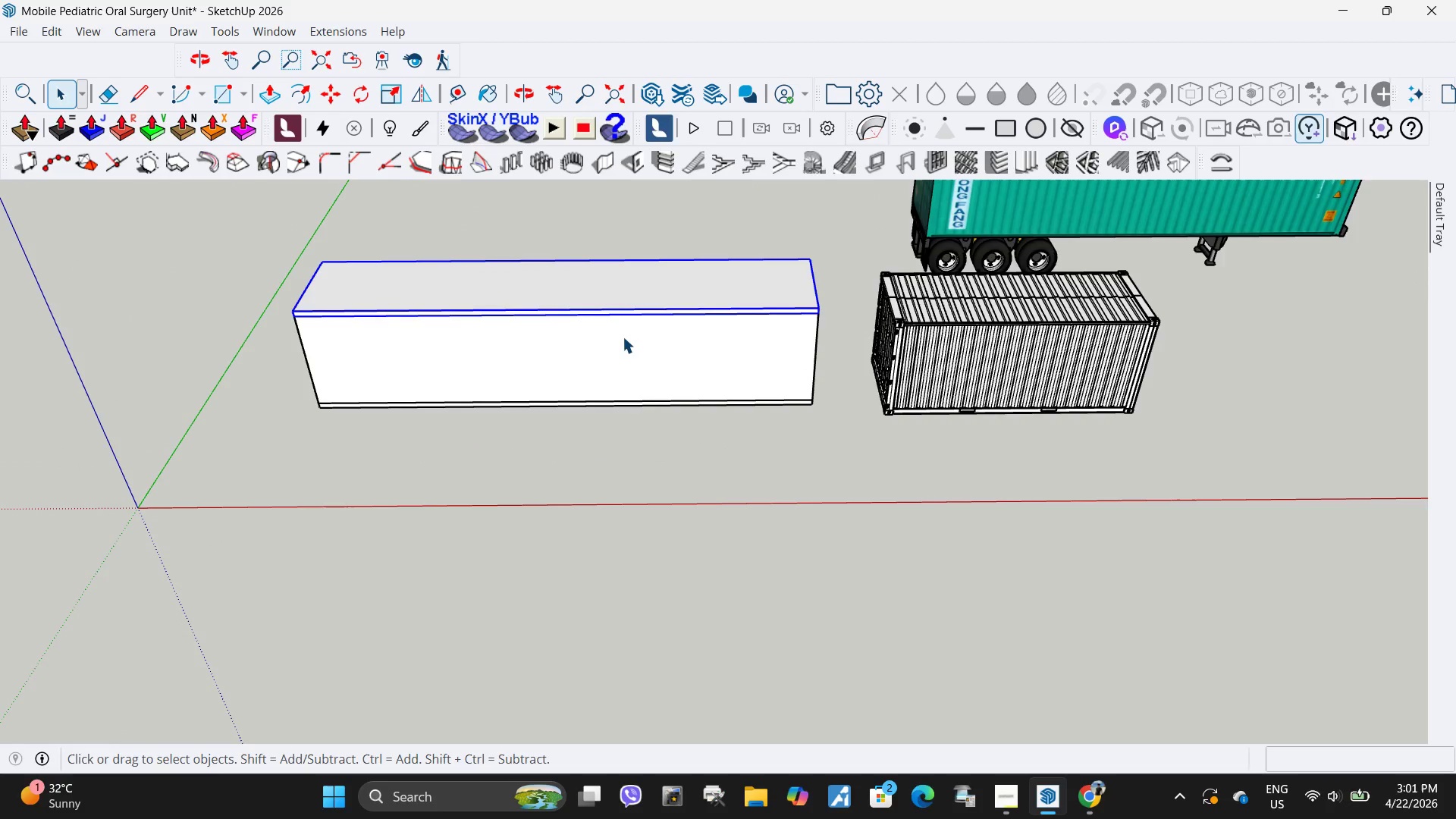 
double_click([633, 352])
 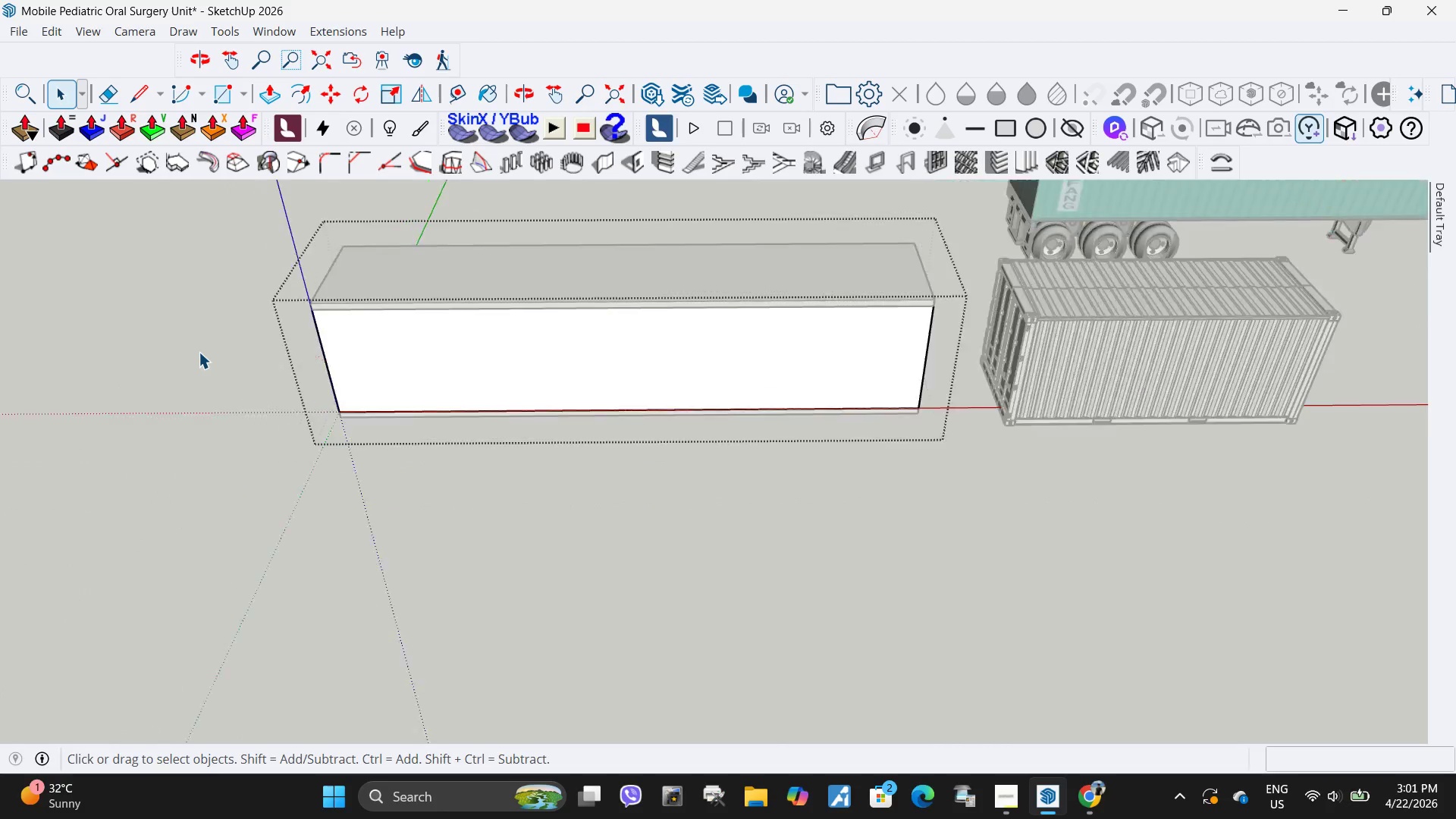 
left_click([453, 372])
 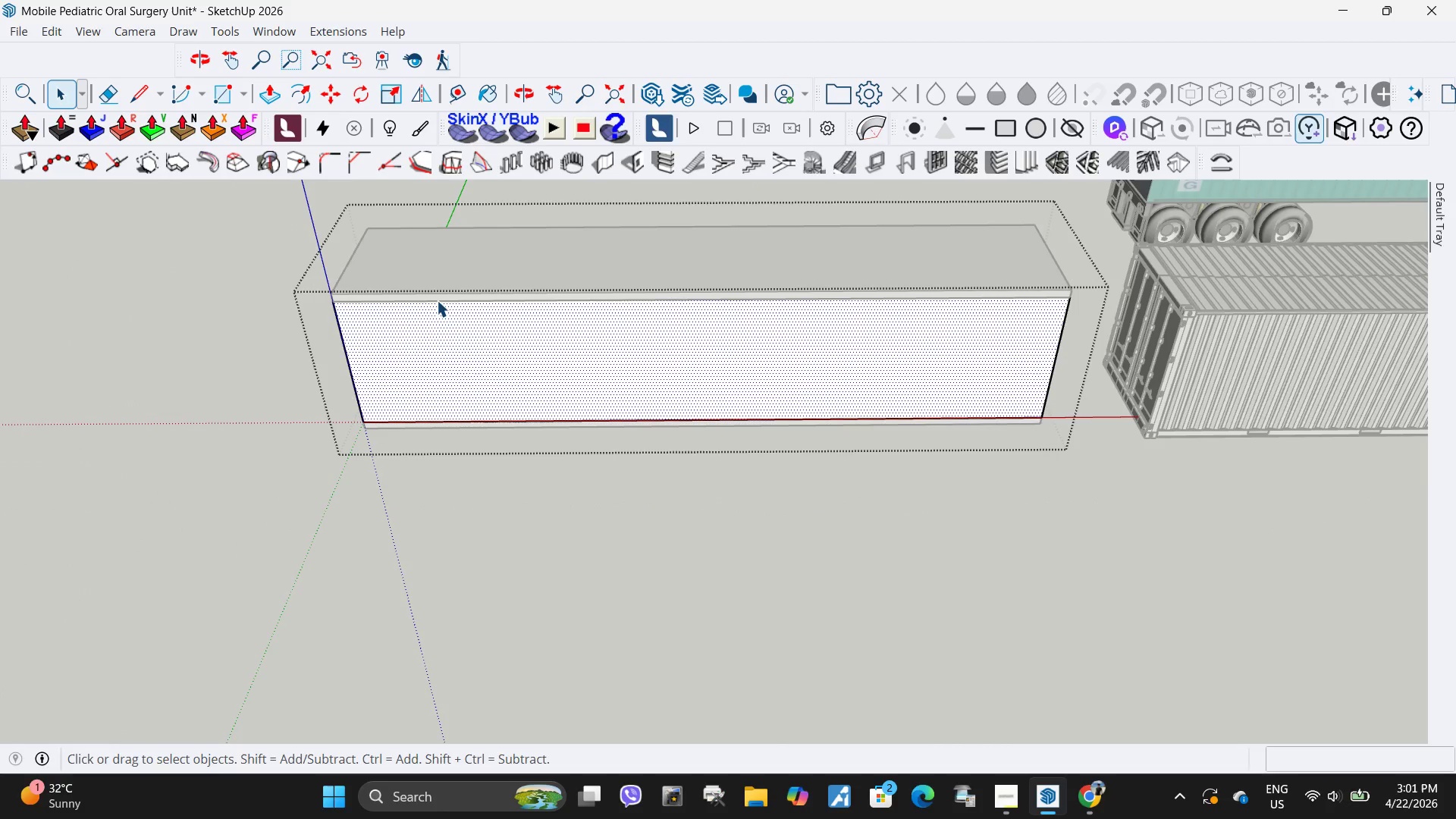 
scroll: coordinate [199, 352], scroll_direction: up, amount: 4.0
 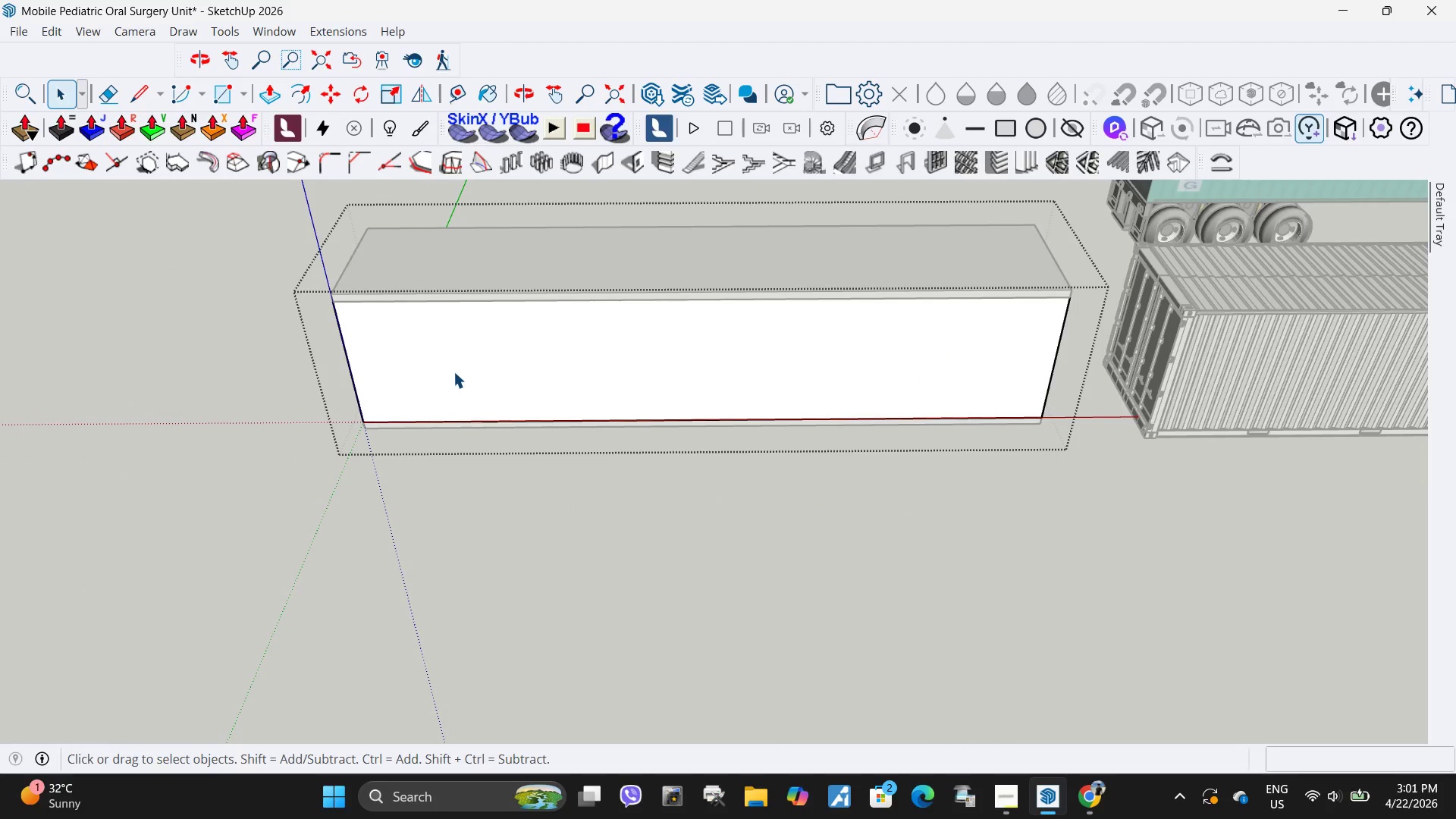 
scroll: coordinate [510, 370], scroll_direction: down, amount: 1.0
 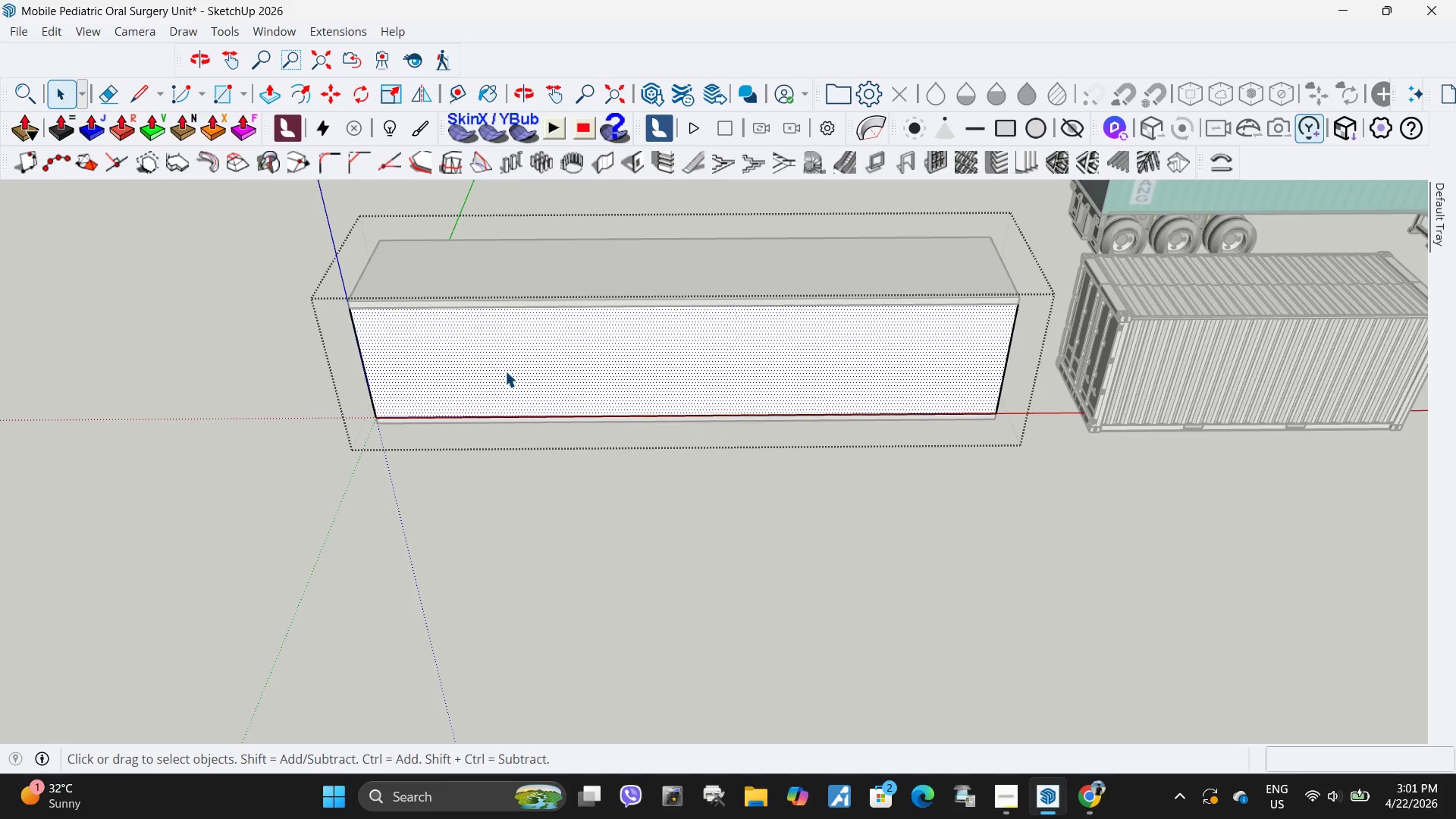 
key(F)
 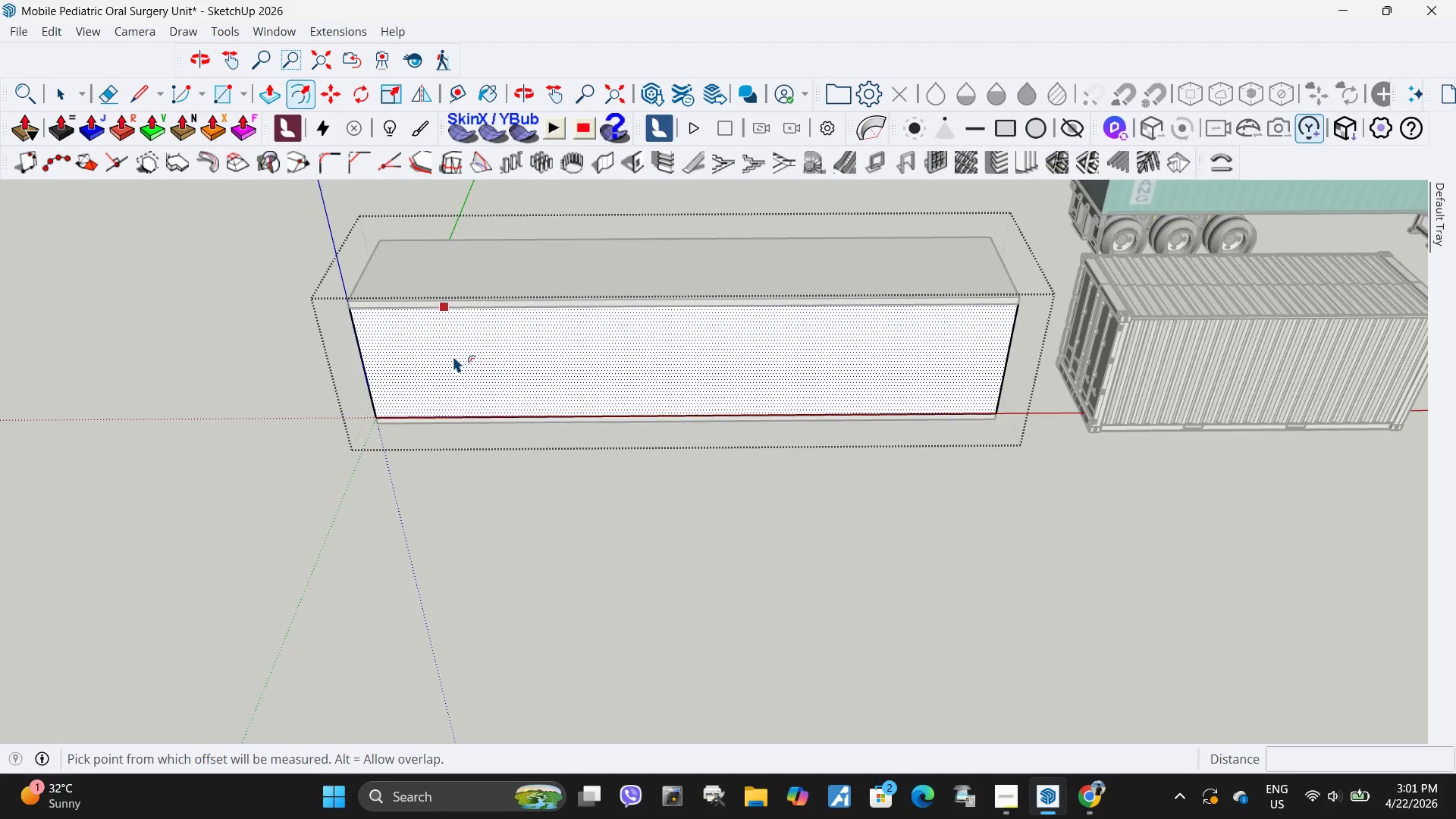 
left_click([453, 356])
 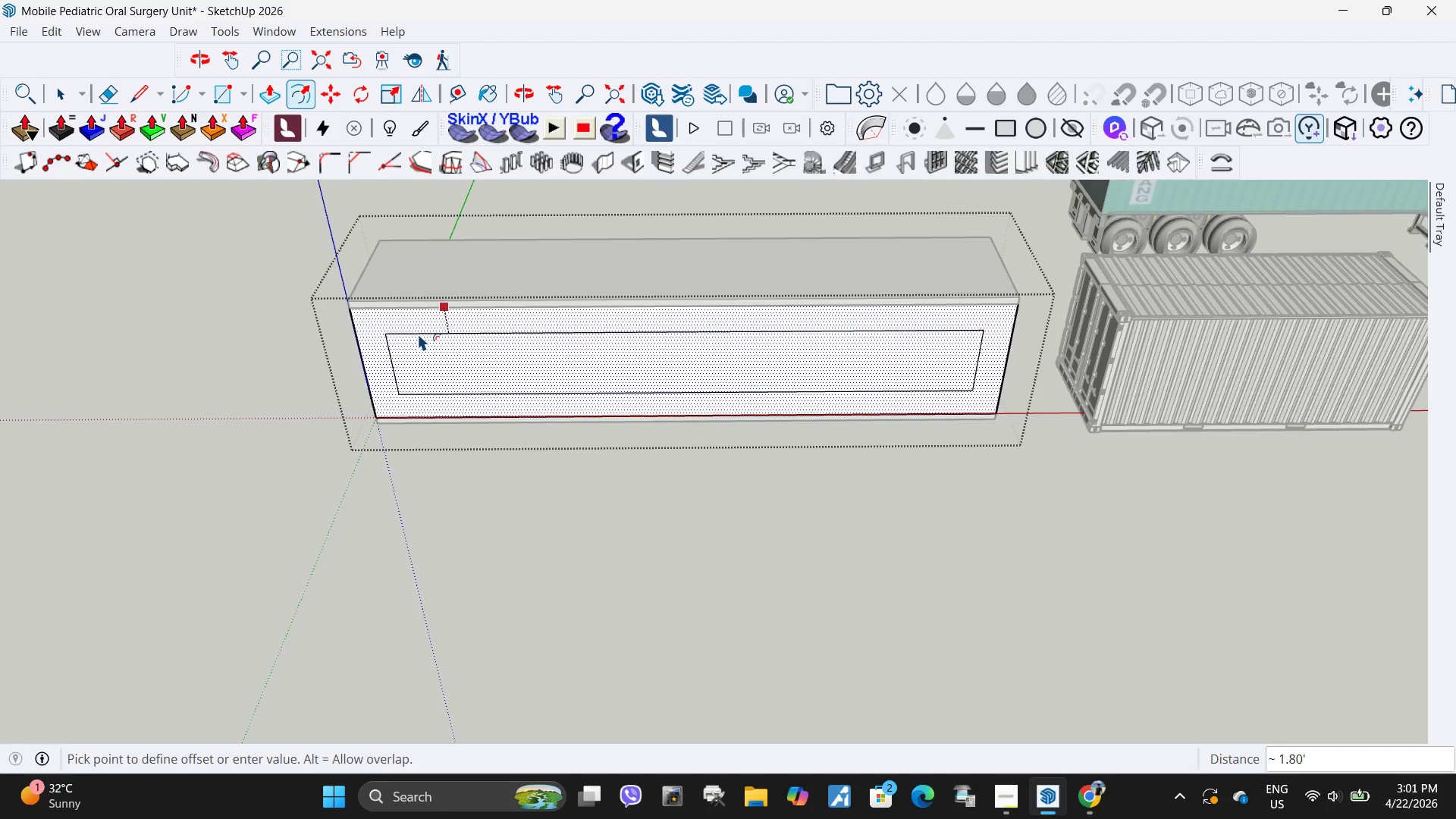 
key(NumpadDecimal)
 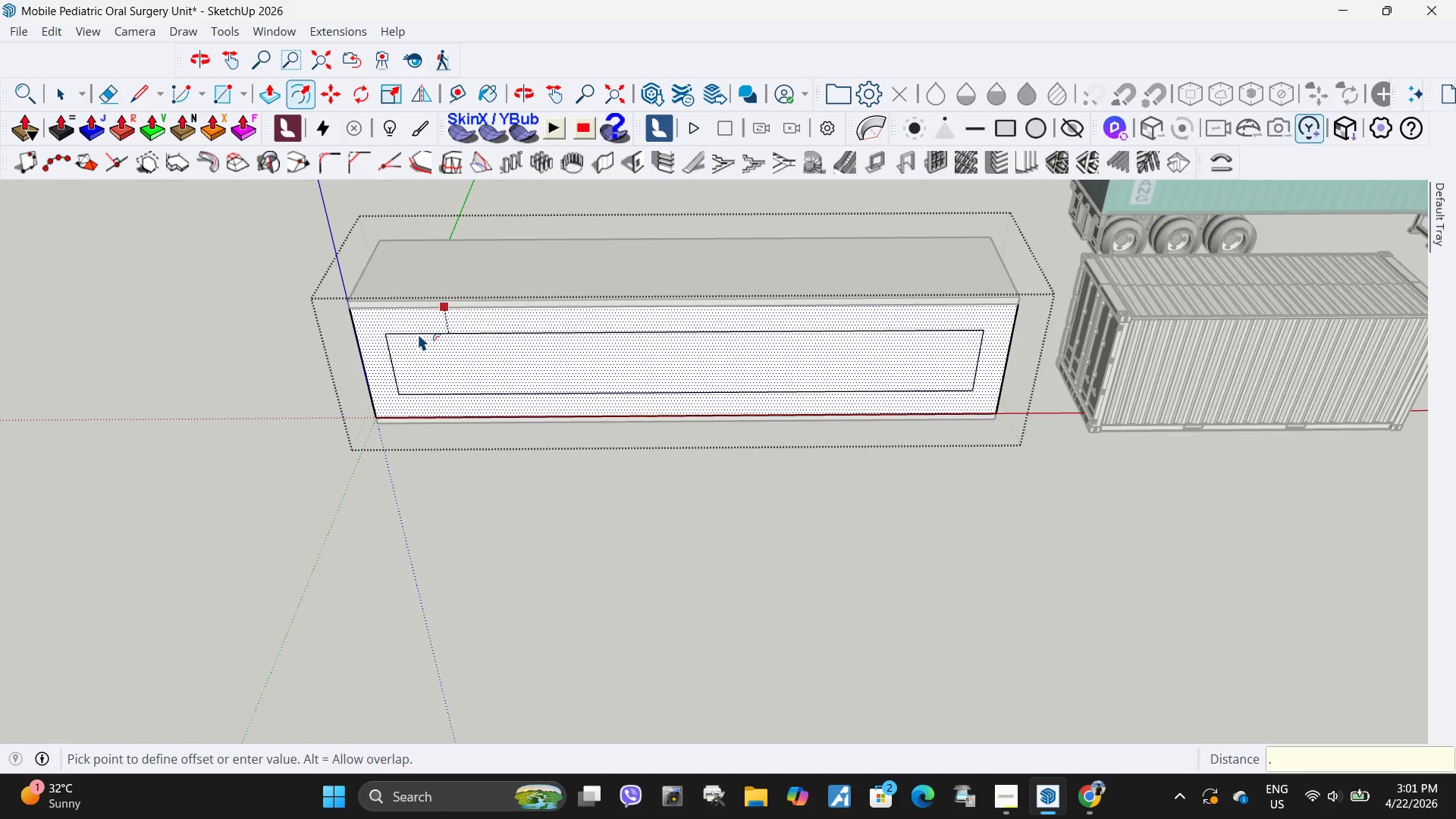 
key(Numpad3)
 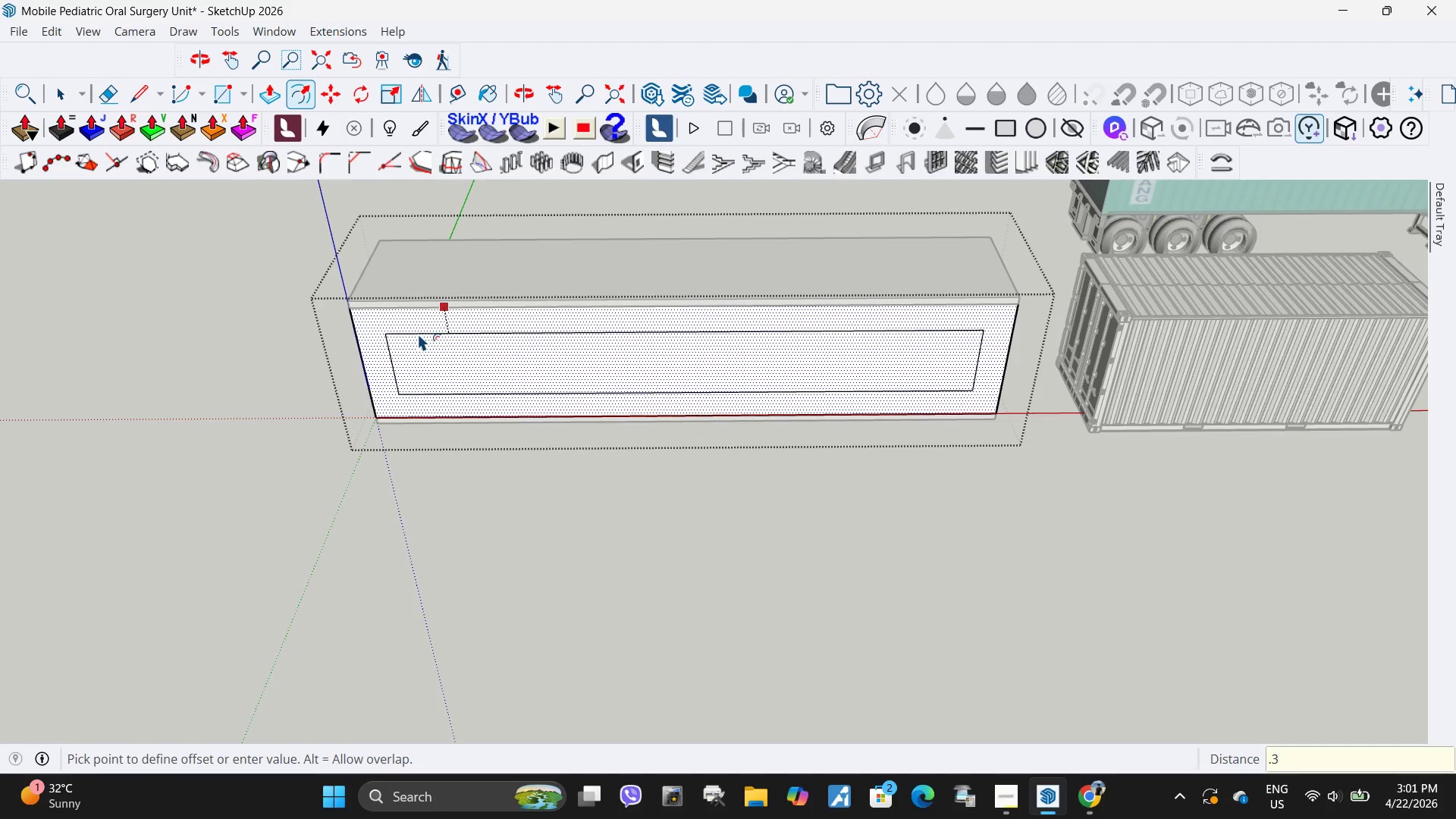 
key(Numpad0)
 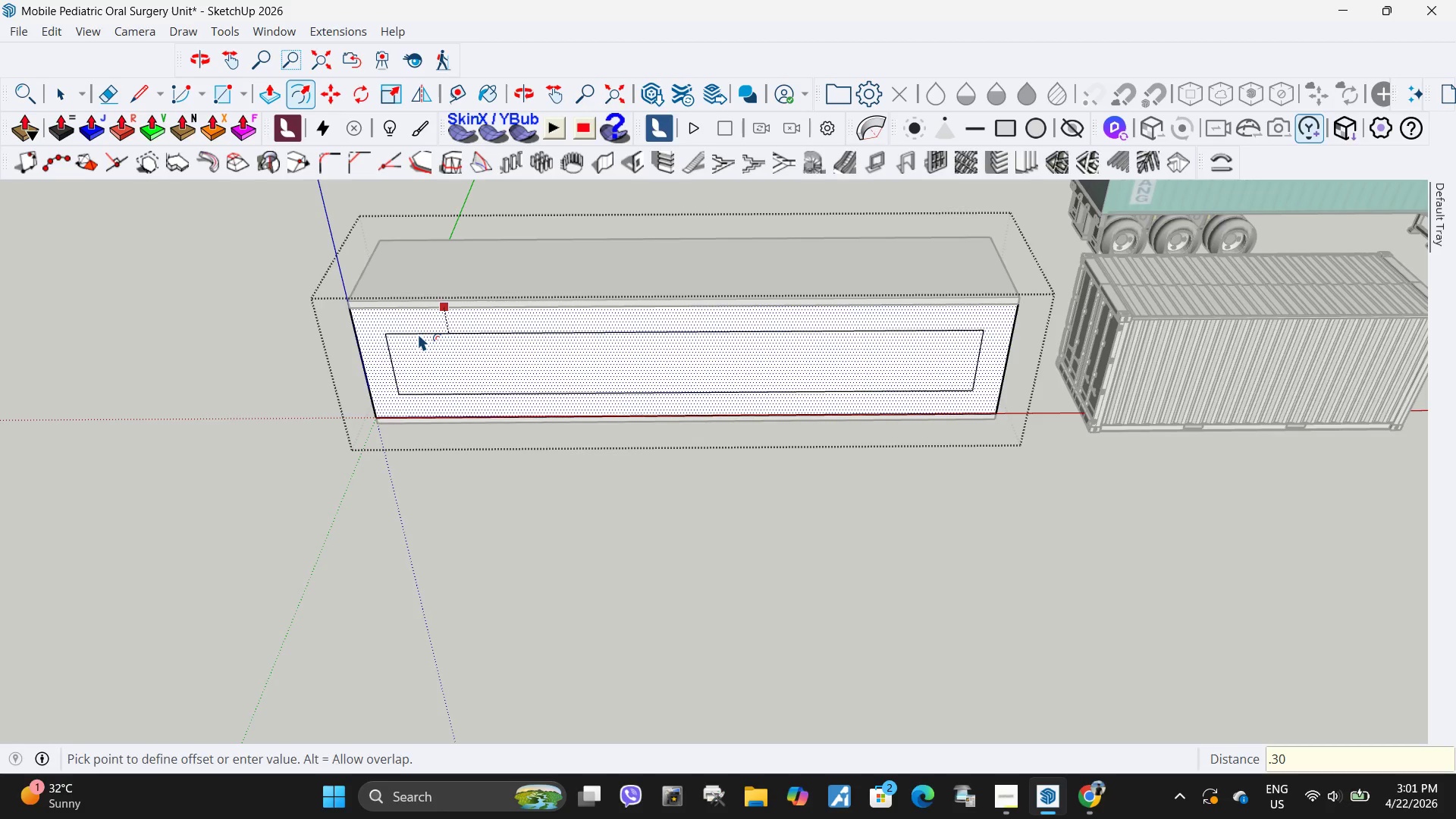 
key(NumpadEnter)
 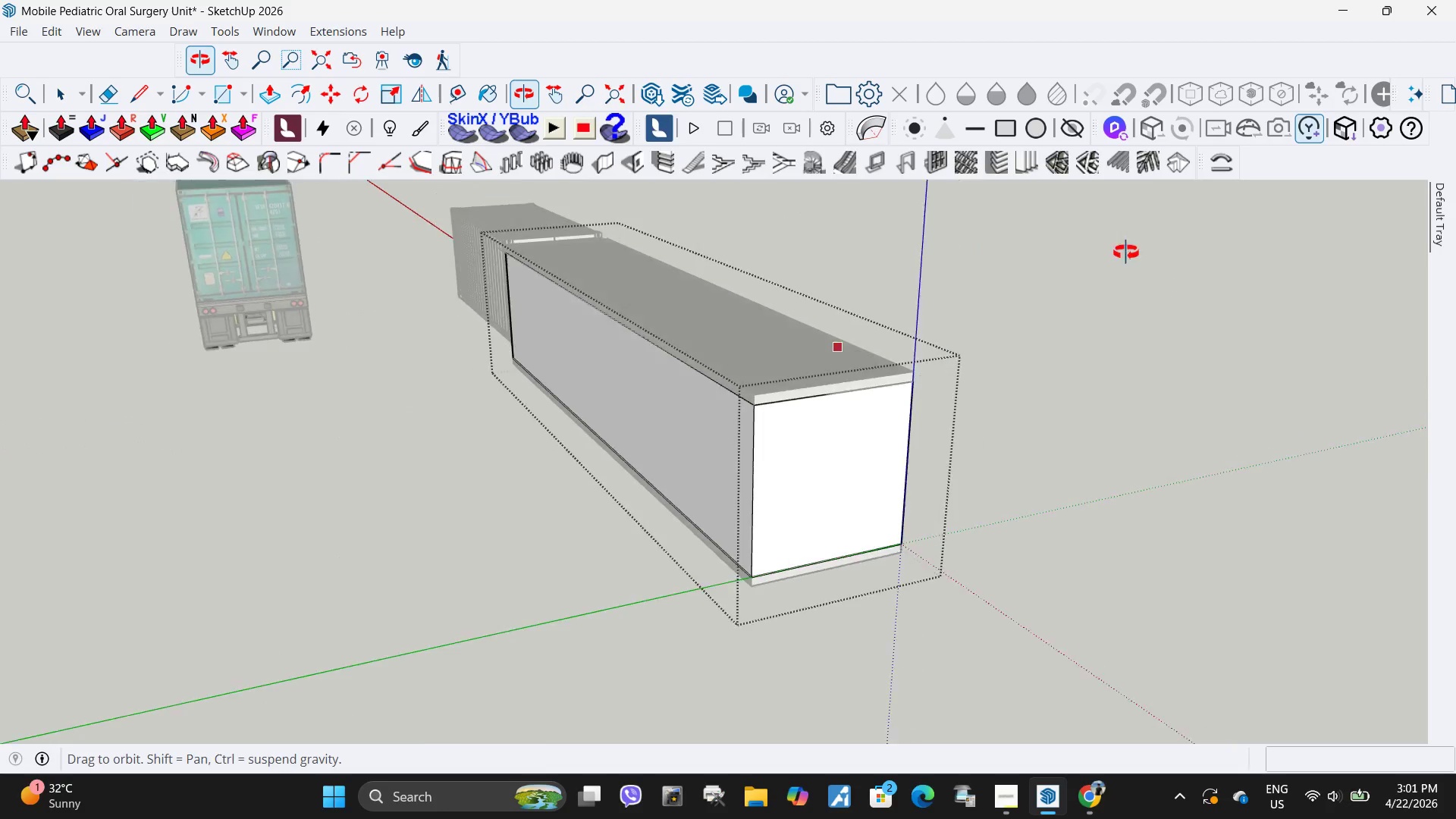 
key(Space)
 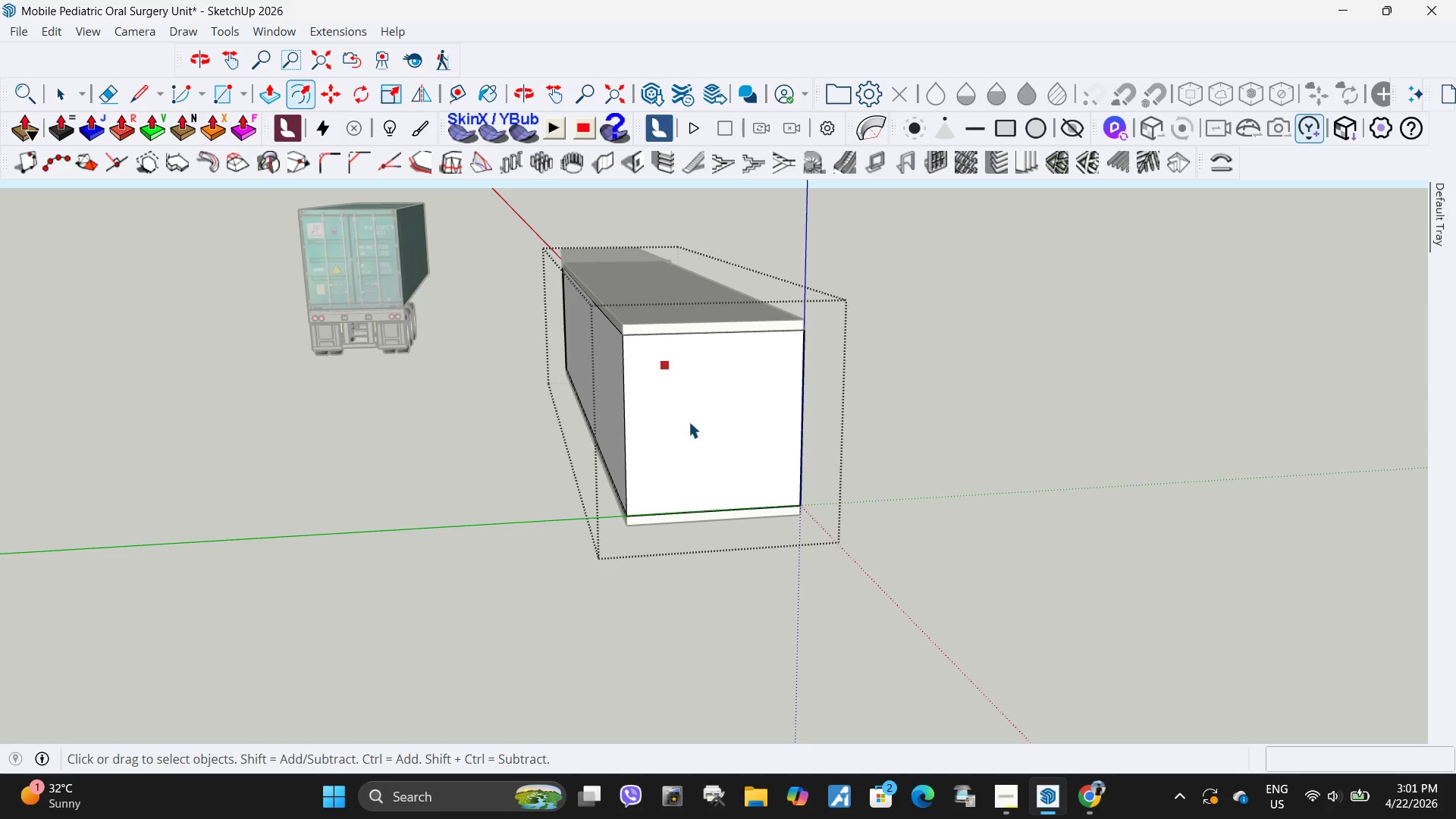 
left_click([689, 422])
 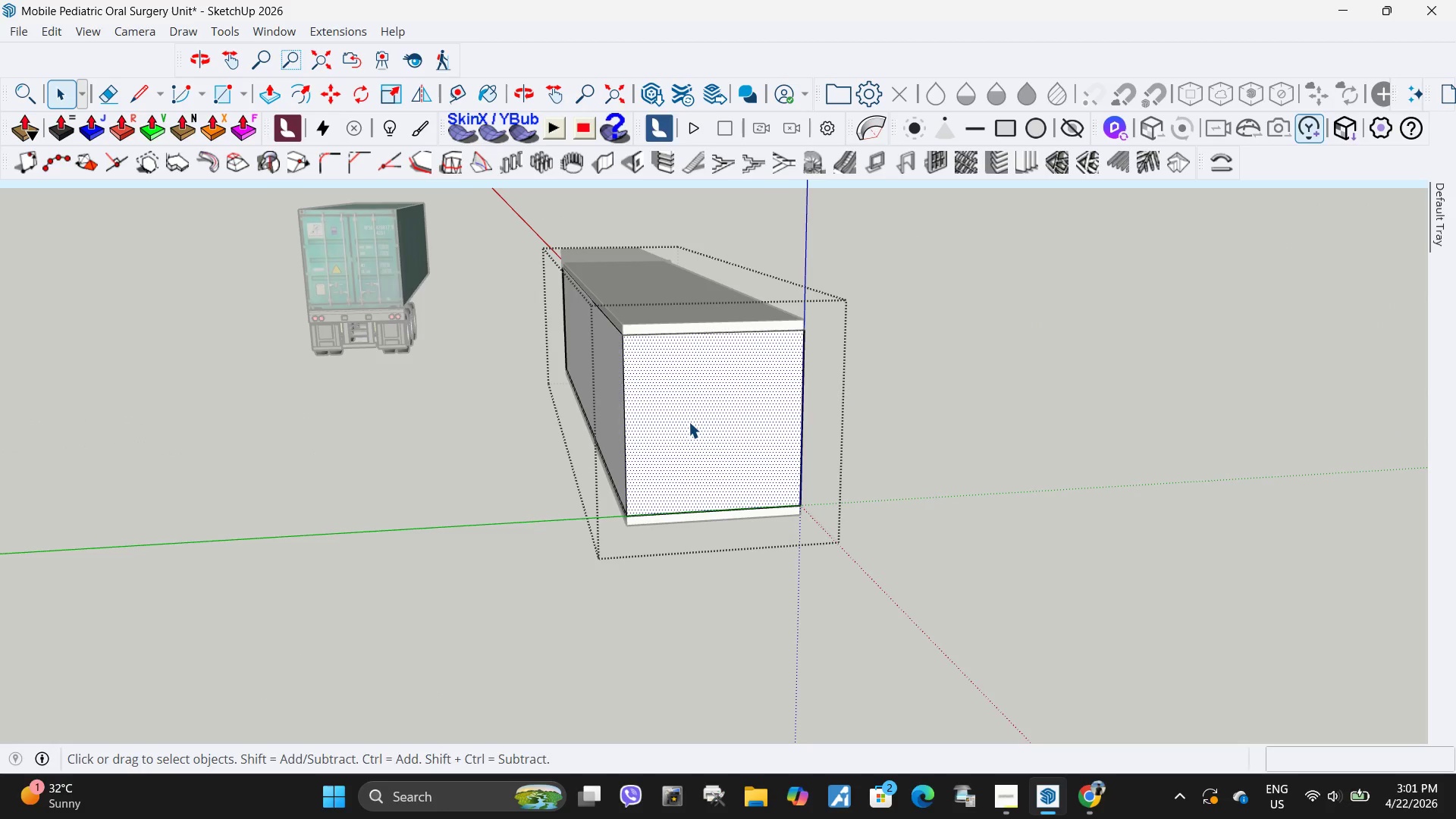 
key(F)
 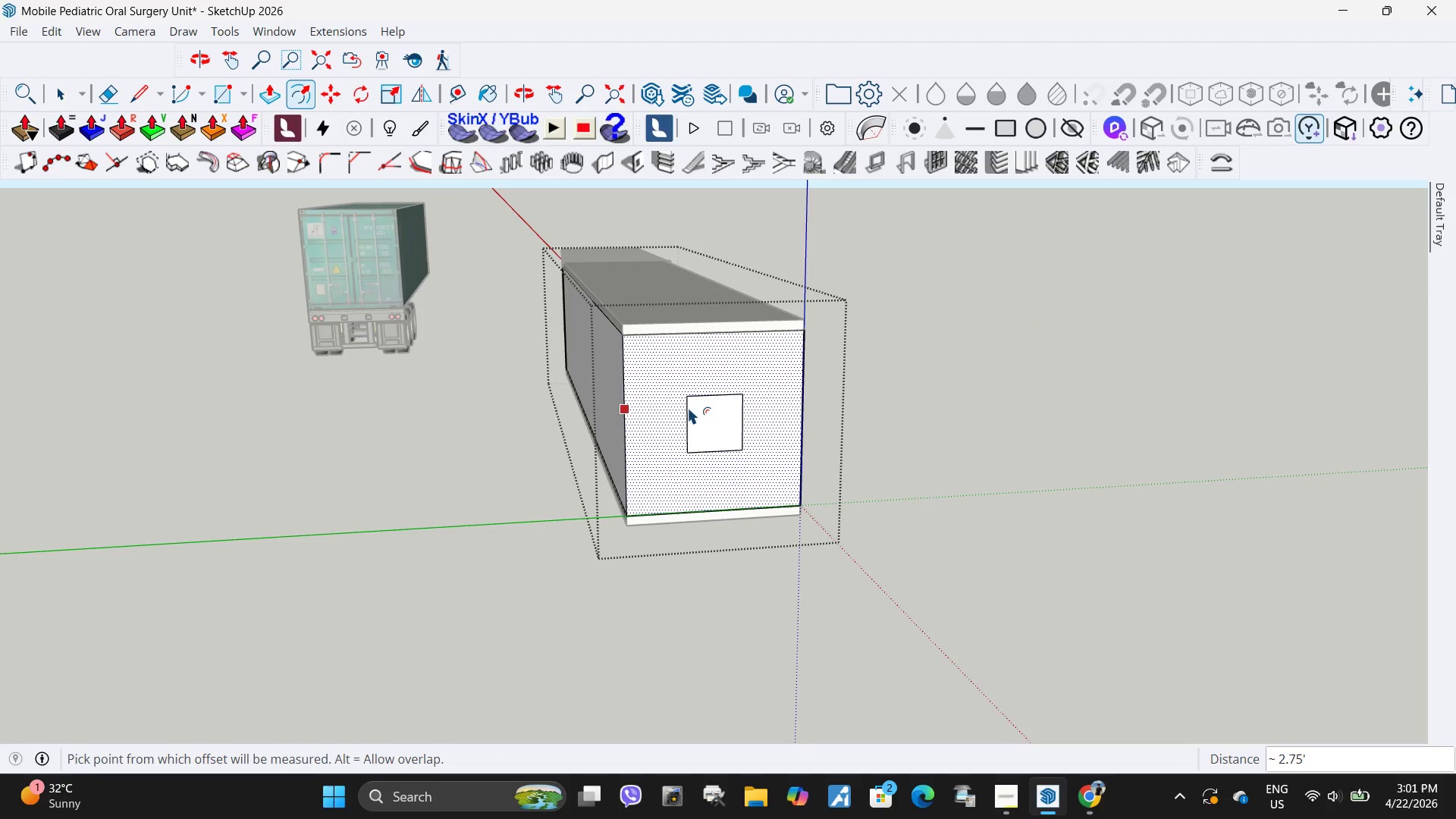 
key(Control+ControlLeft)
 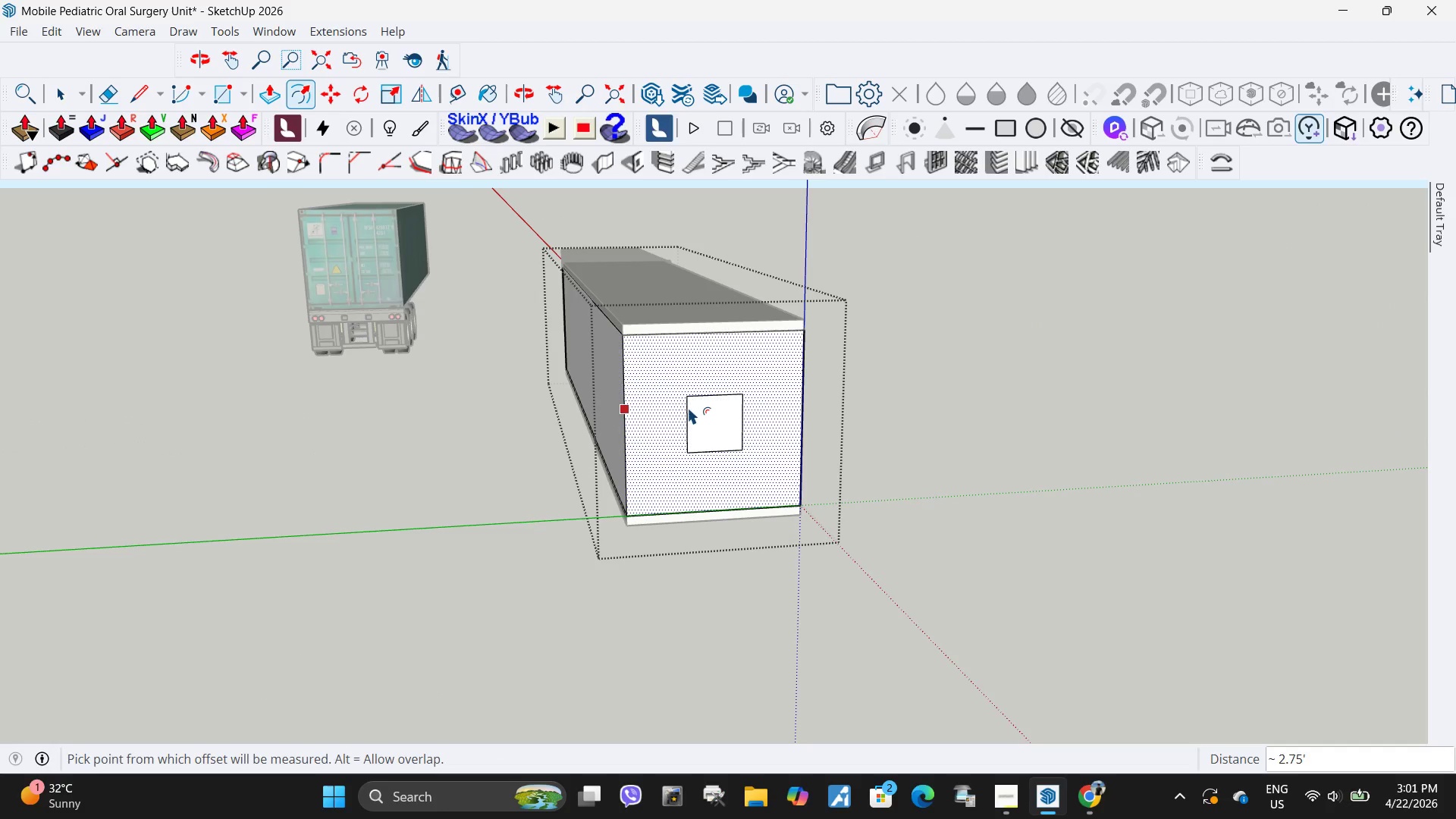 
key(Control+Z)
 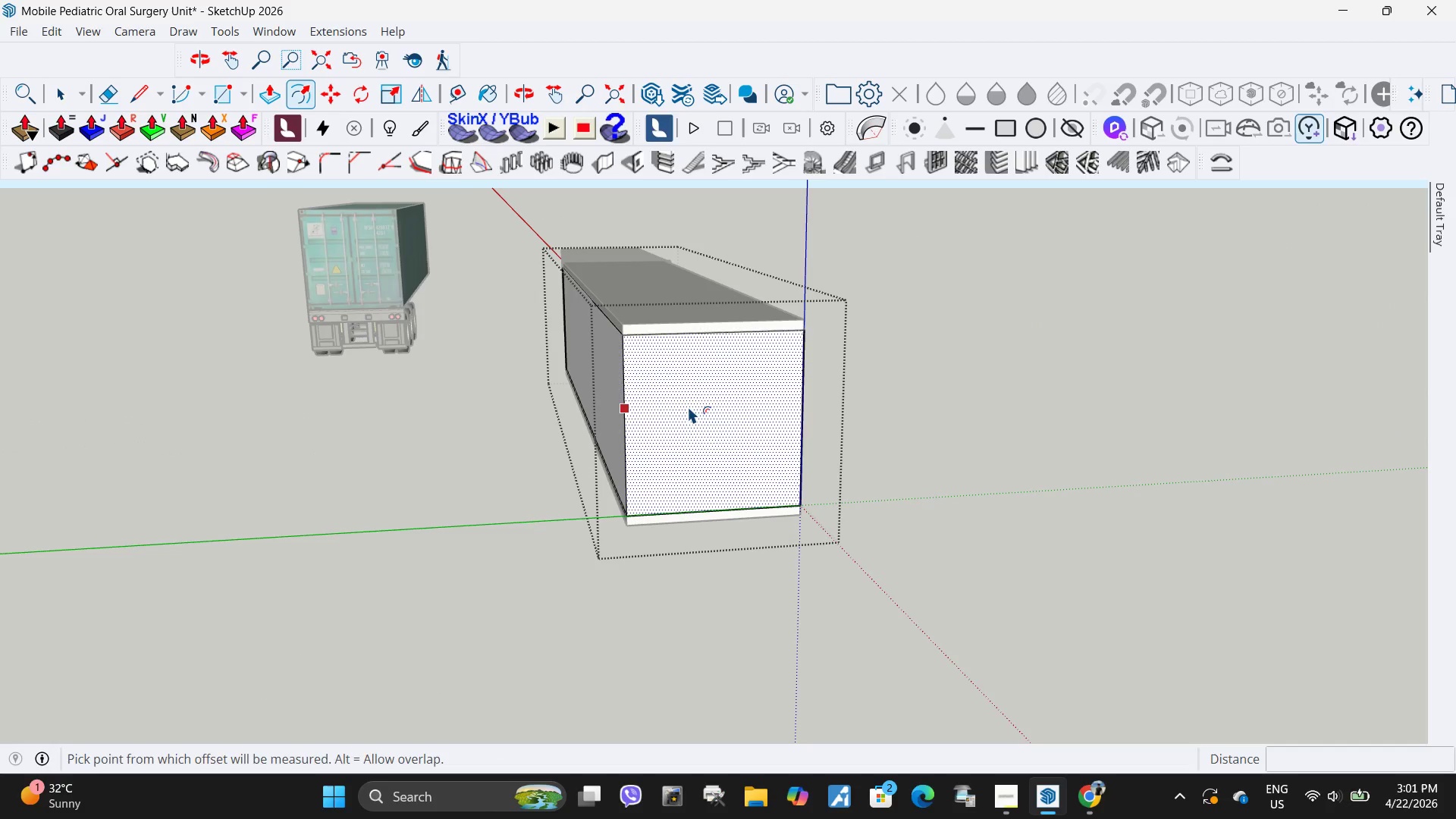 
left_click([688, 406])
 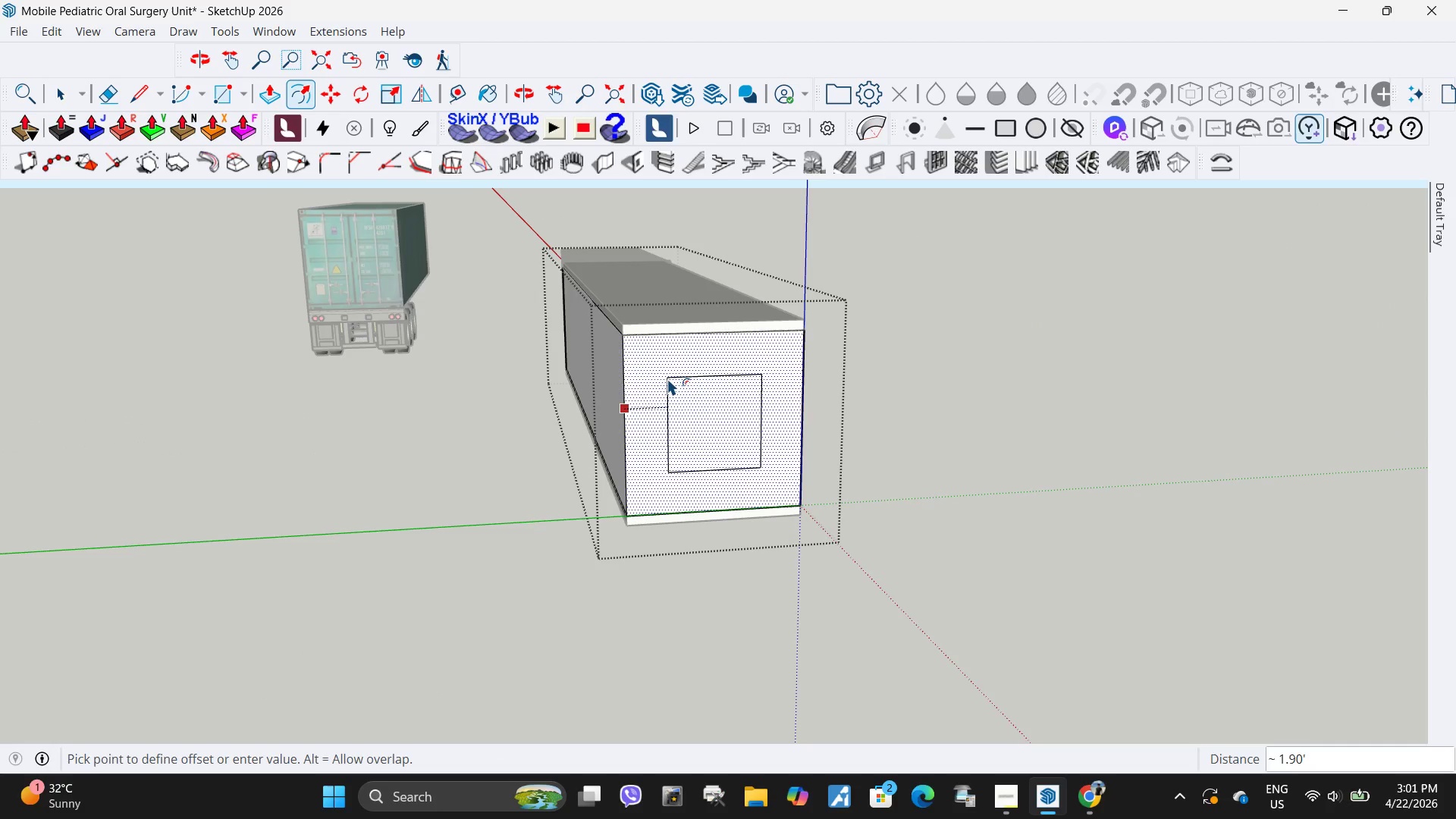 
key(NumpadDecimal)
 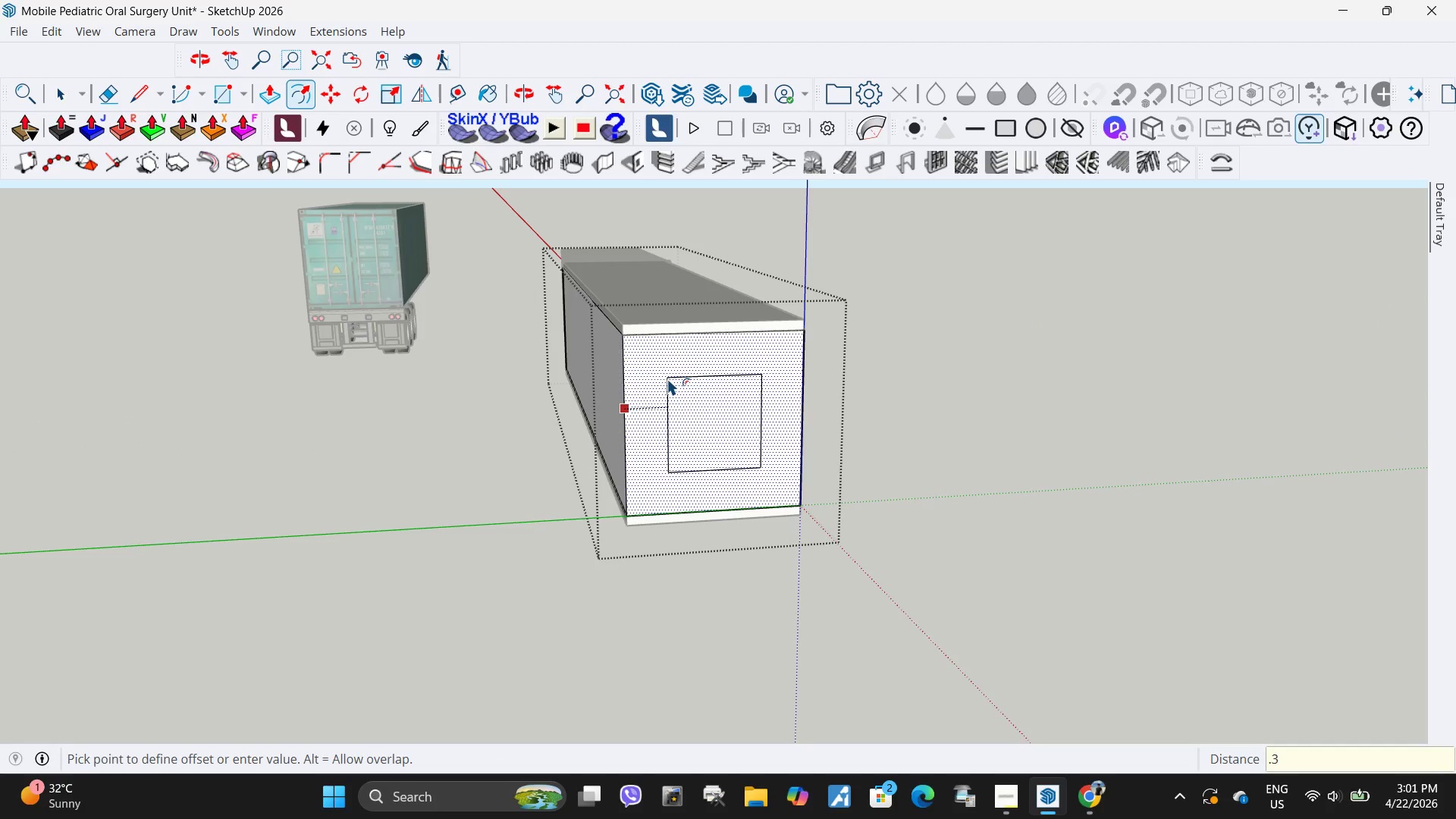 
key(Numpad3)
 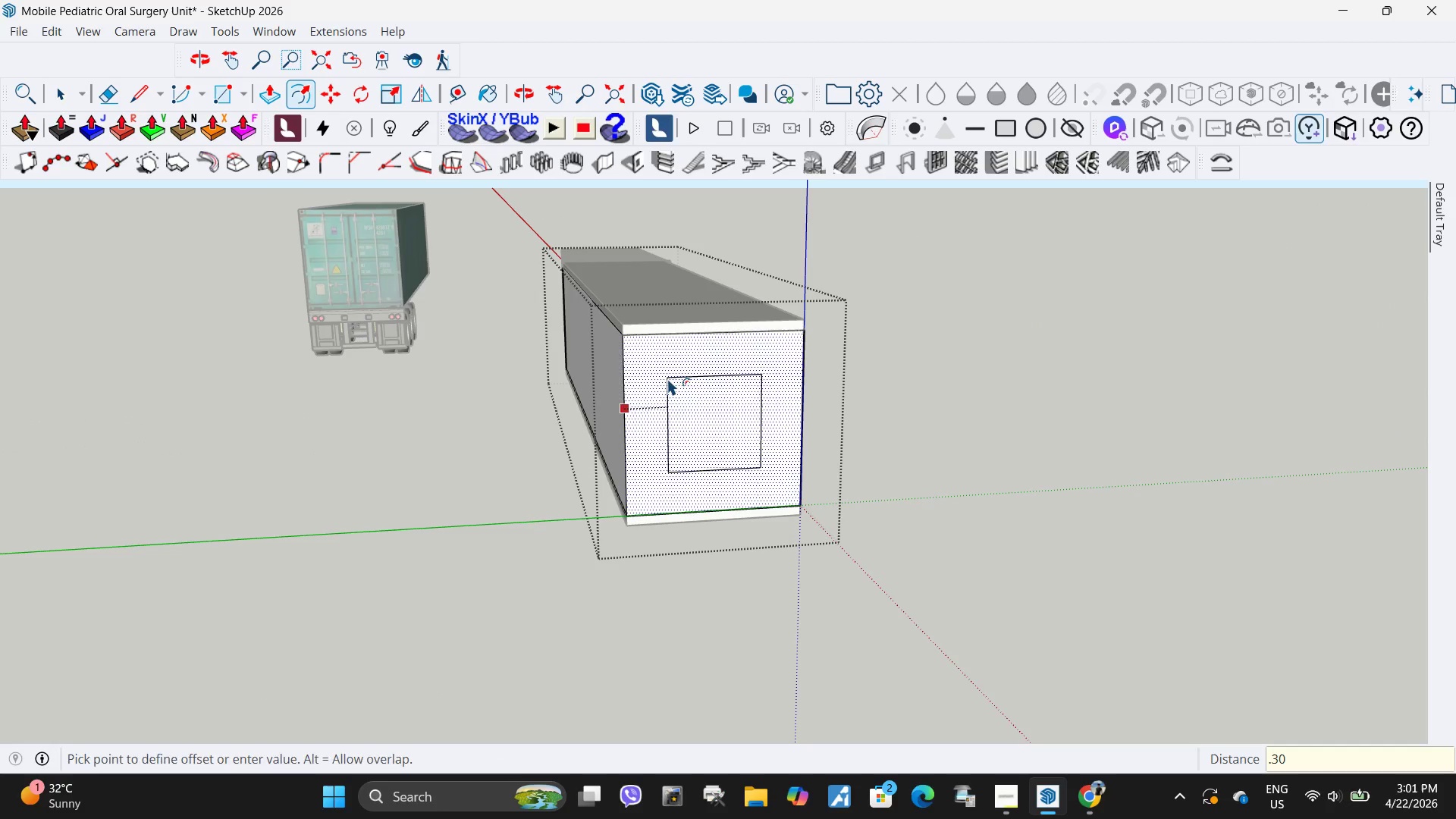 
key(Numpad0)
 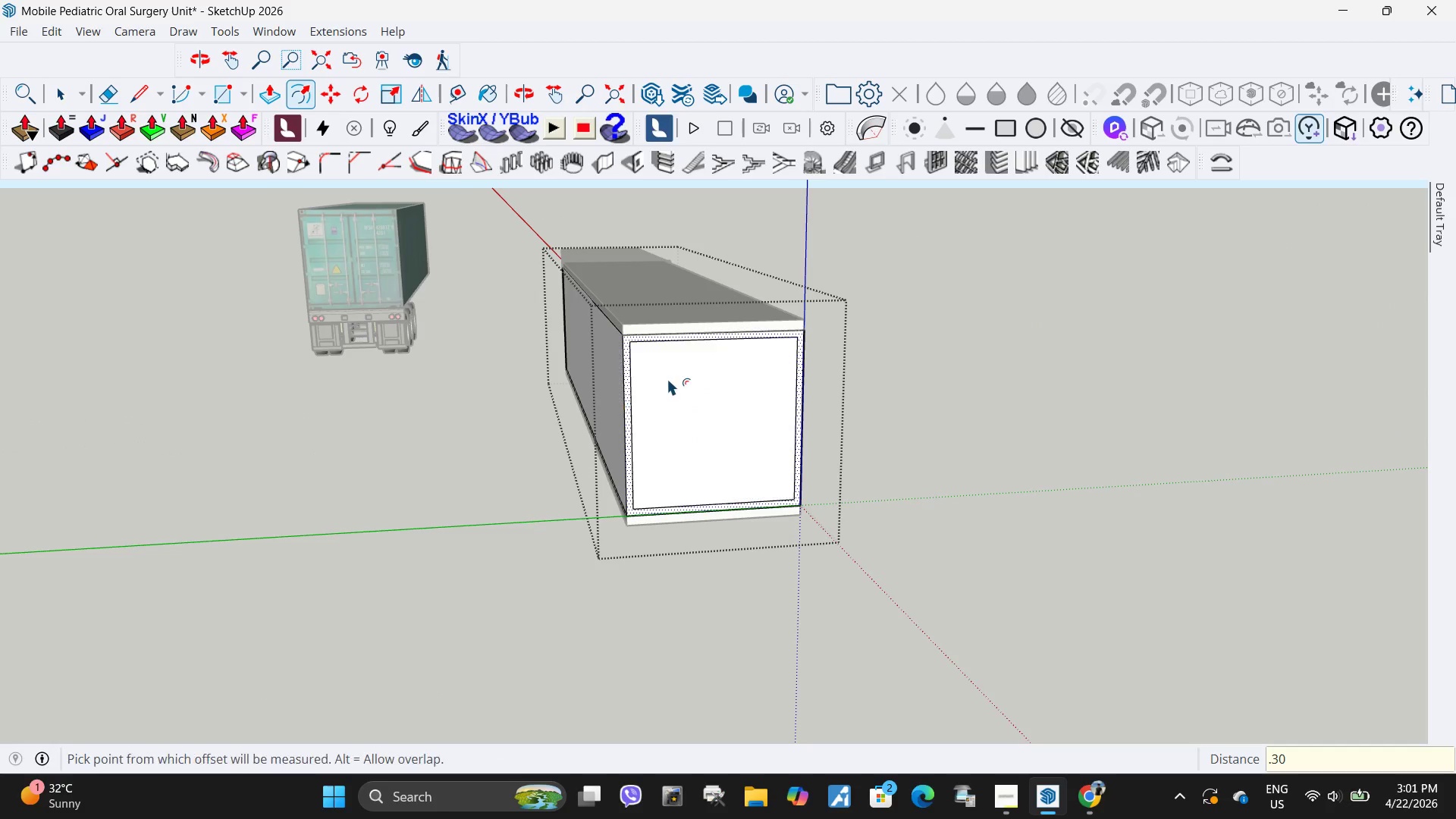 
key(NumpadEnter)
 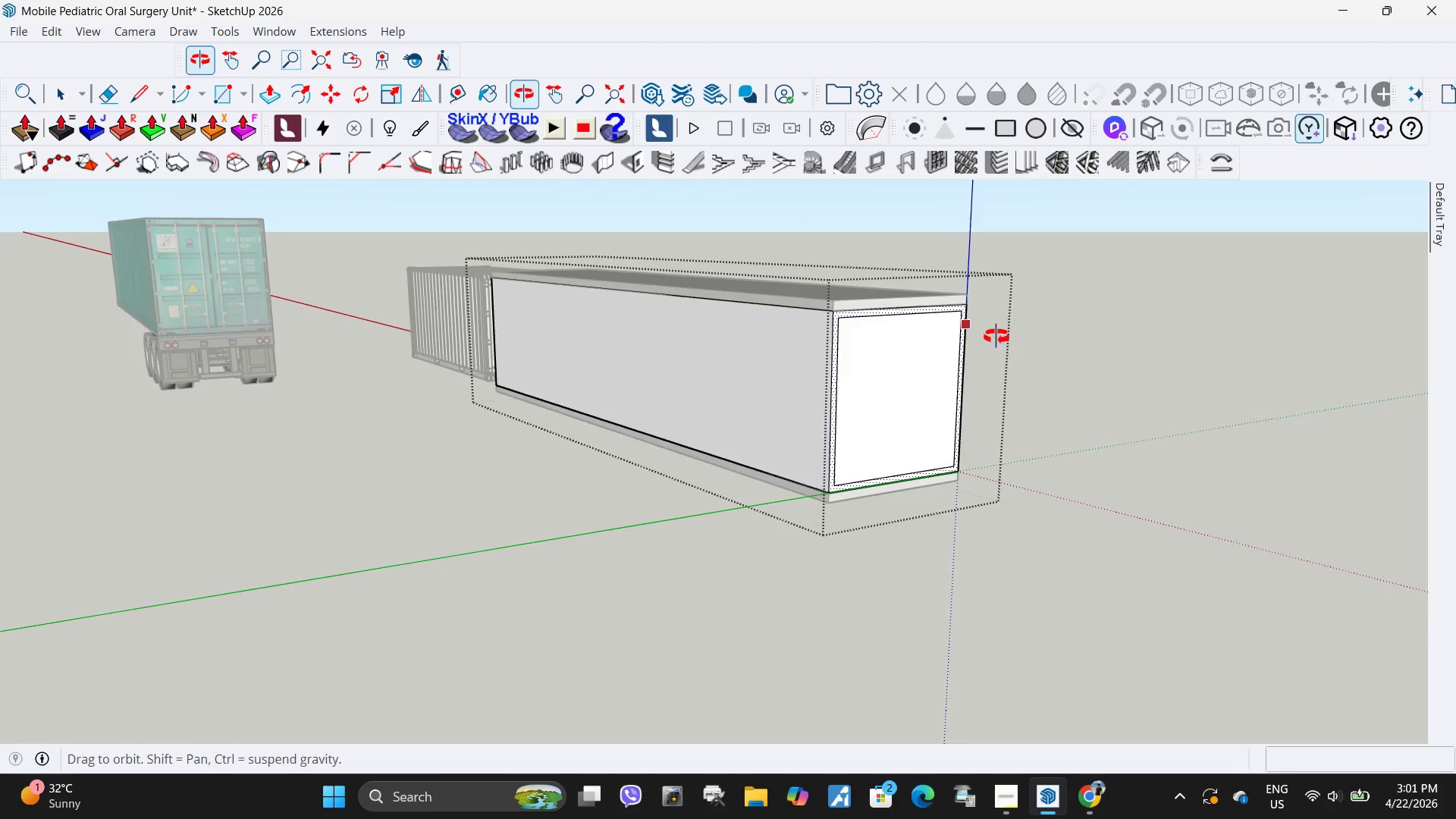 
key(Space)
 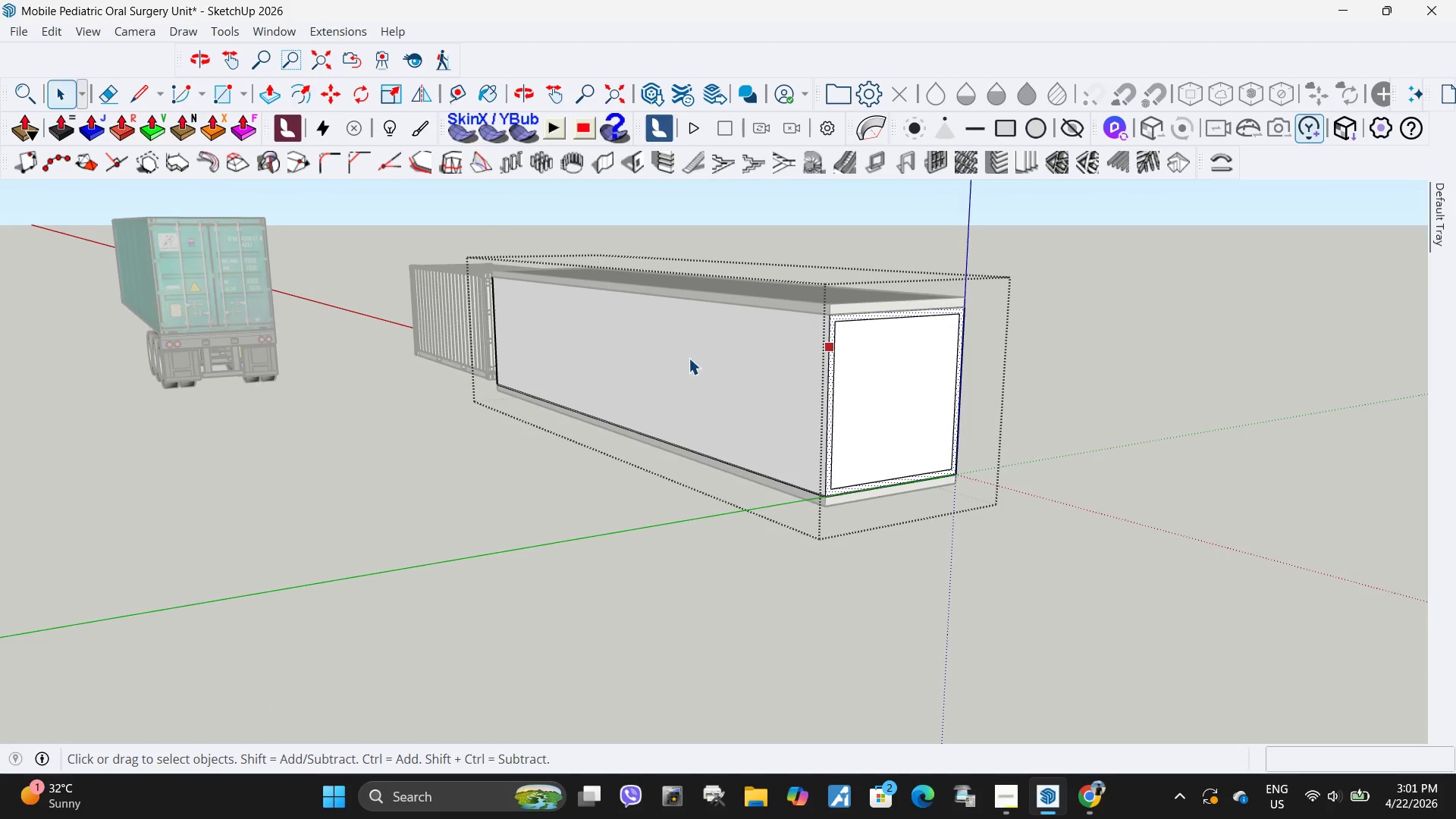 
left_click([689, 358])
 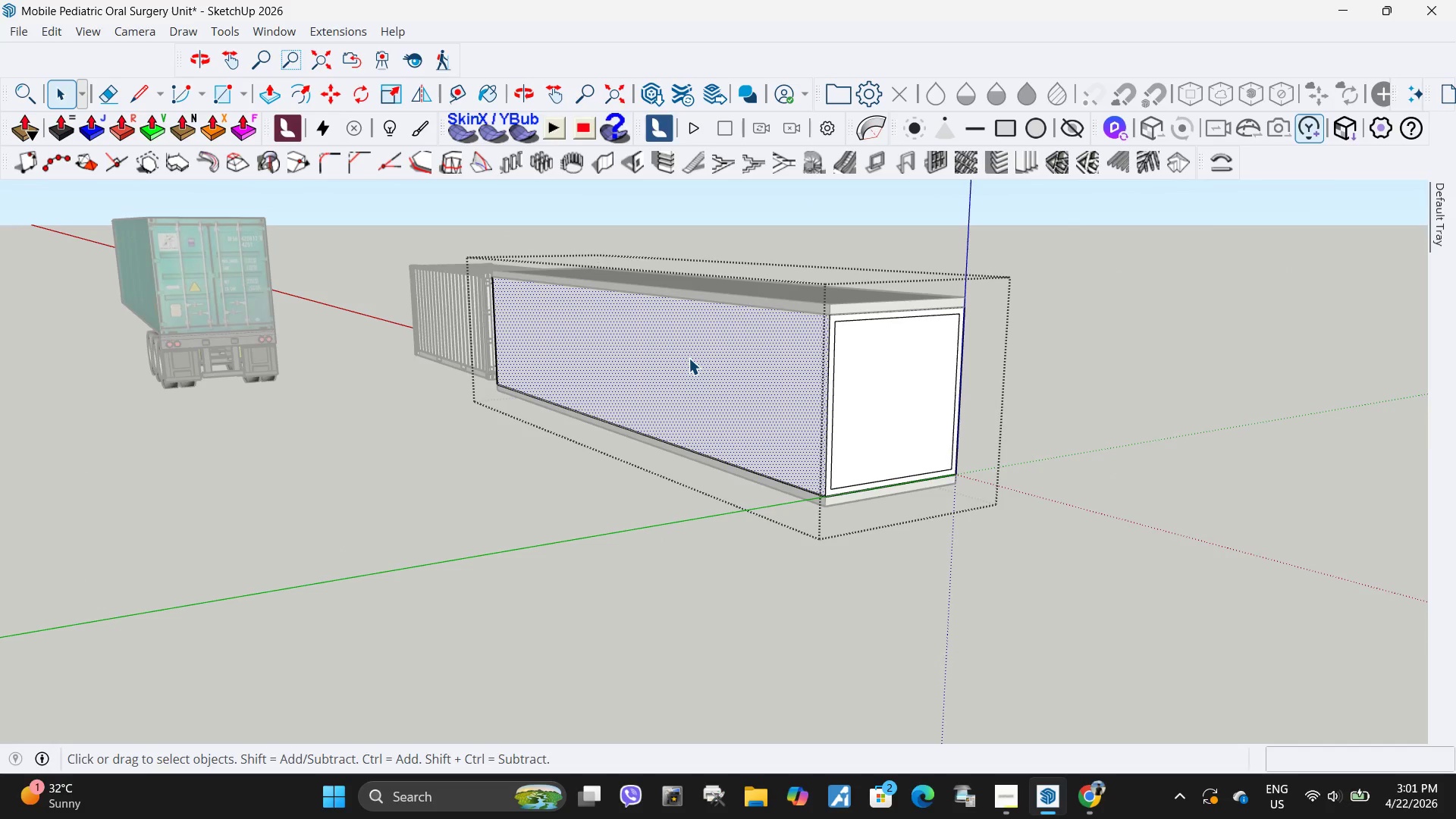 
key(F)
 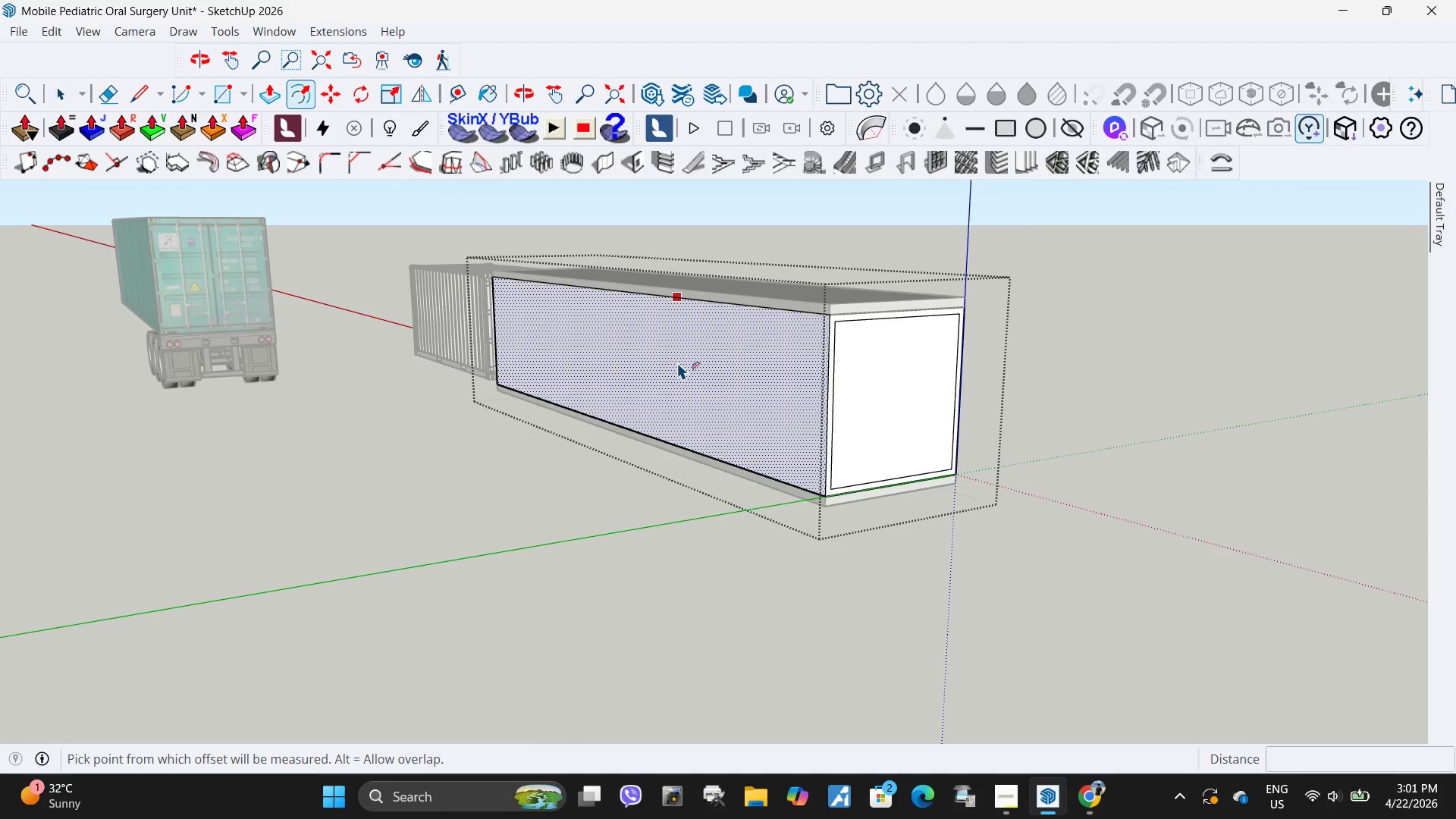 
left_click([677, 362])
 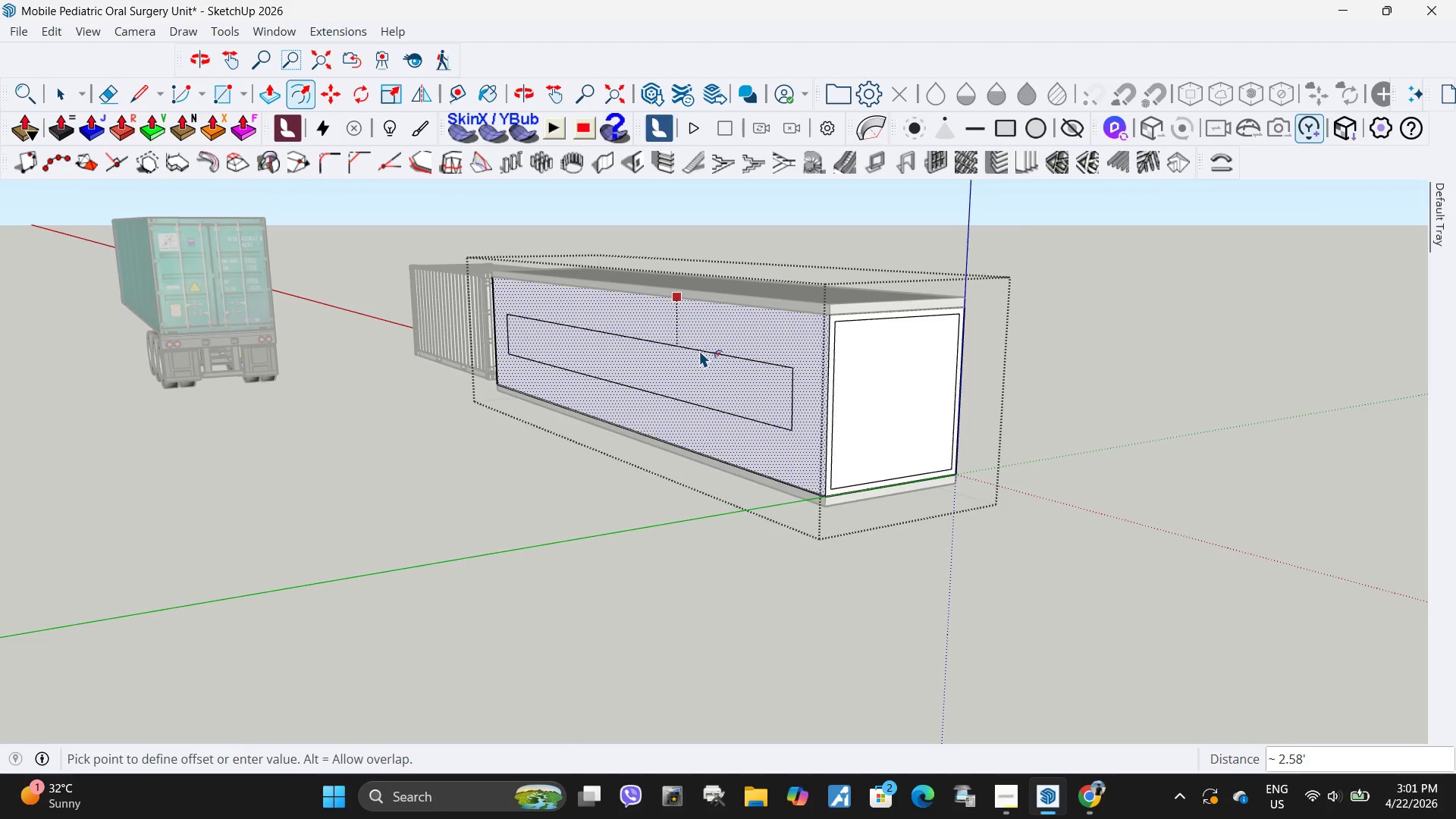 
key(NumpadDecimal)
 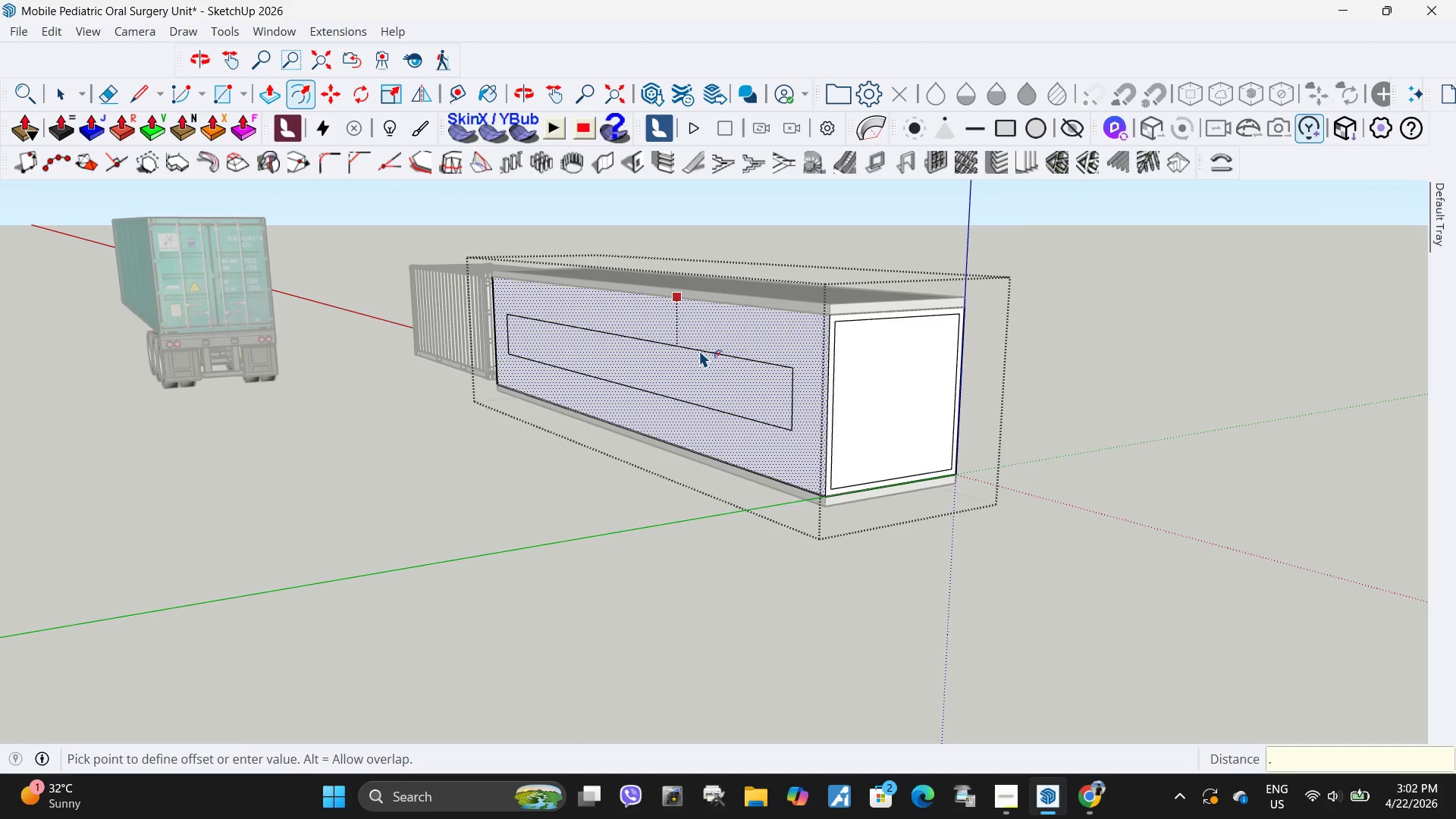 
key(Numpad3)
 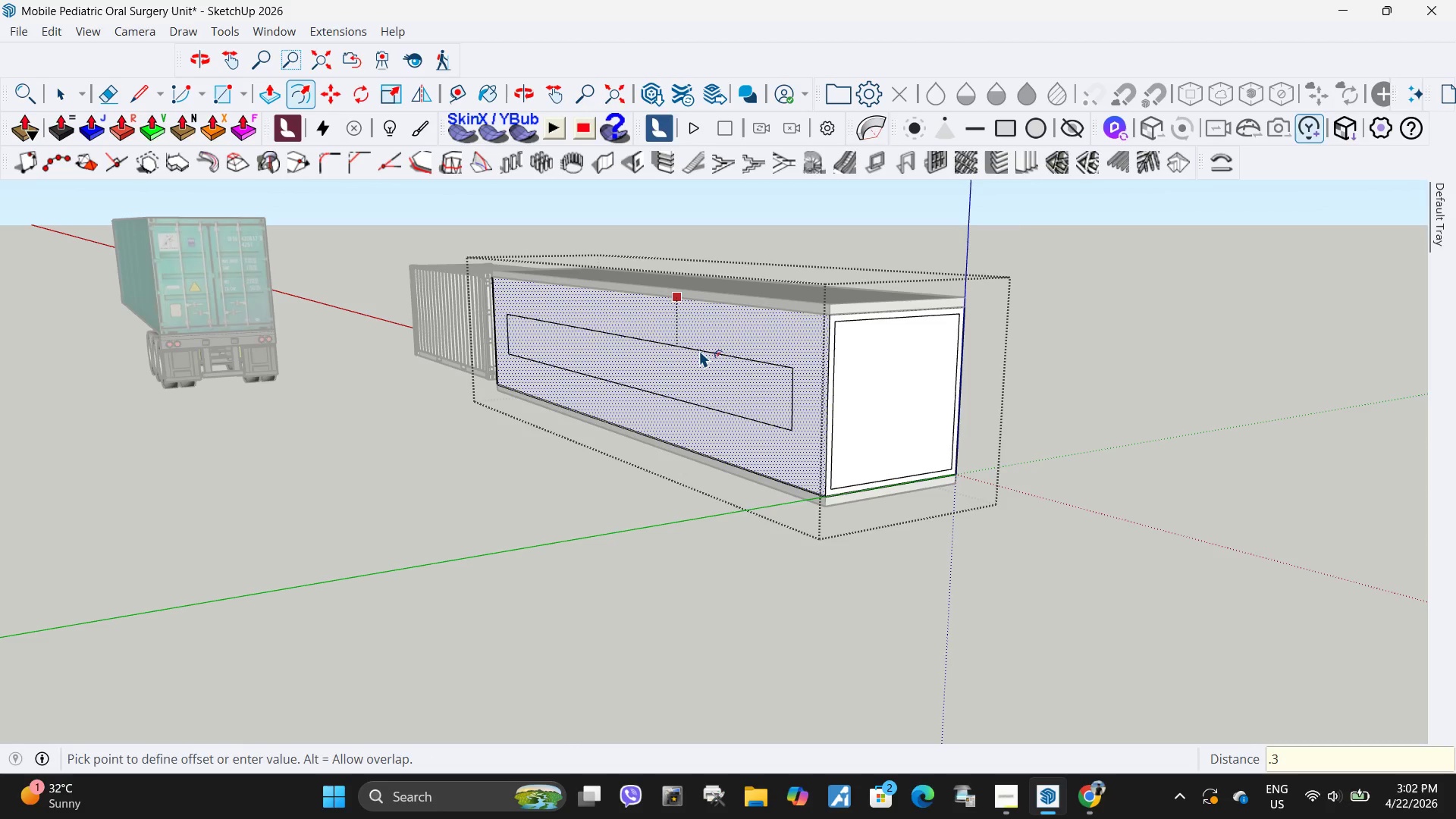 
key(Numpad0)
 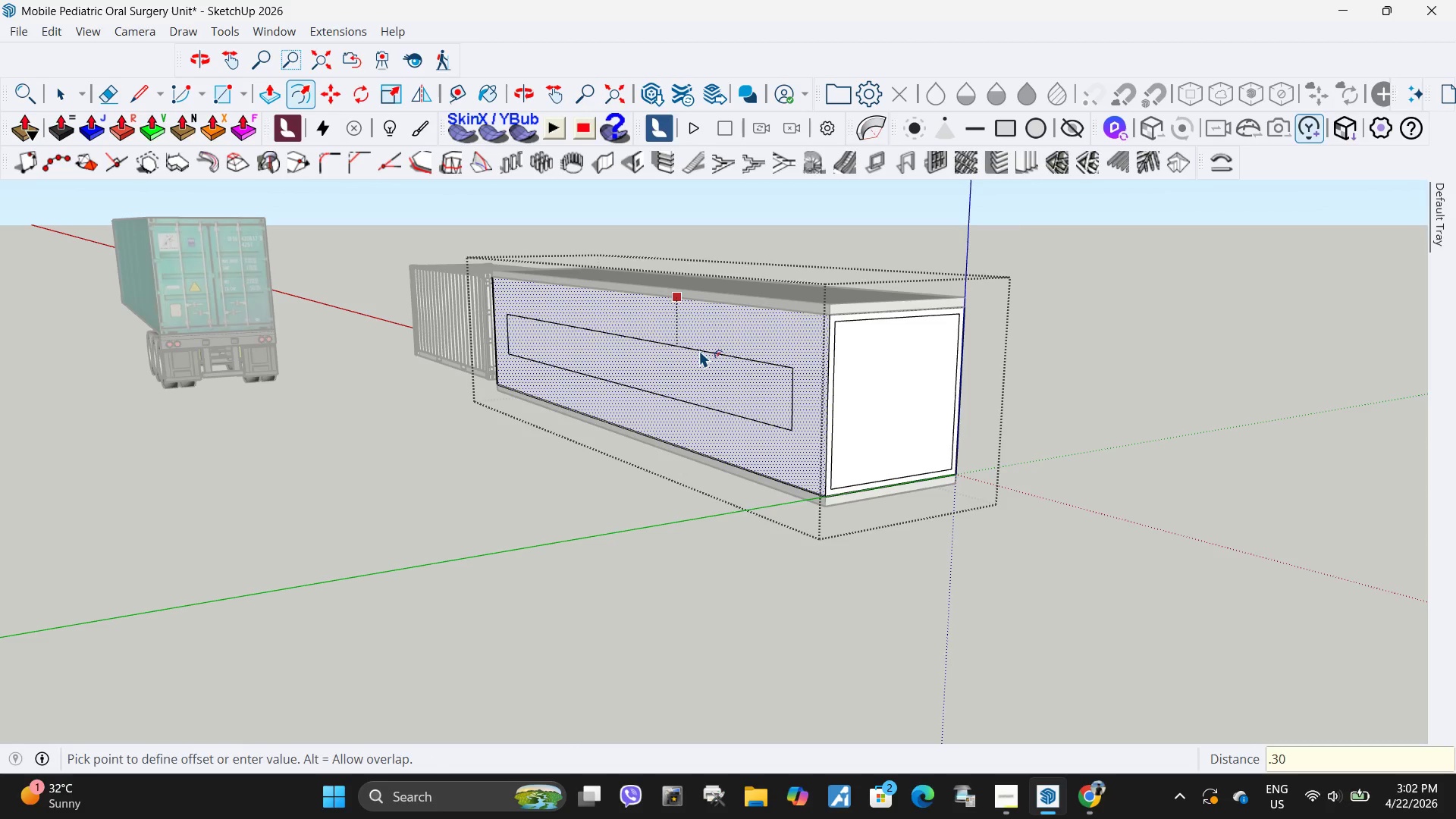 
key(NumpadEnter)
 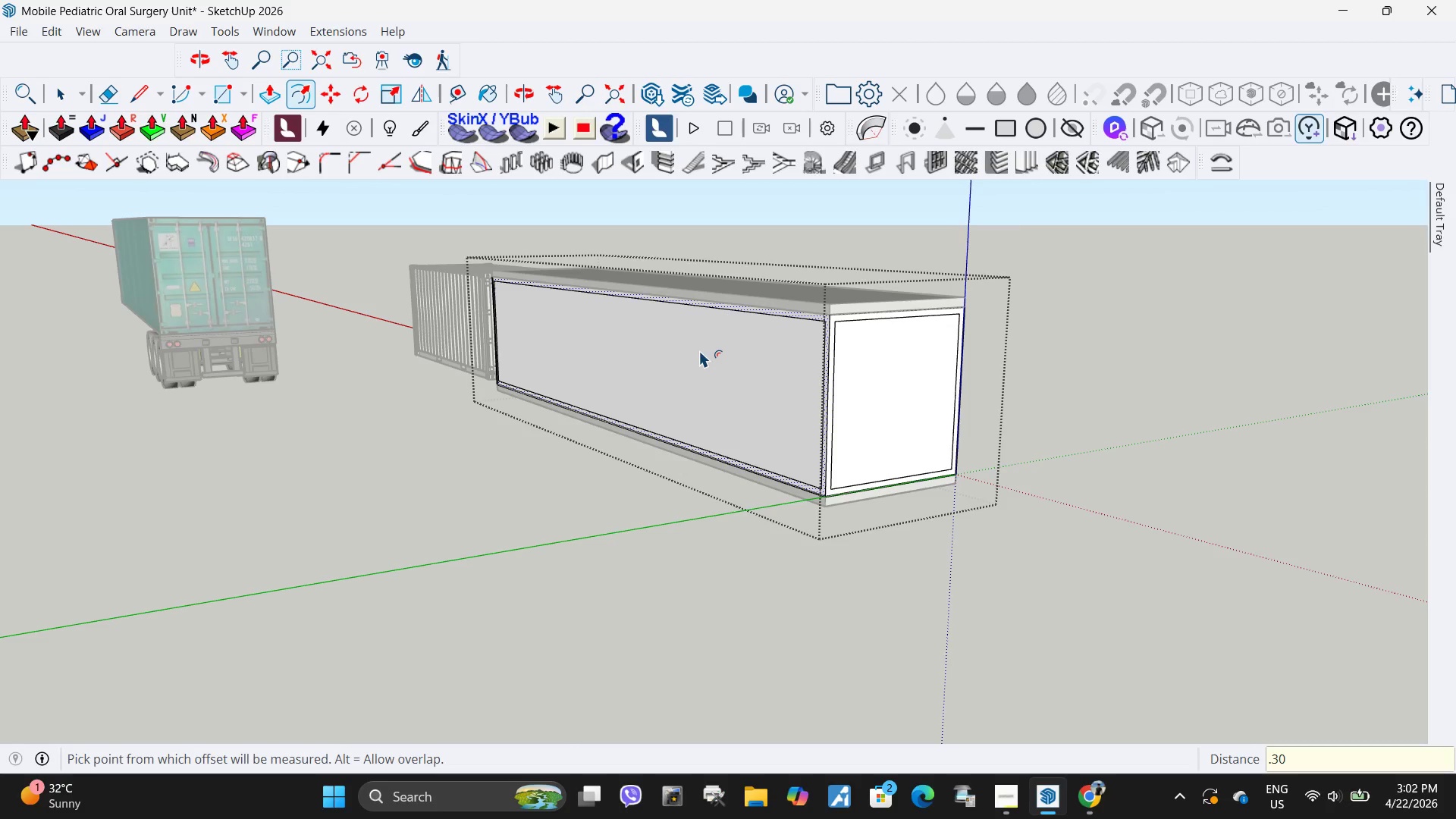 
scroll: coordinate [558, 460], scroll_direction: down, amount: 3.0
 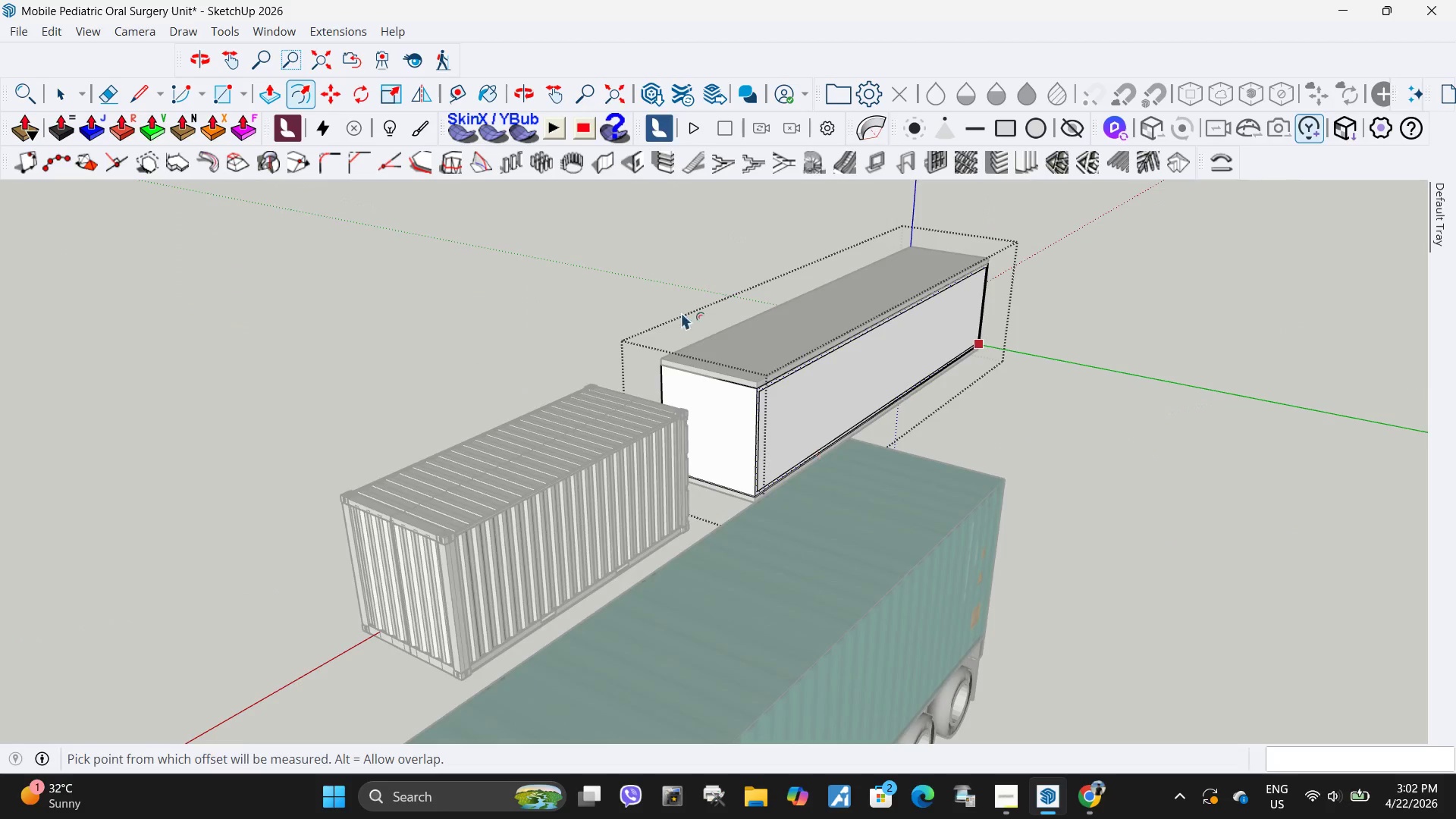 
key(Space)
 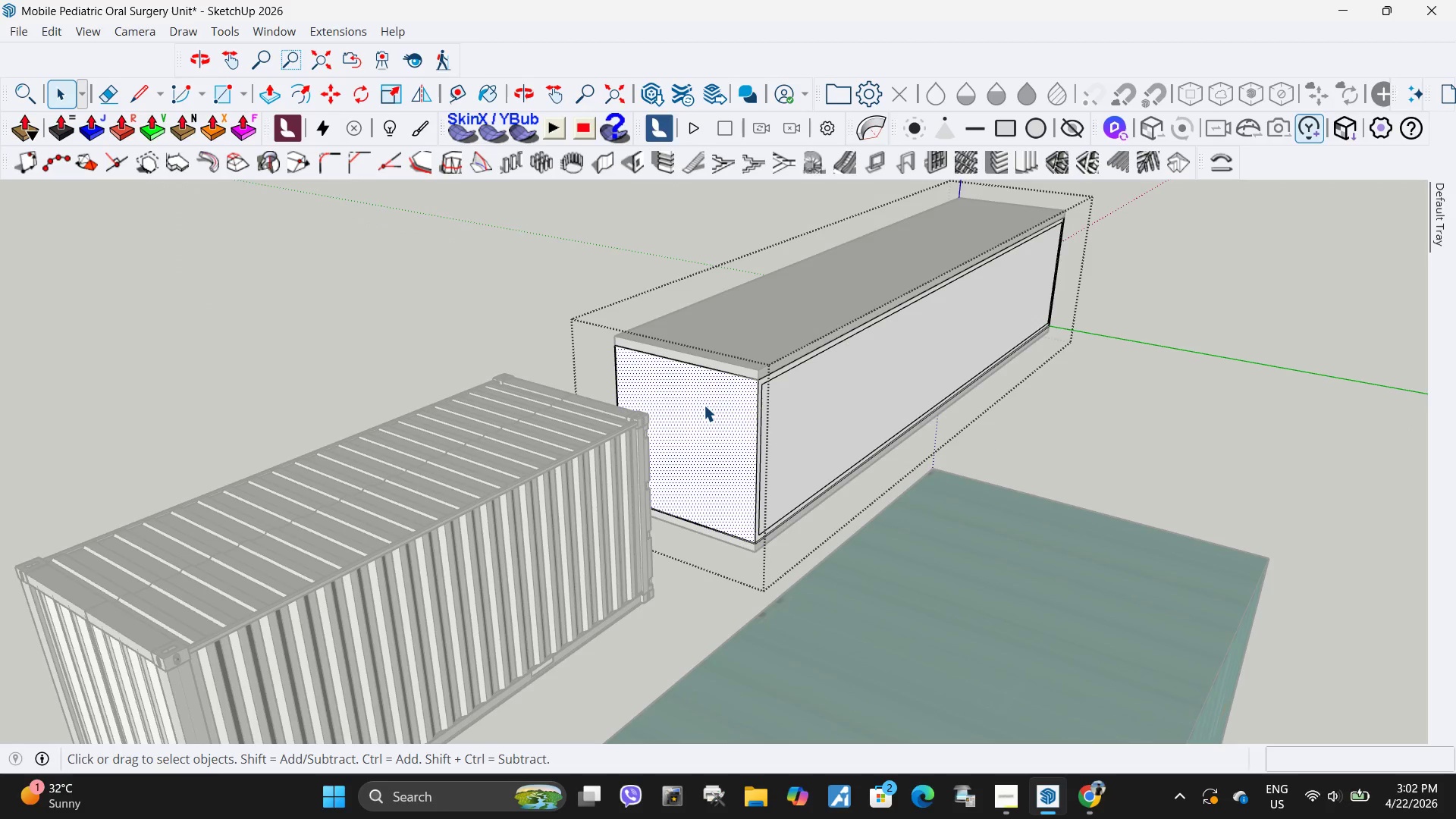 
scroll: coordinate [845, 506], scroll_direction: up, amount: 6.0
 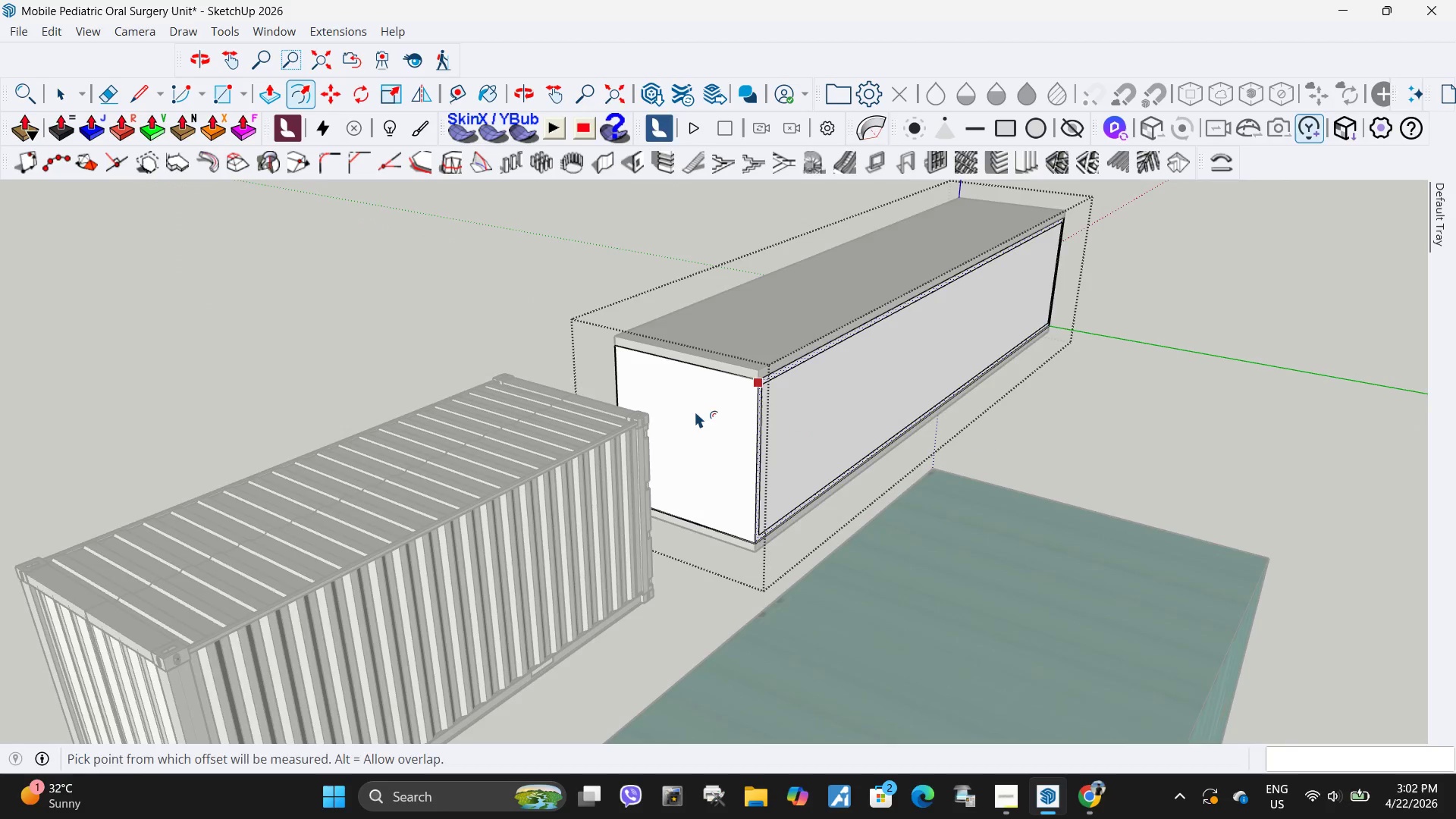 
key(F)
 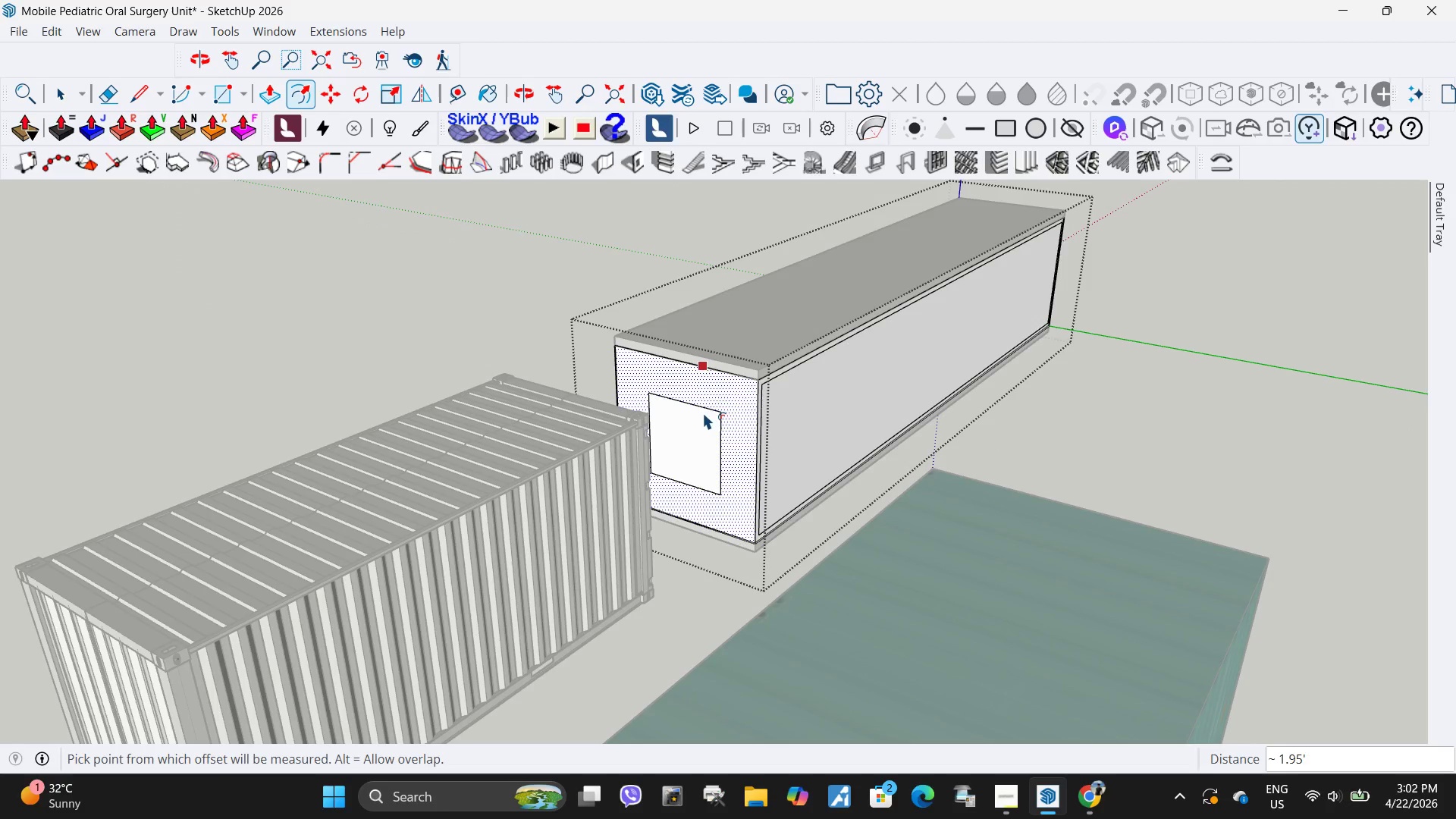 
key(Control+ControlLeft)
 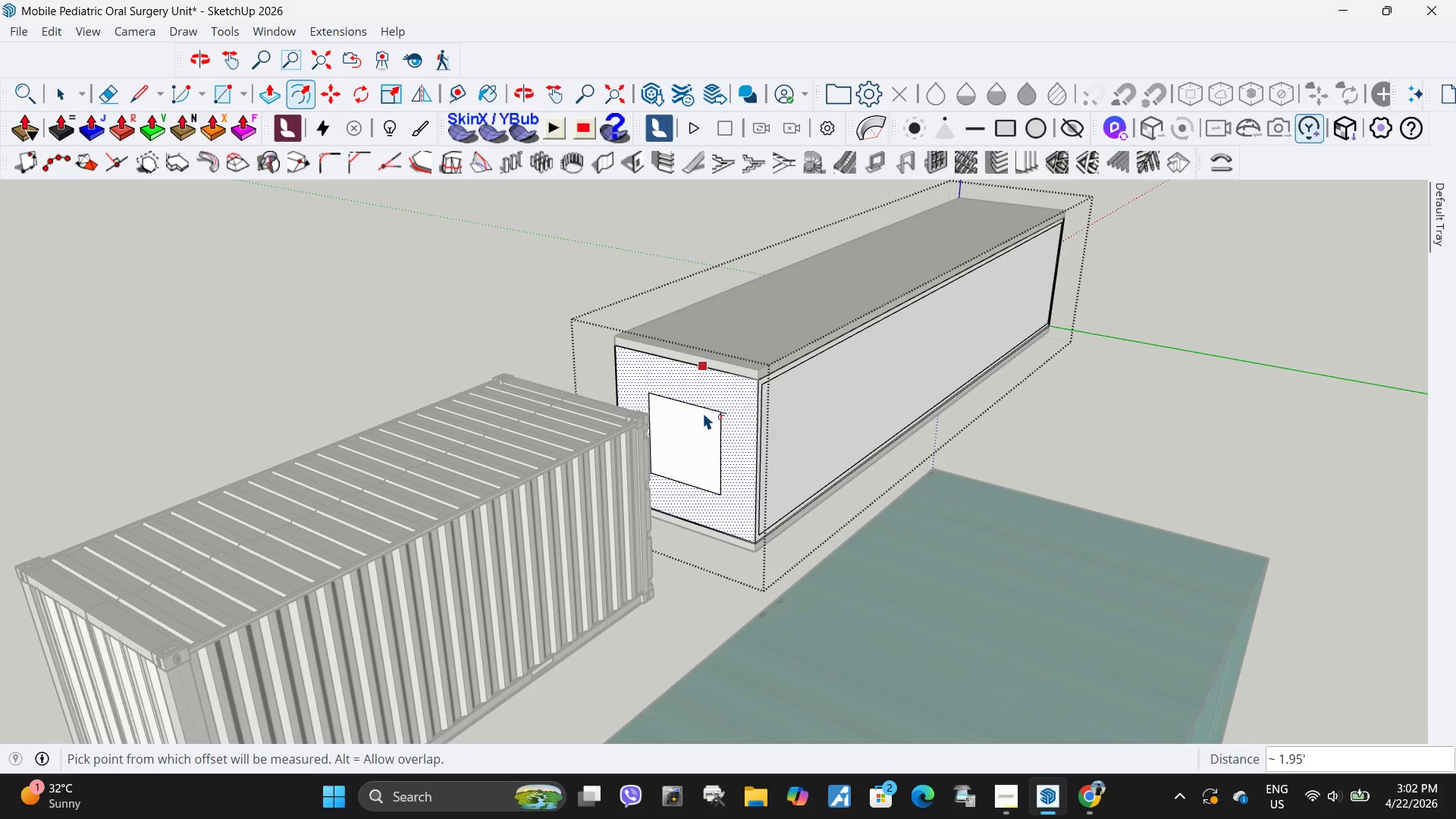 
key(Control+Z)
 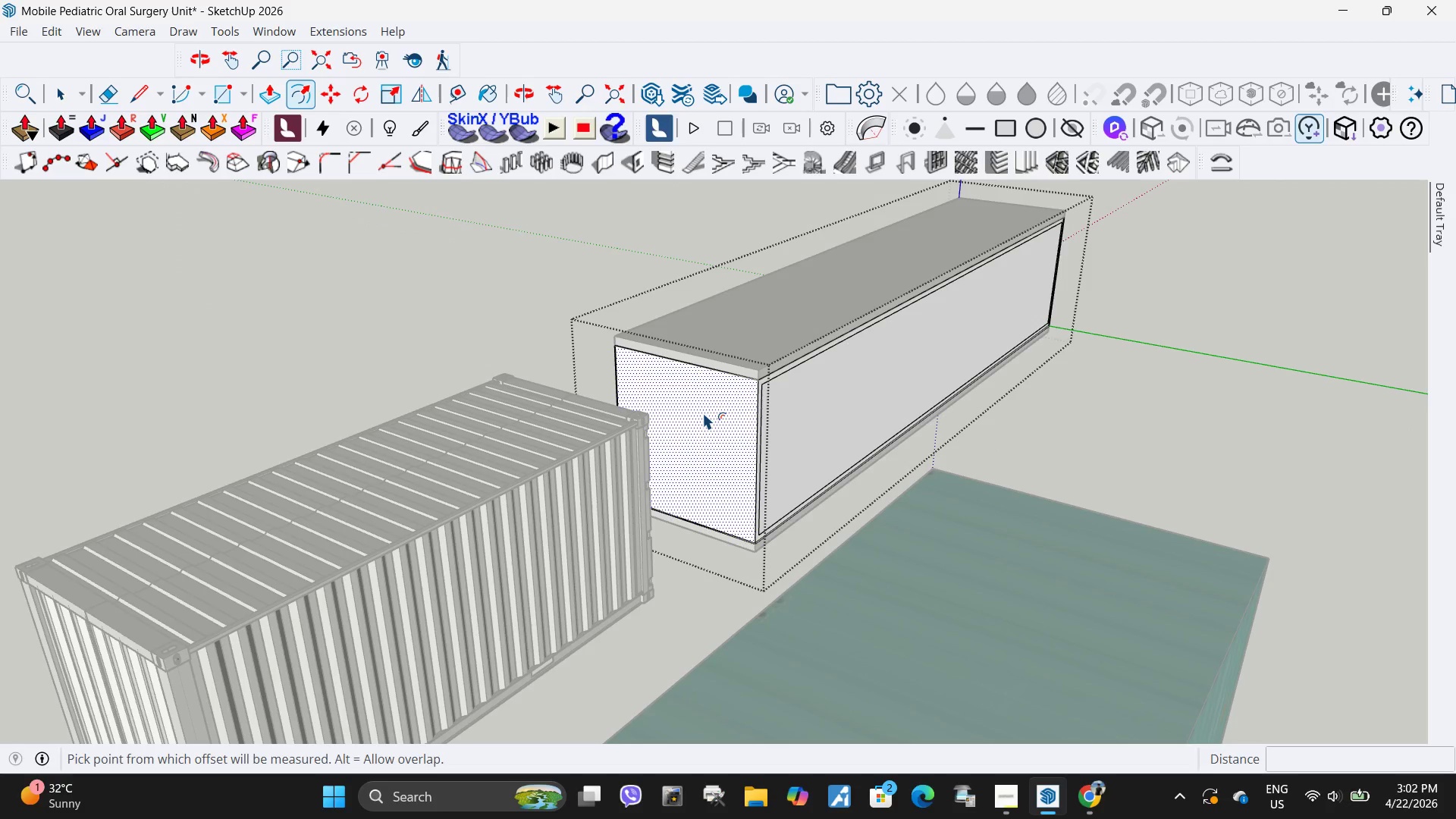 
left_click([695, 406])
 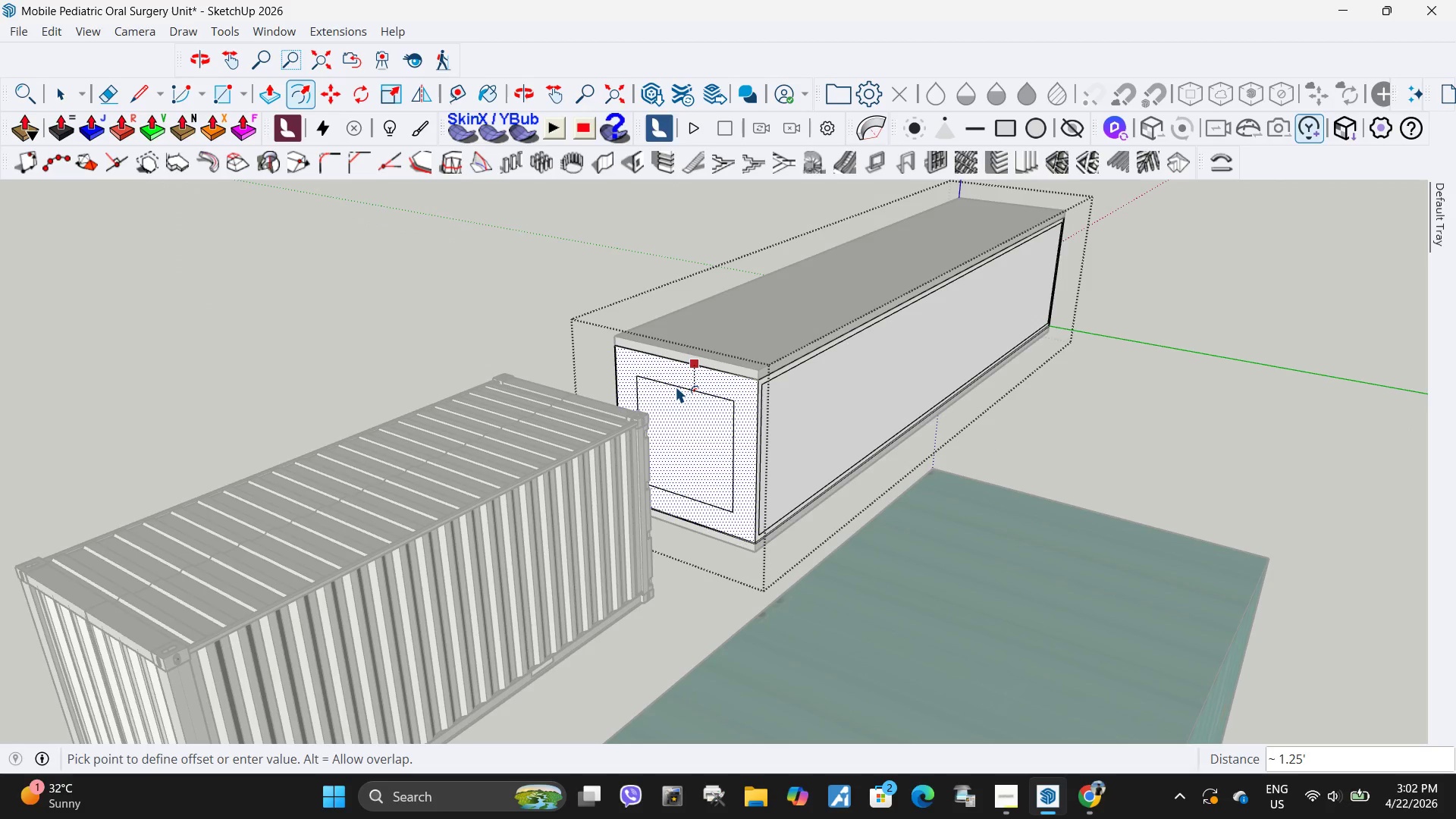 
key(NumpadDecimal)
 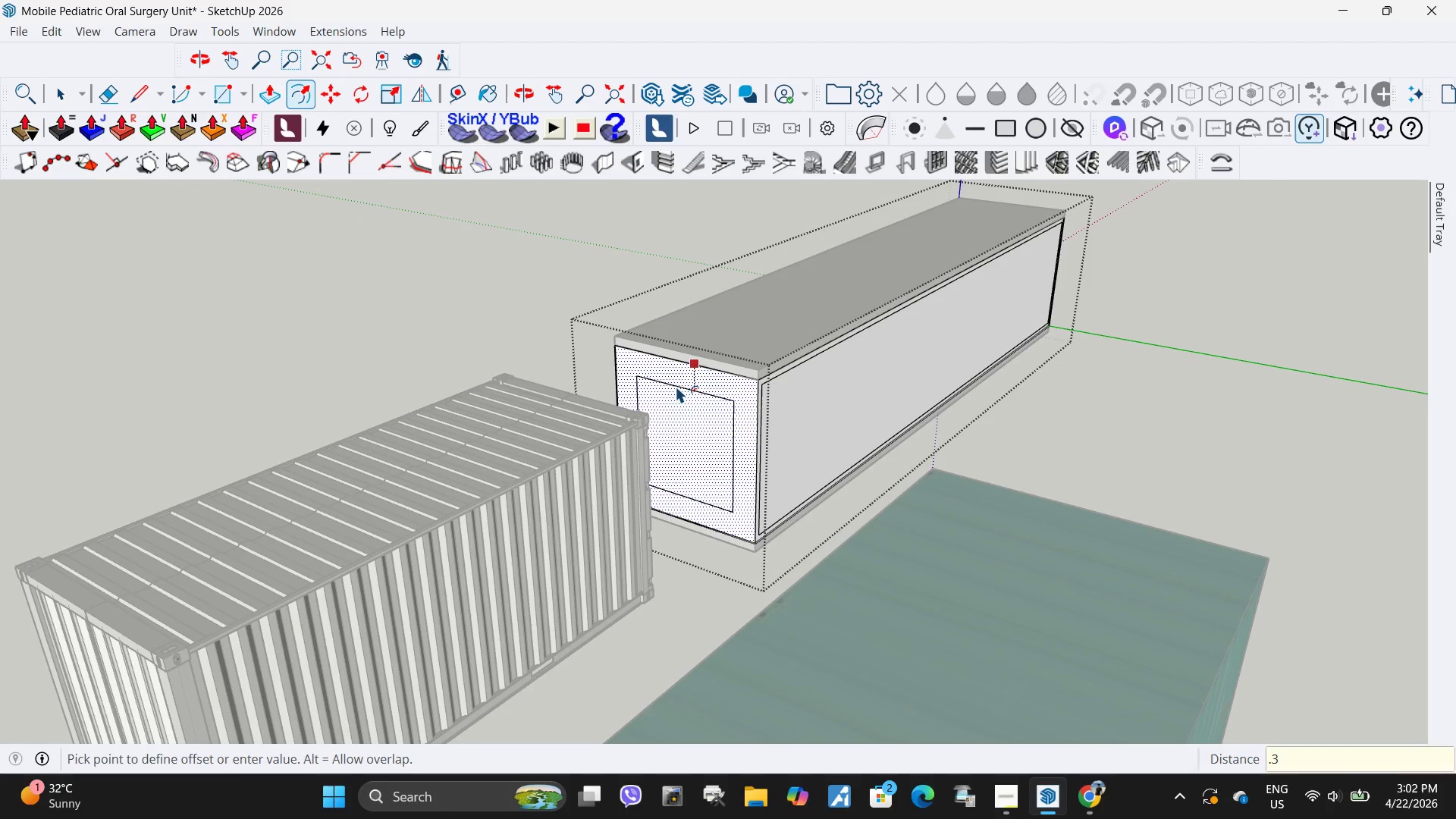 
key(Numpad3)
 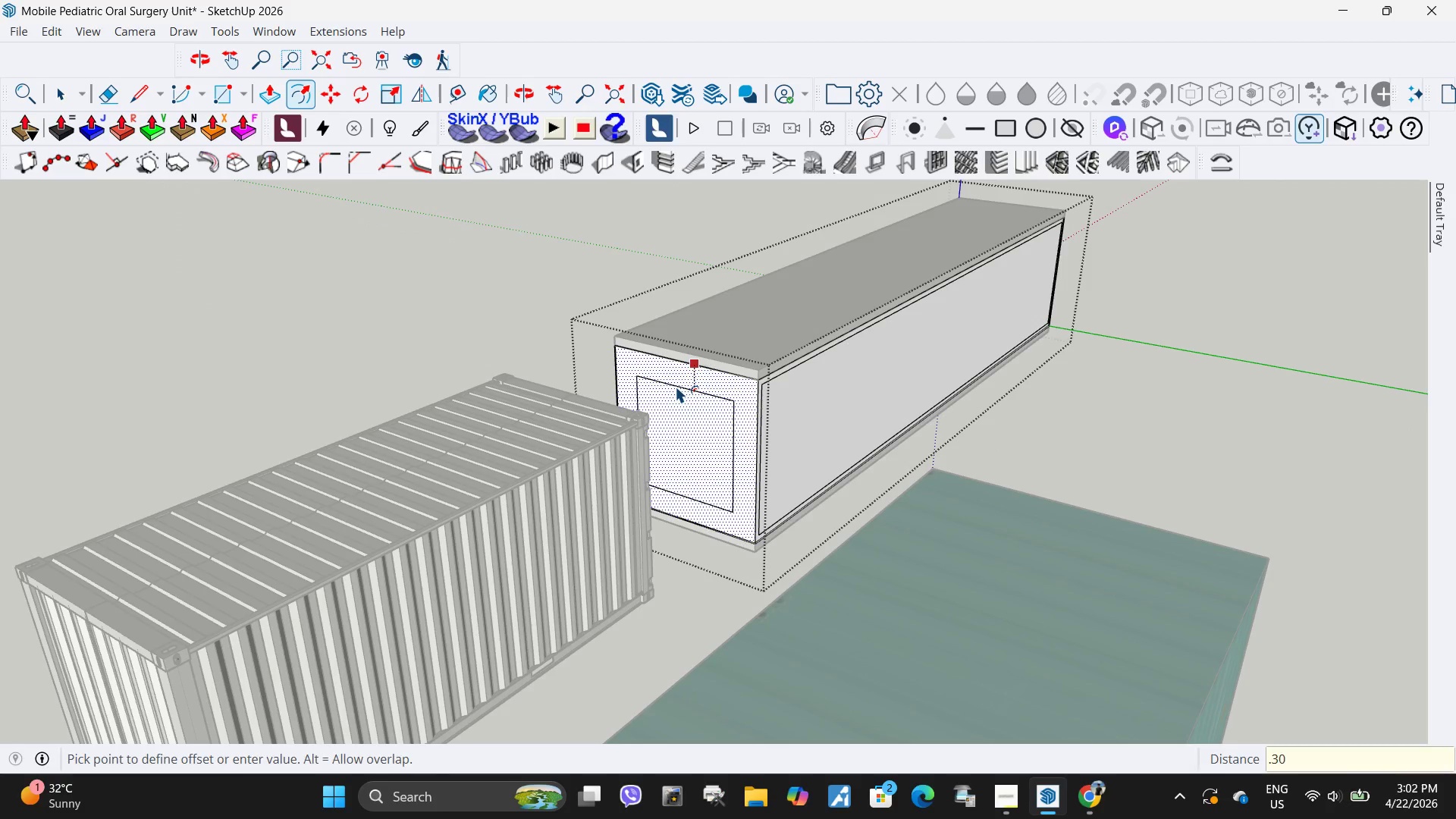 
key(Numpad0)
 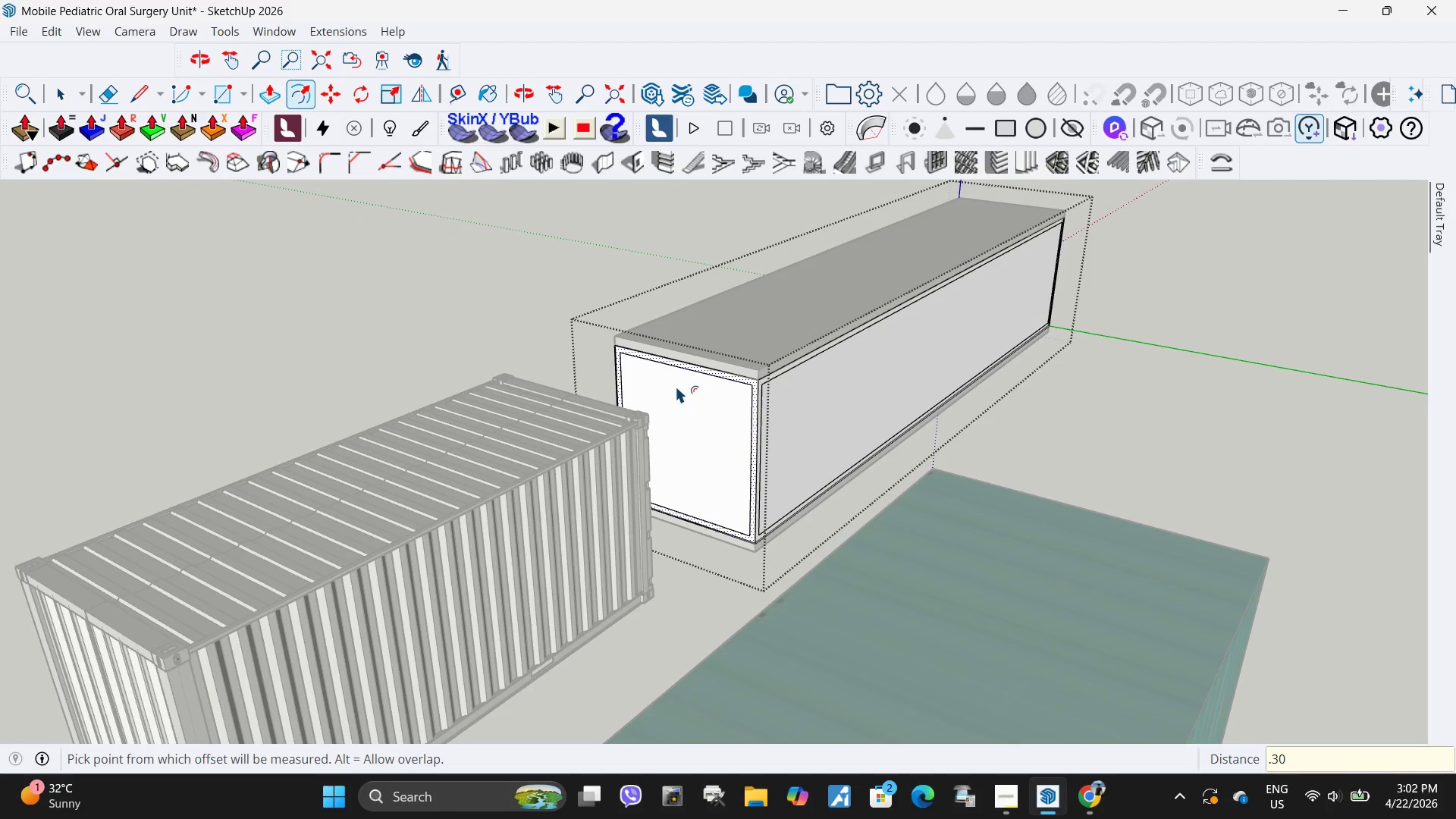 
key(NumpadEnter)
 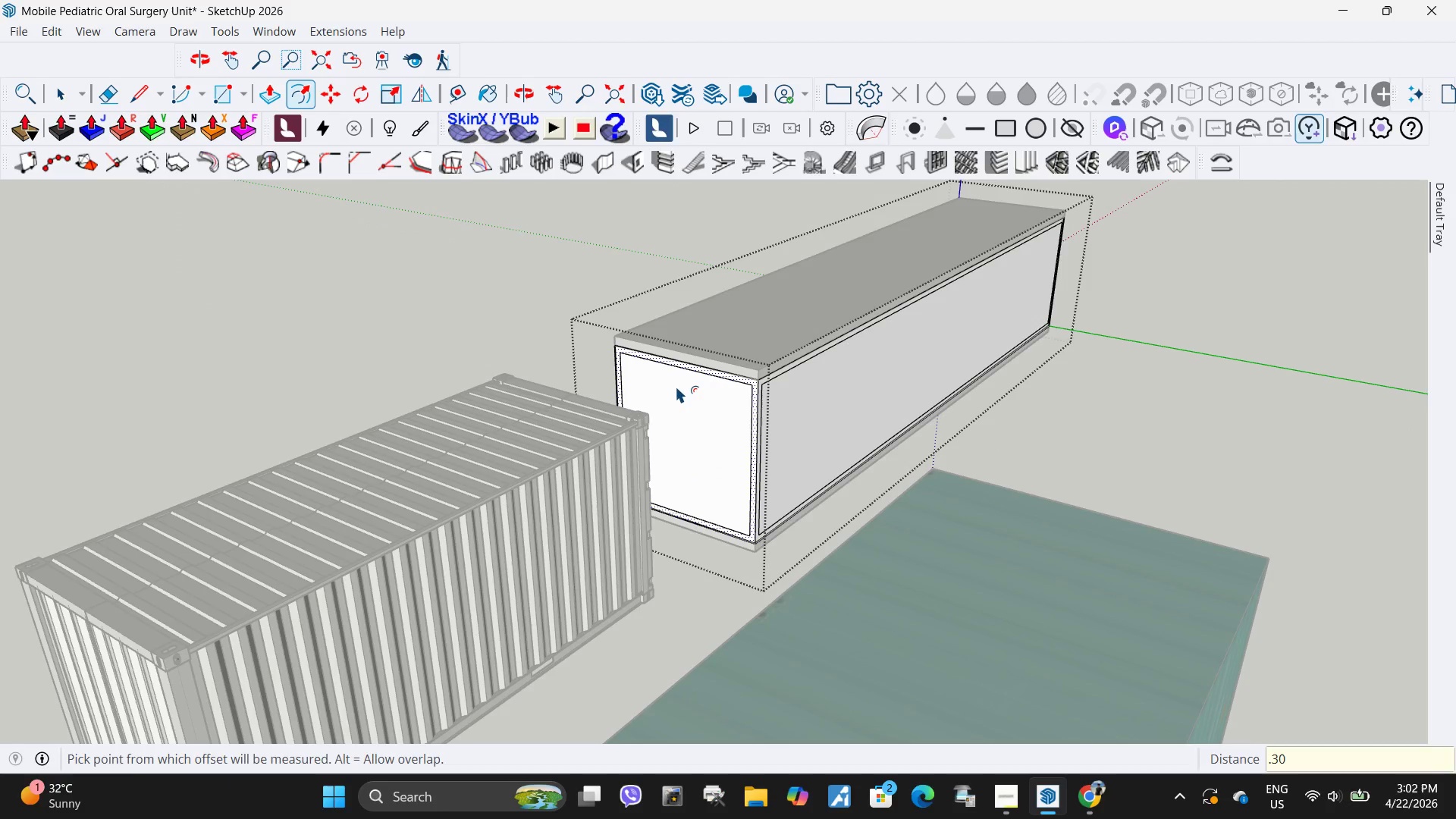 
key(Space)
 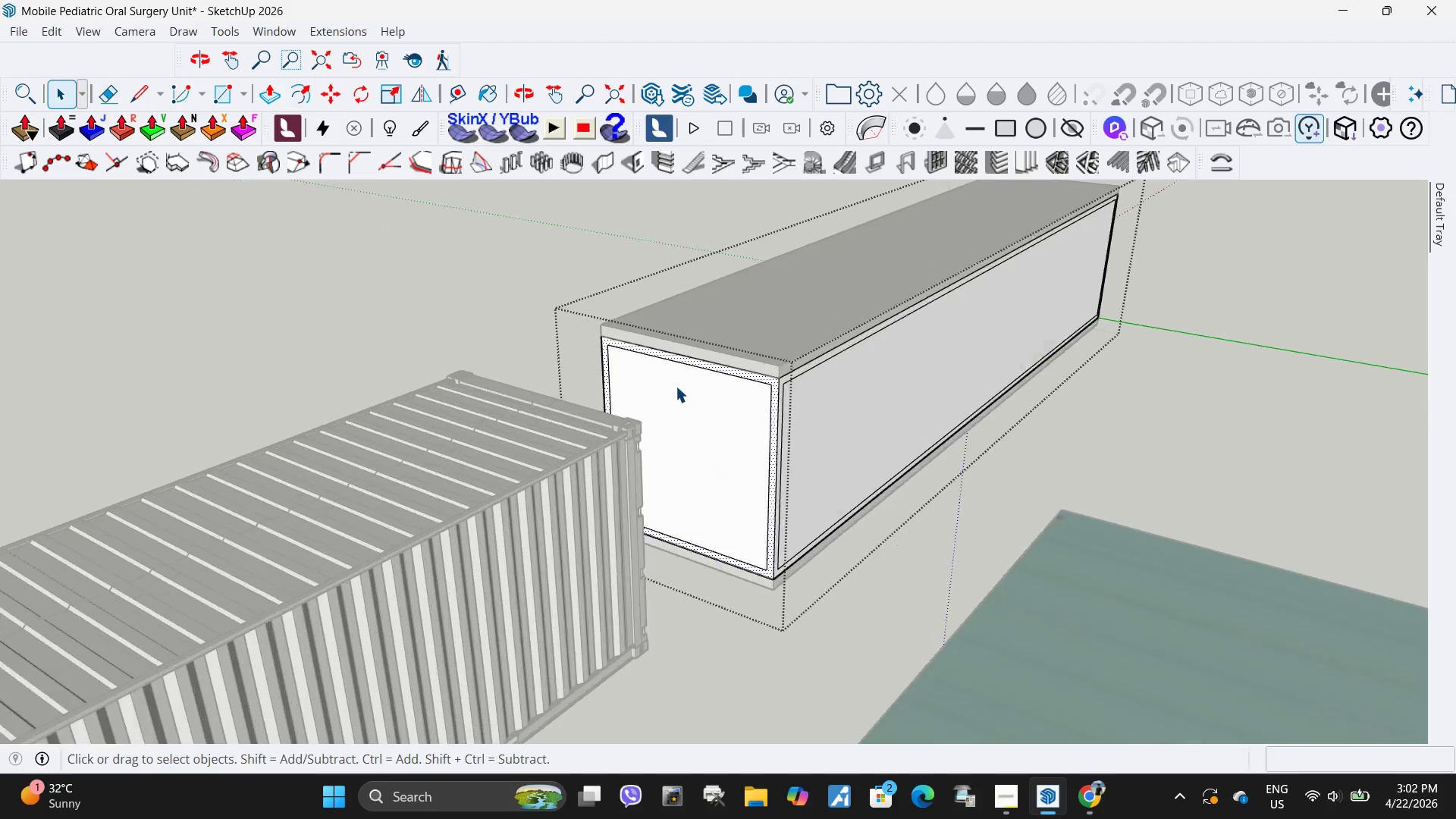 
left_click([676, 386])
 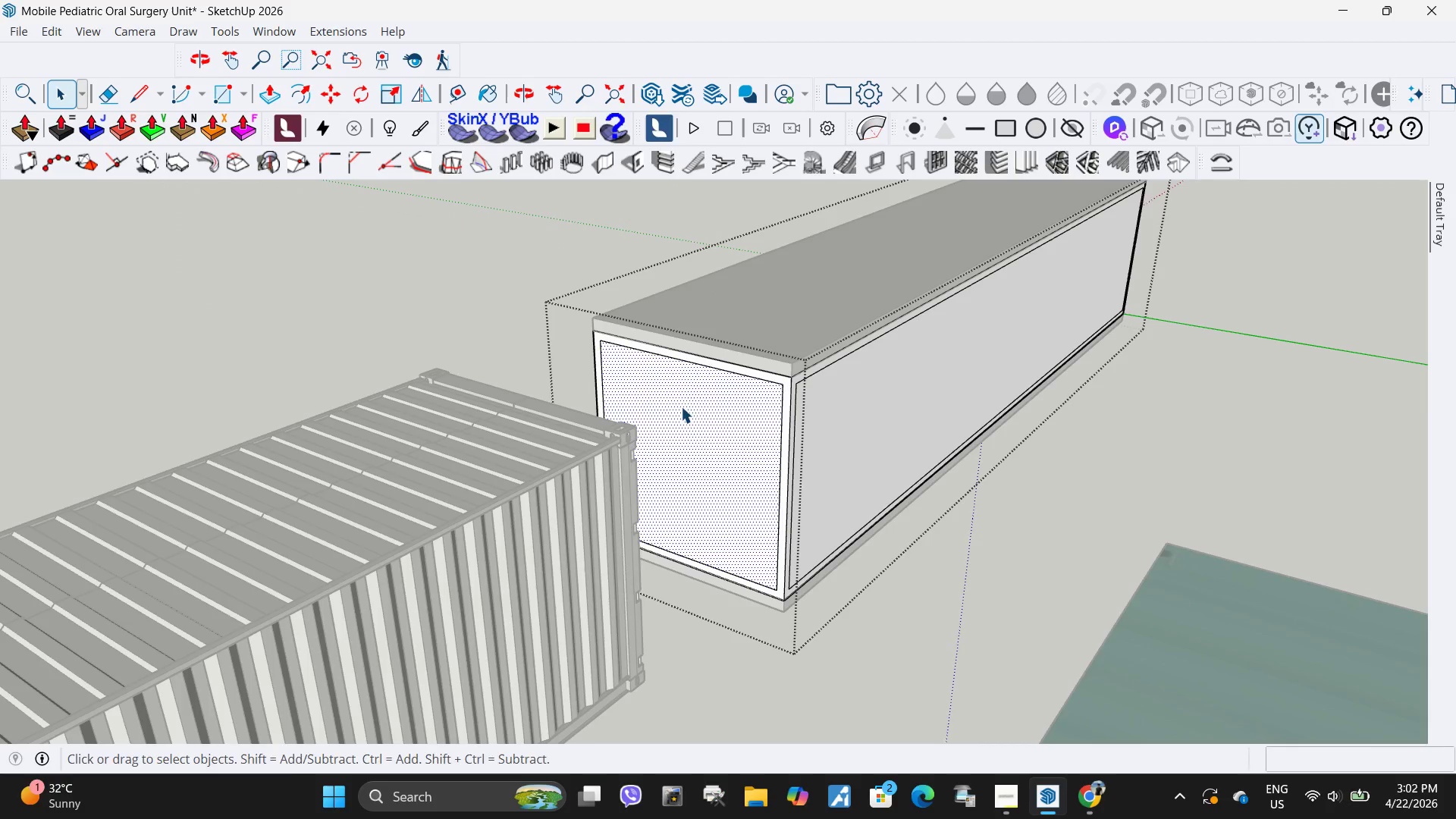 
scroll: coordinate [676, 386], scroll_direction: up, amount: 3.0
 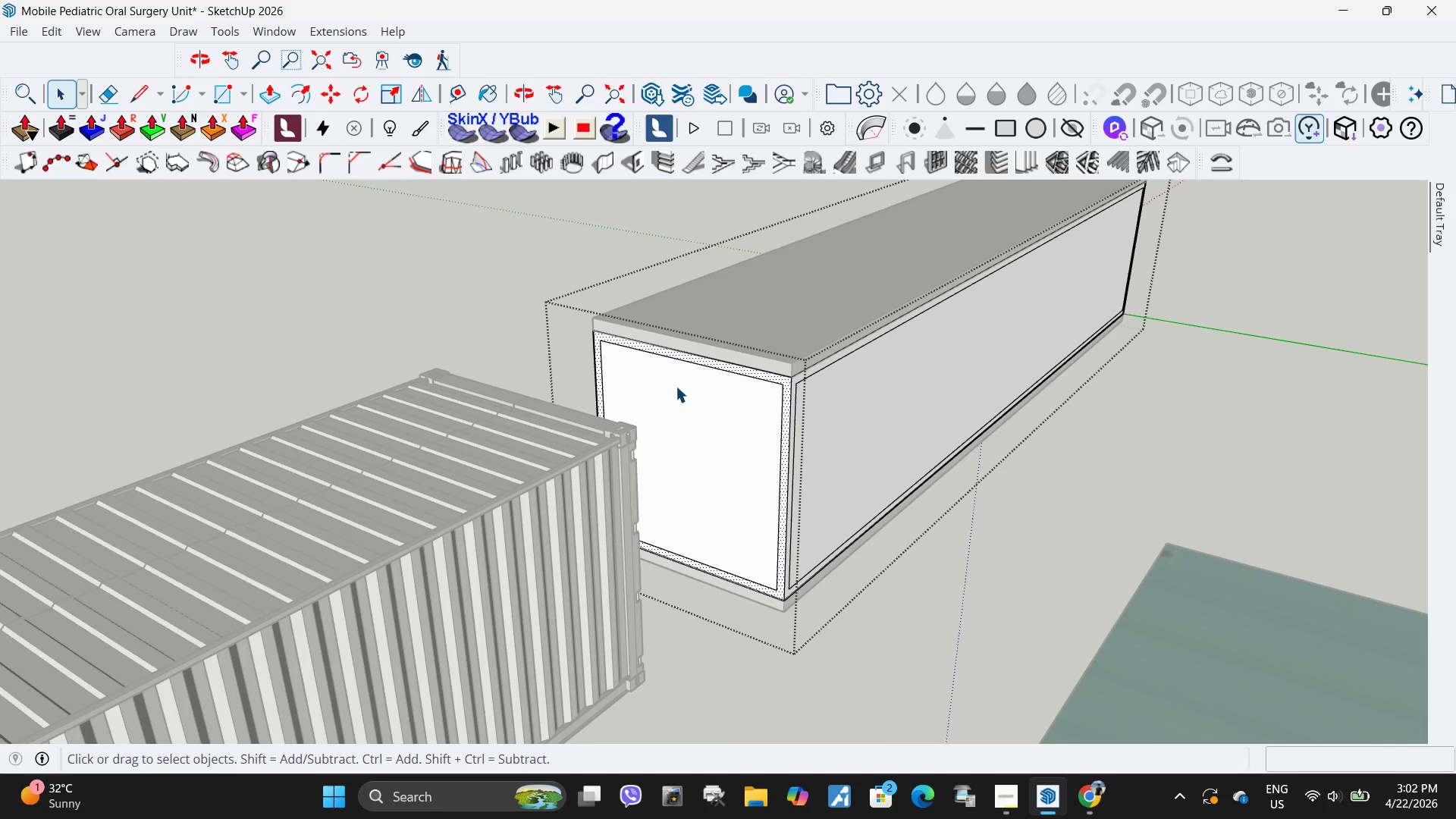 
key(P)
 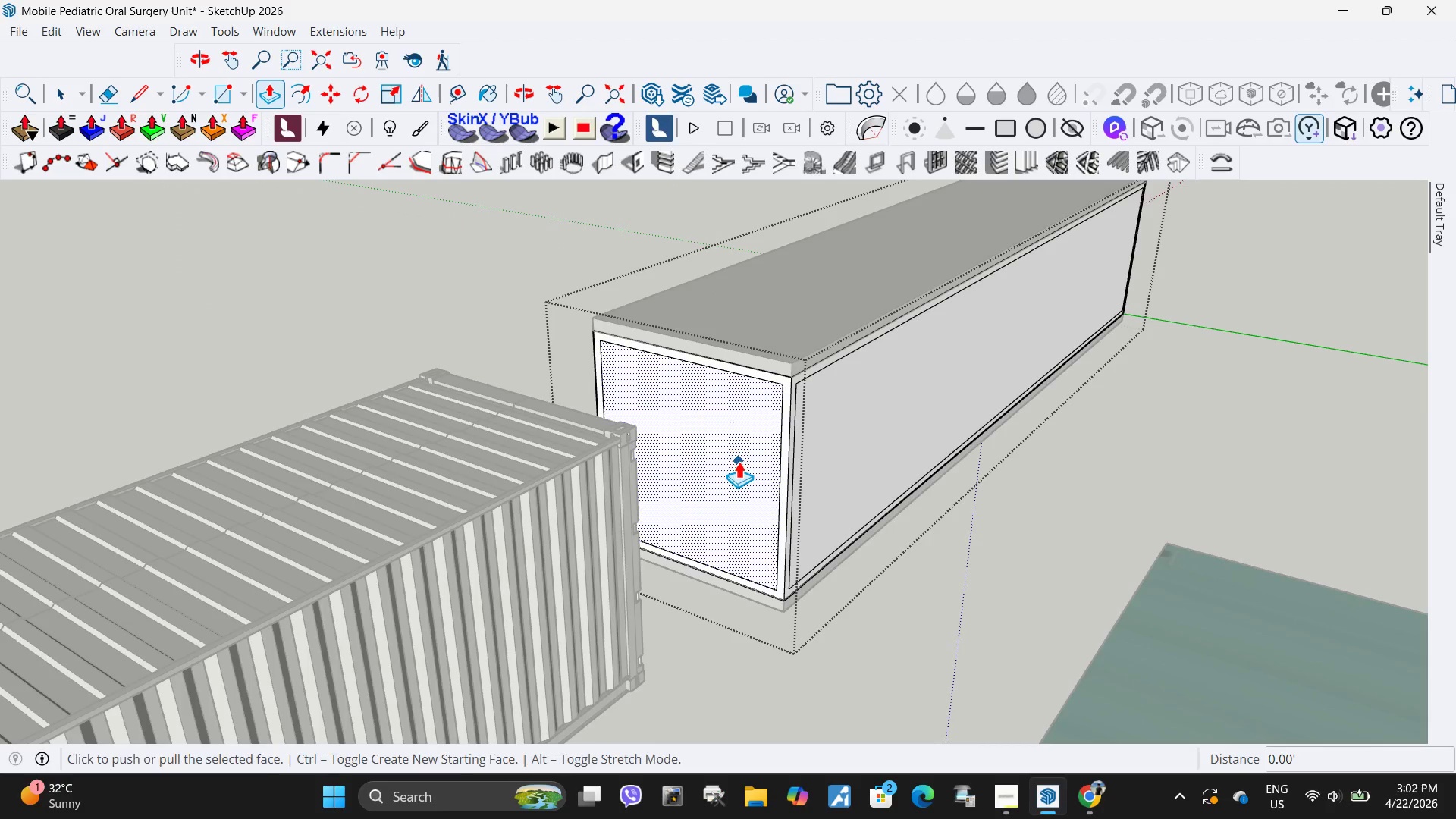 
left_click_drag(start_coordinate=[739, 461], to_coordinate=[769, 443])
 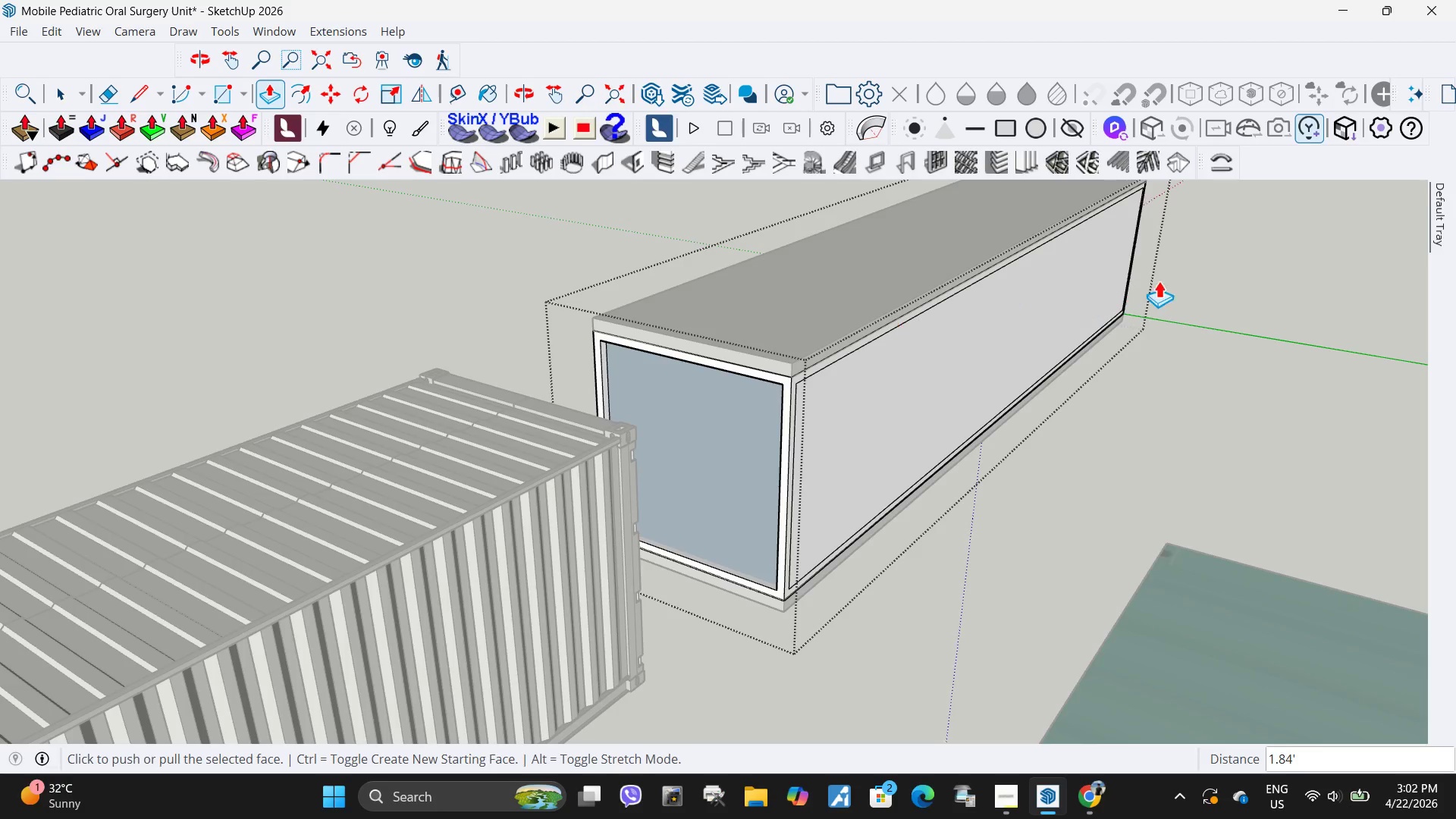 
left_click([1263, 297])
 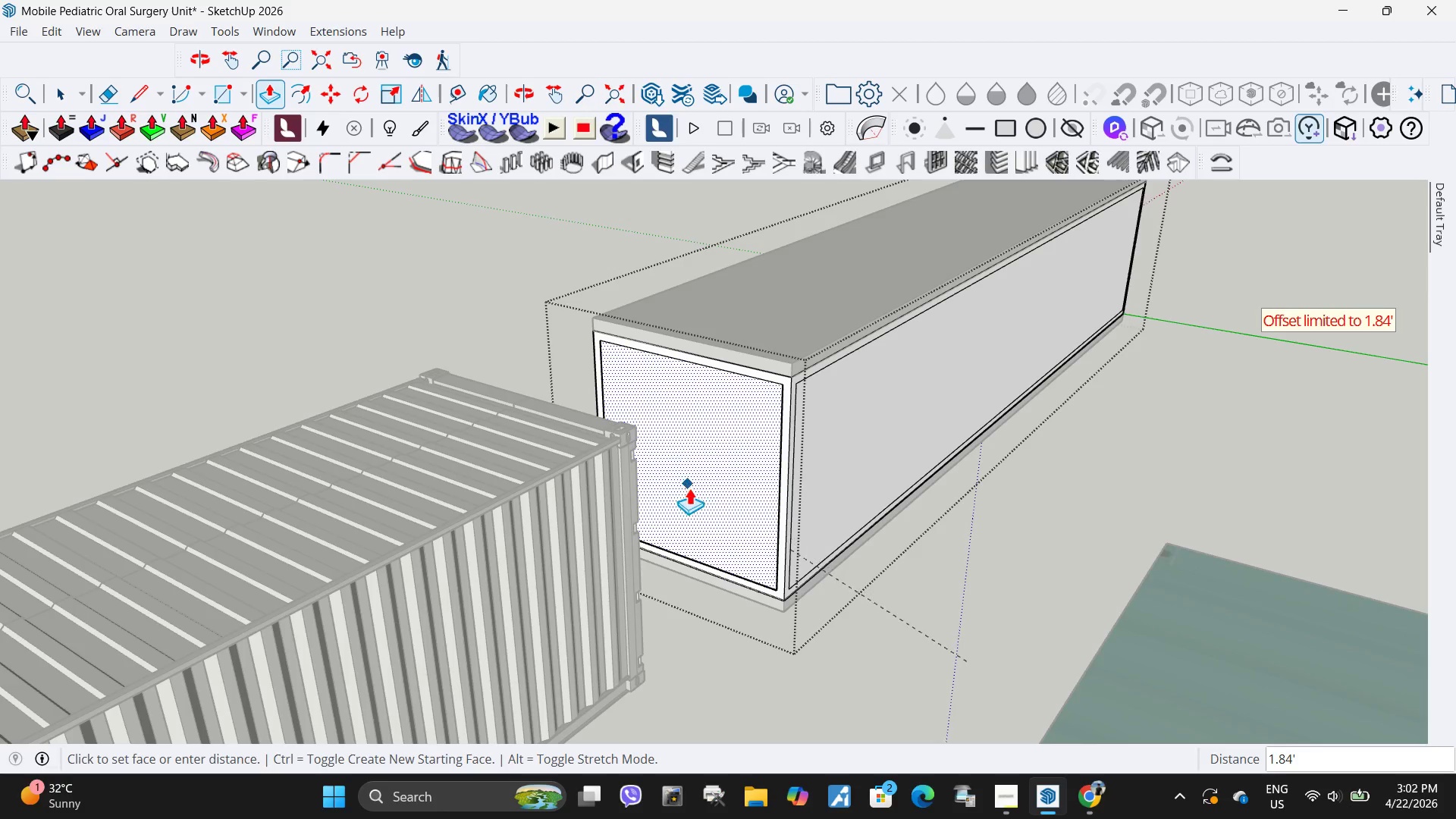 
left_click([697, 472])
 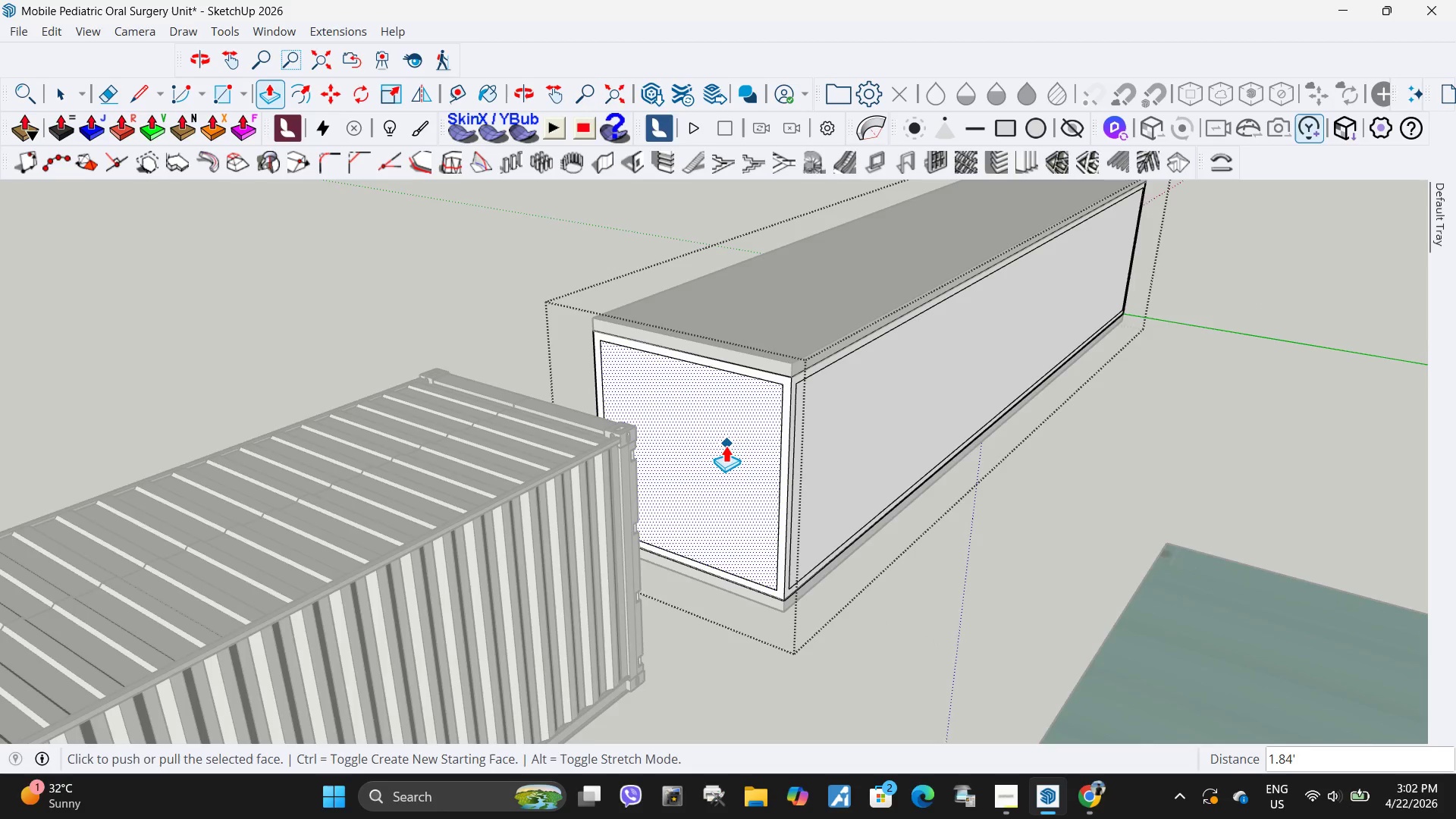 
left_click_drag(start_coordinate=[651, 513], to_coordinate=[658, 510])
 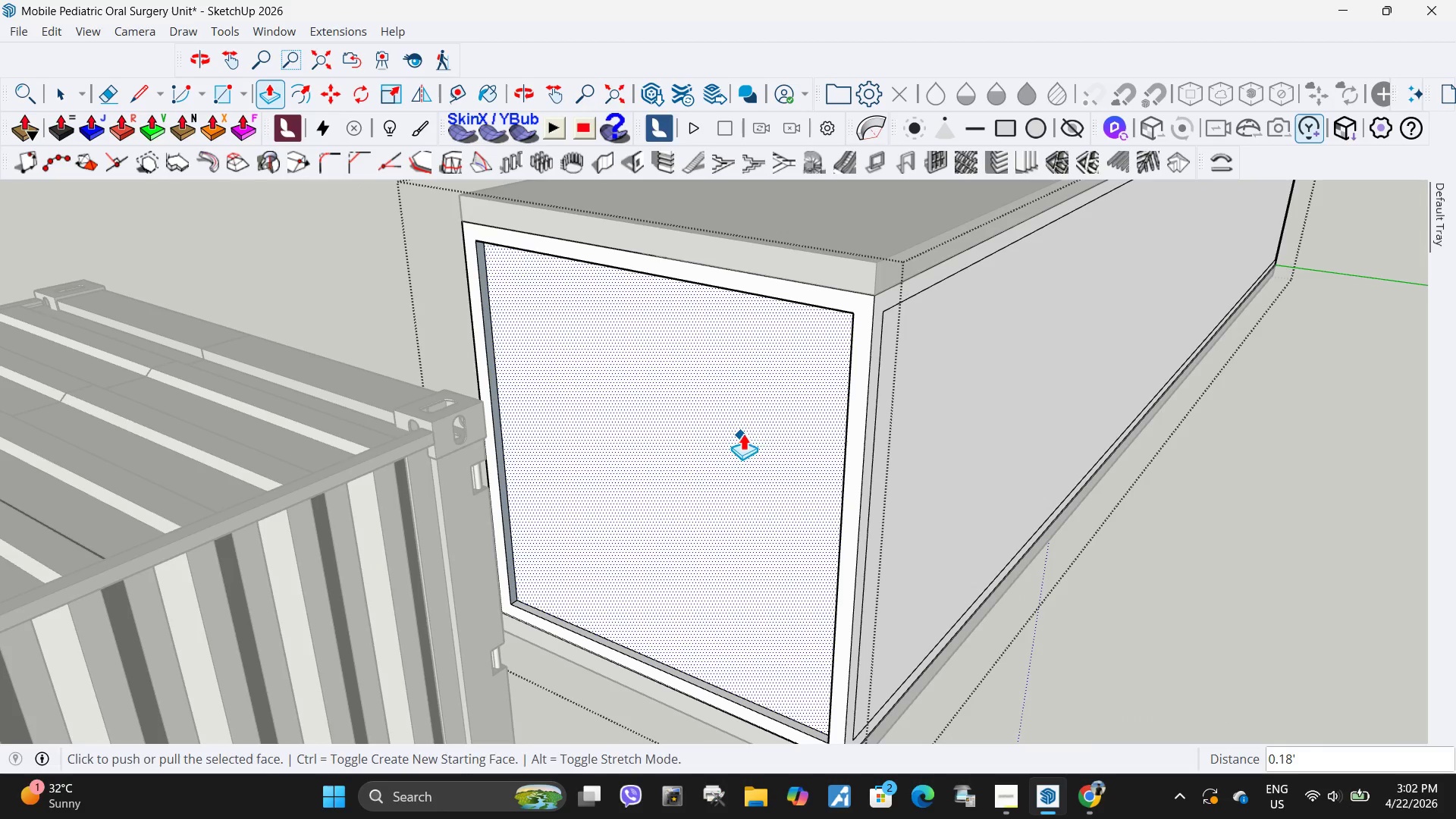 
scroll: coordinate [711, 436], scroll_direction: up, amount: 7.0
 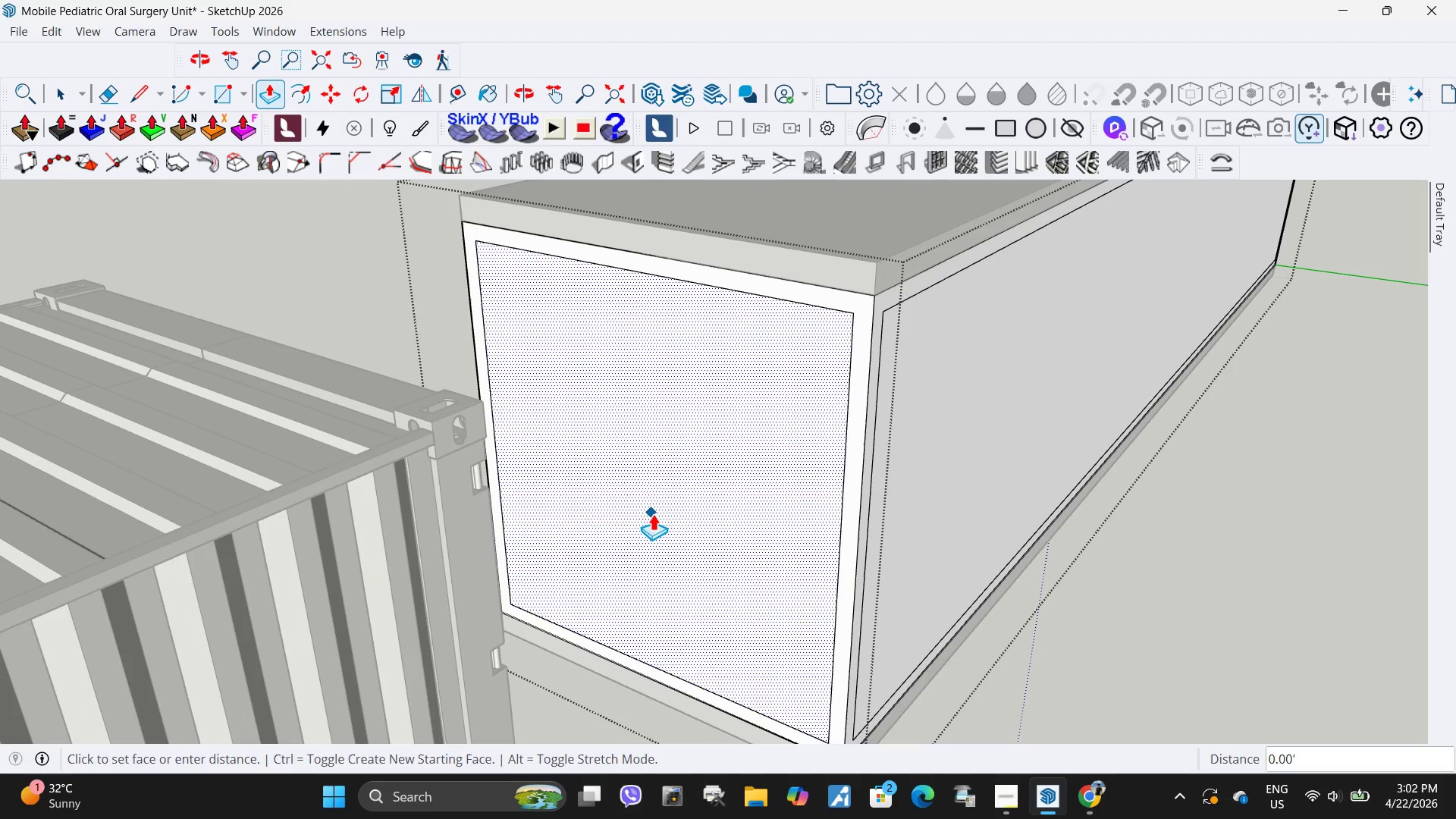 
left_click([747, 428])
 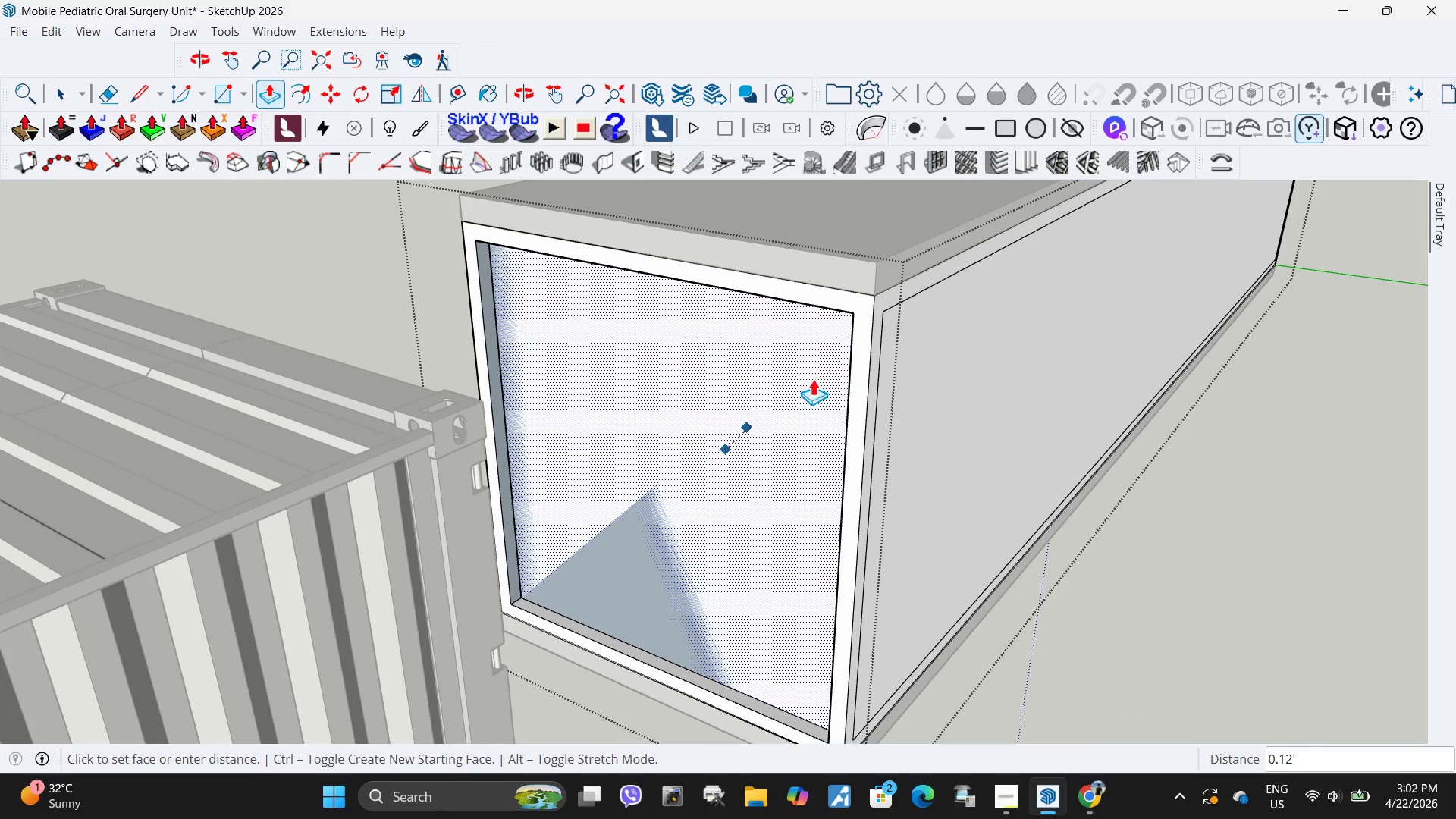 
left_click([758, 411])
 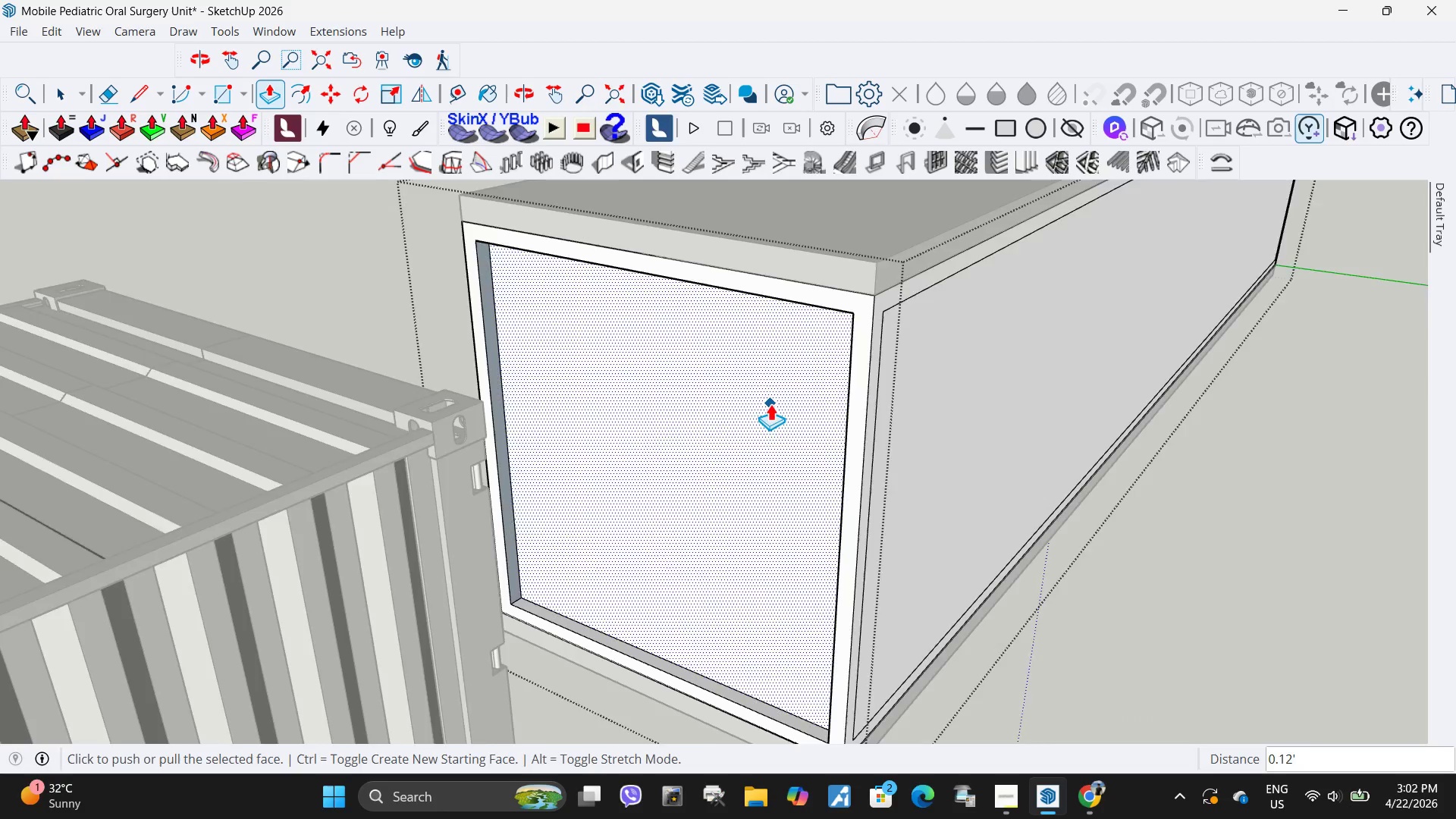 
scroll: coordinate [770, 406], scroll_direction: down, amount: 4.0
 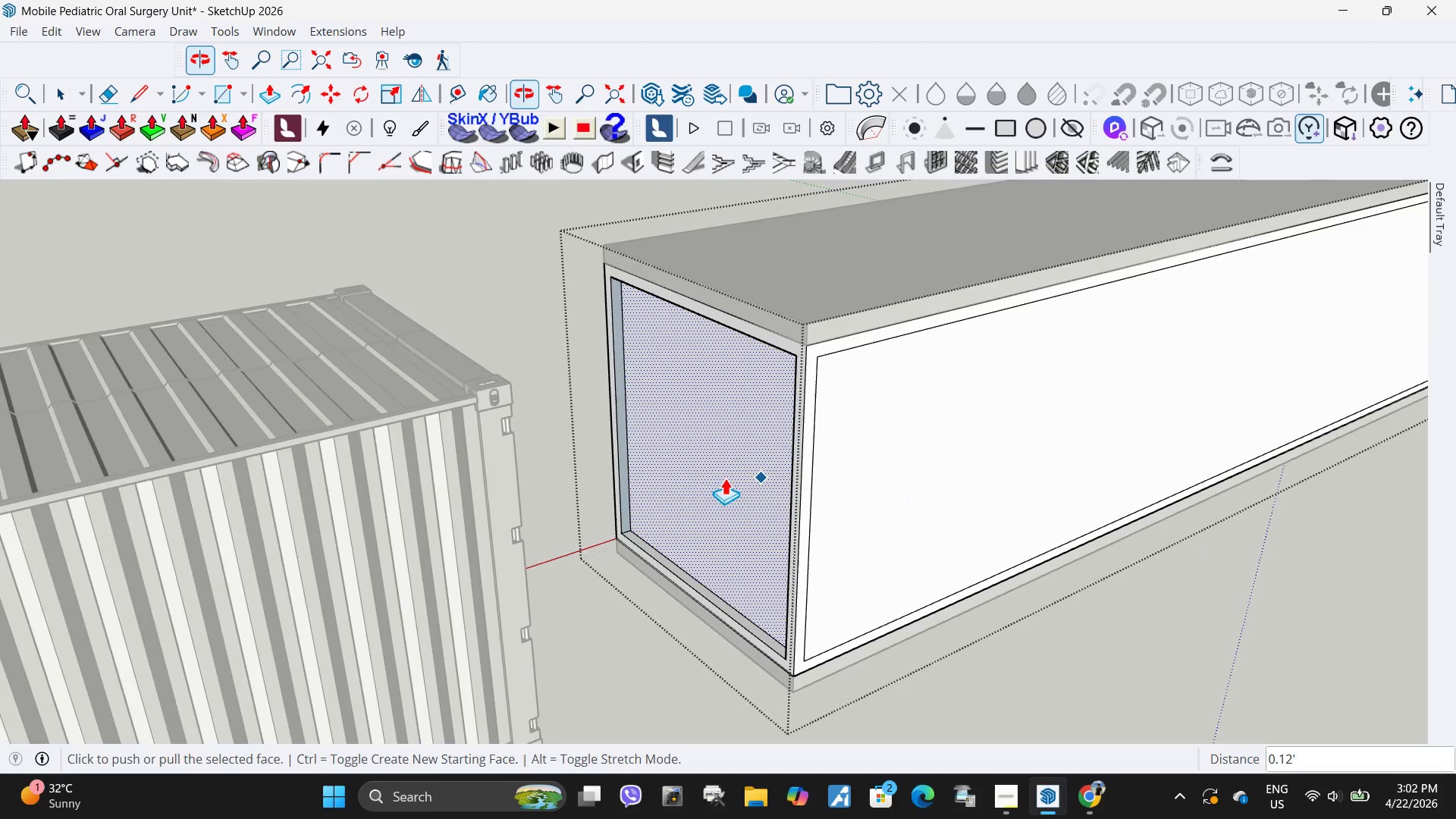 
key(Control+ControlLeft)
 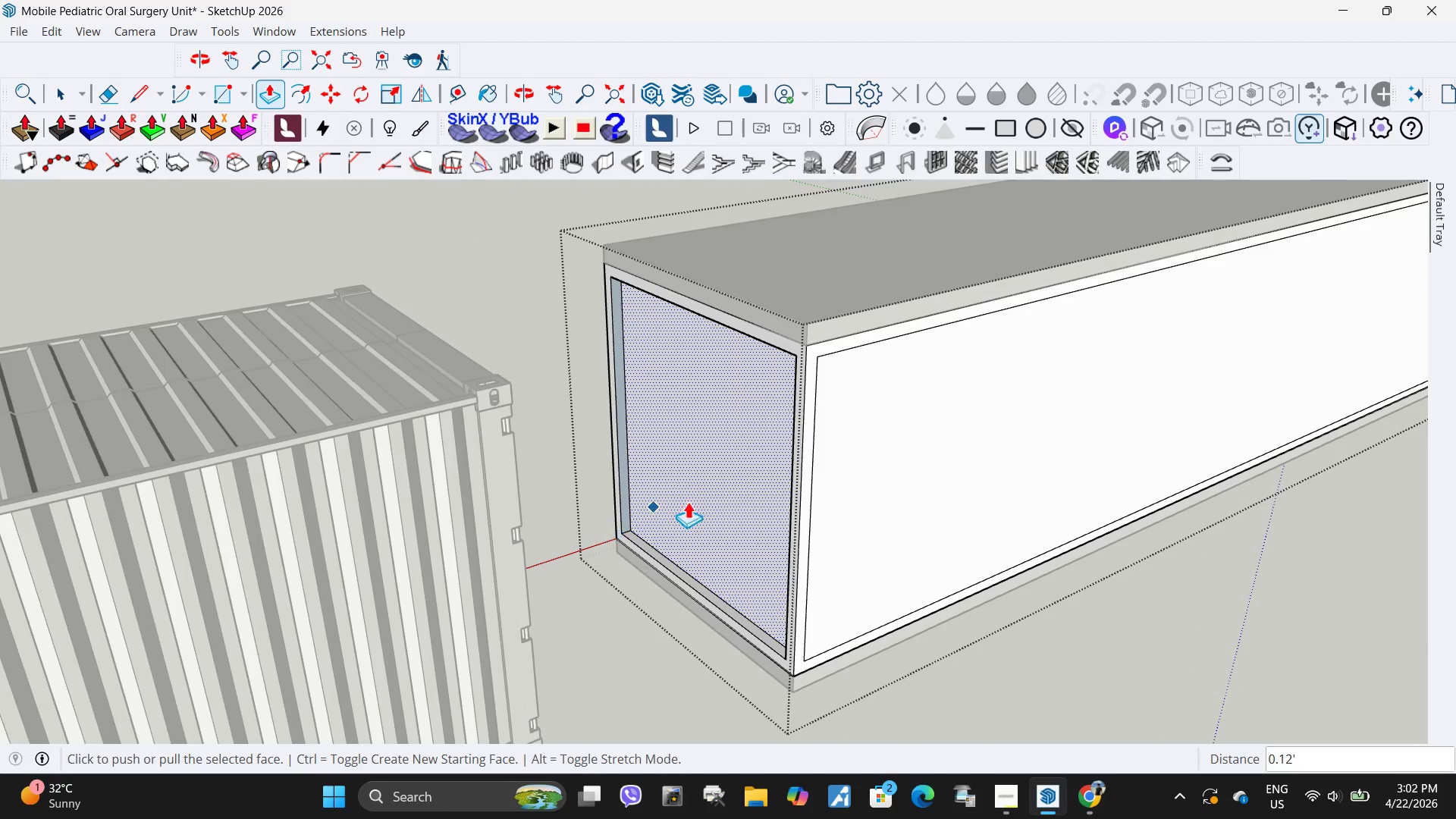 
key(Control+Z)
 